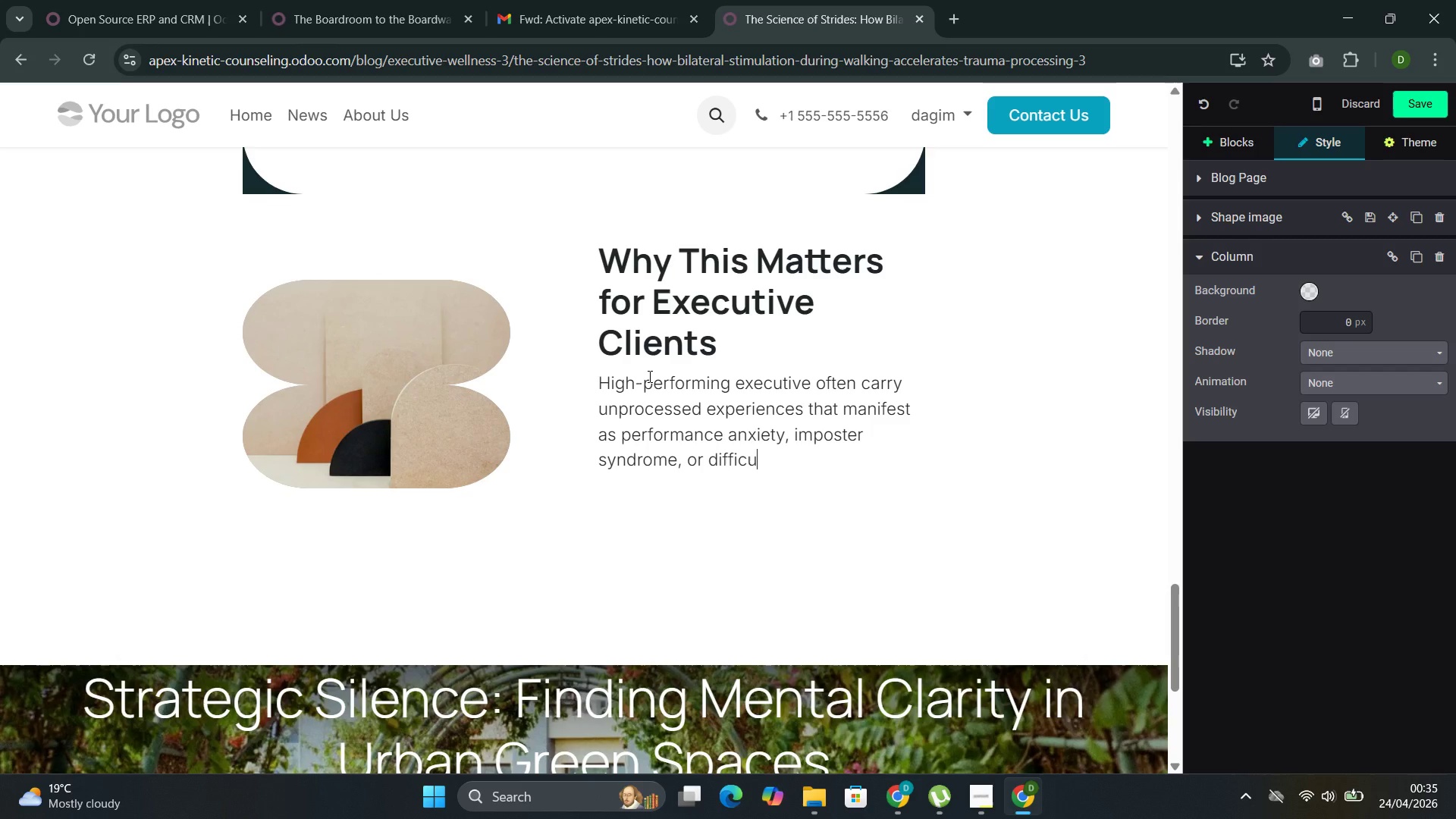 
type(lty trusting teams with delegated responsibe)
key(Backspace)
type(ilities )
 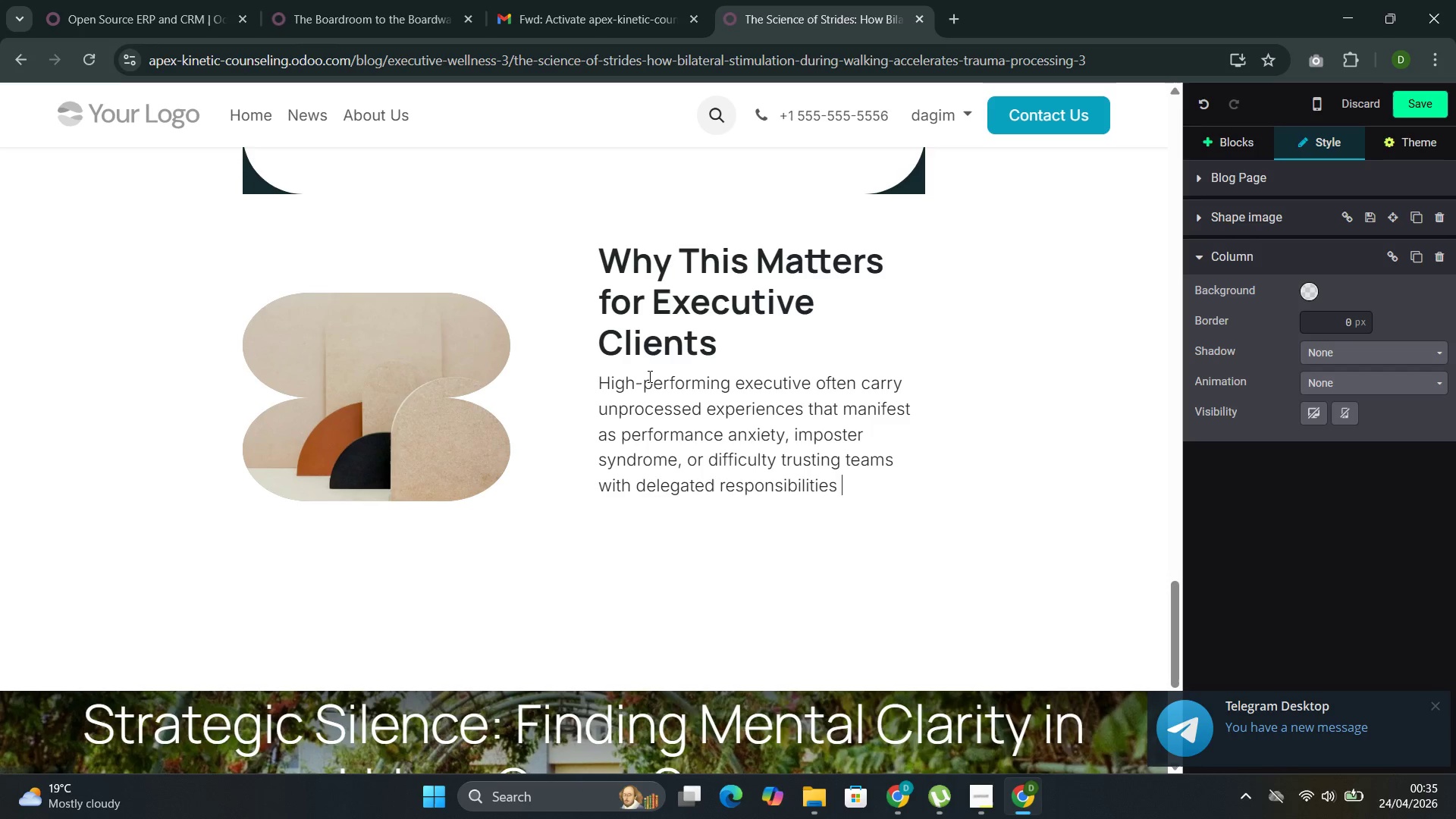 
wait(5.91)
 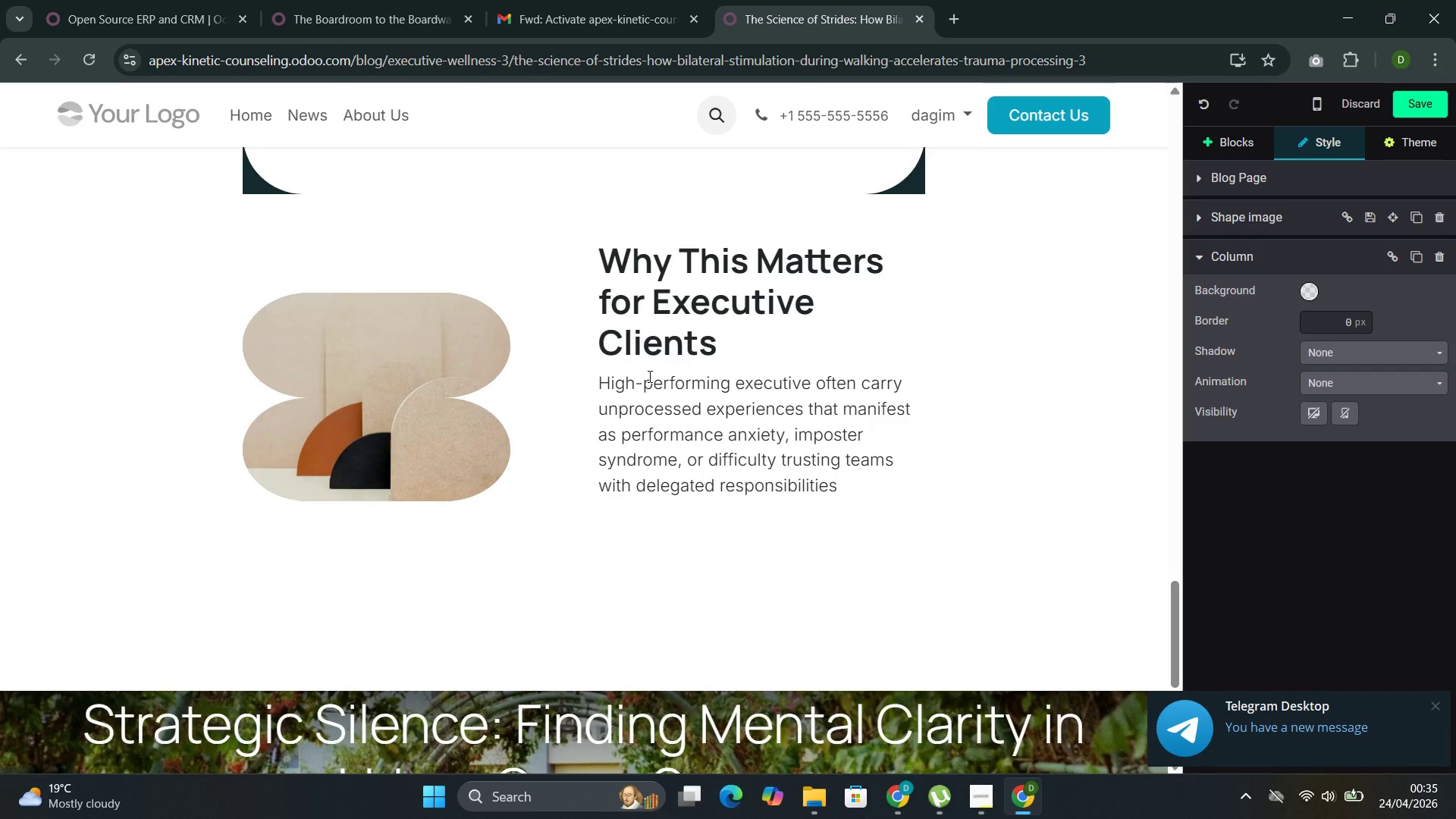 
key(Backspace)
type(. These patterns may nor)
key(Backspace)
type(t meet the clinical threshold for trauma but can significant)
 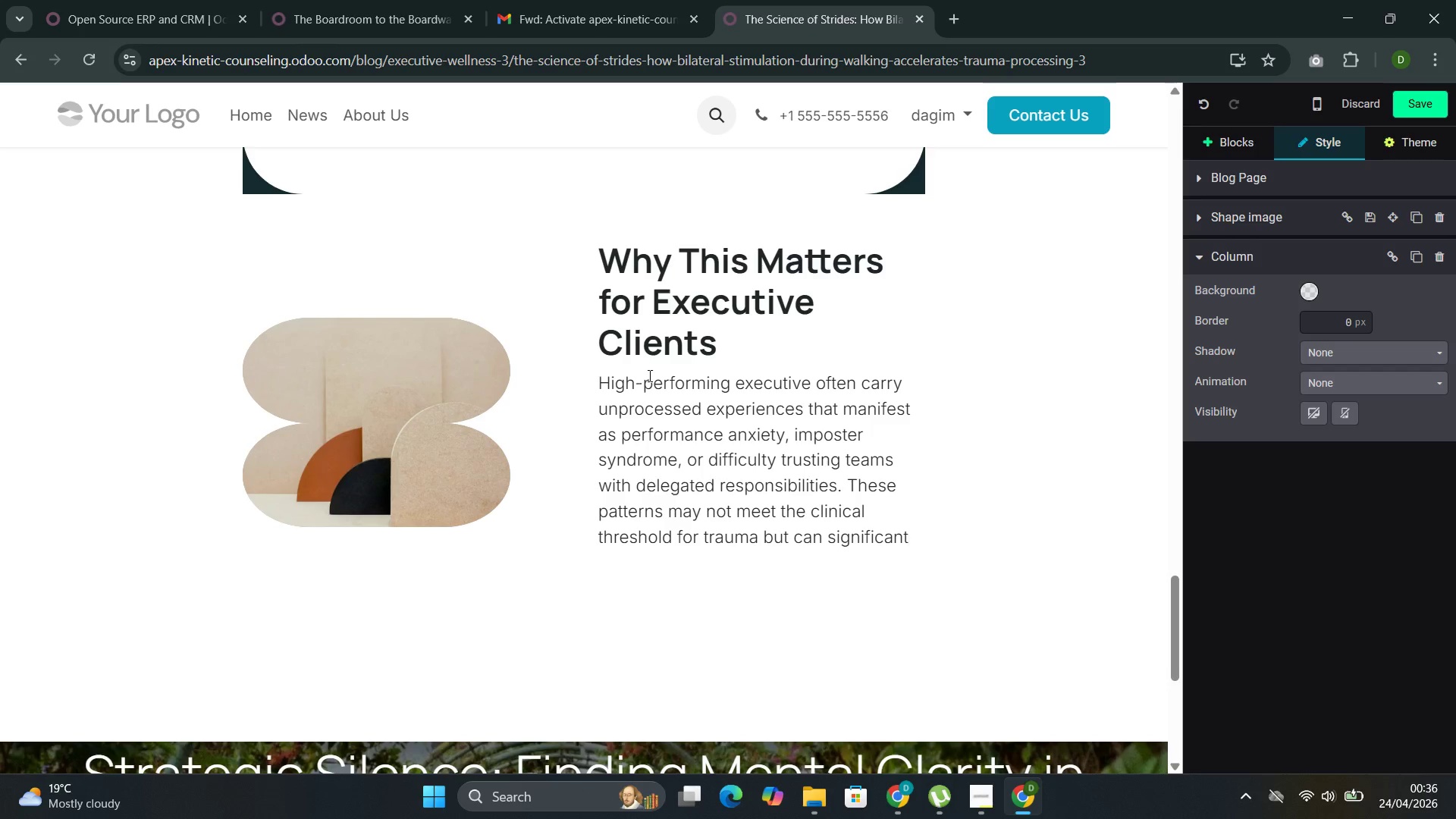 
type(ly impact leade)
key(Backspace)
type(ership effectiveness and personal satisfaction )
key(Backspace)
type(.)
 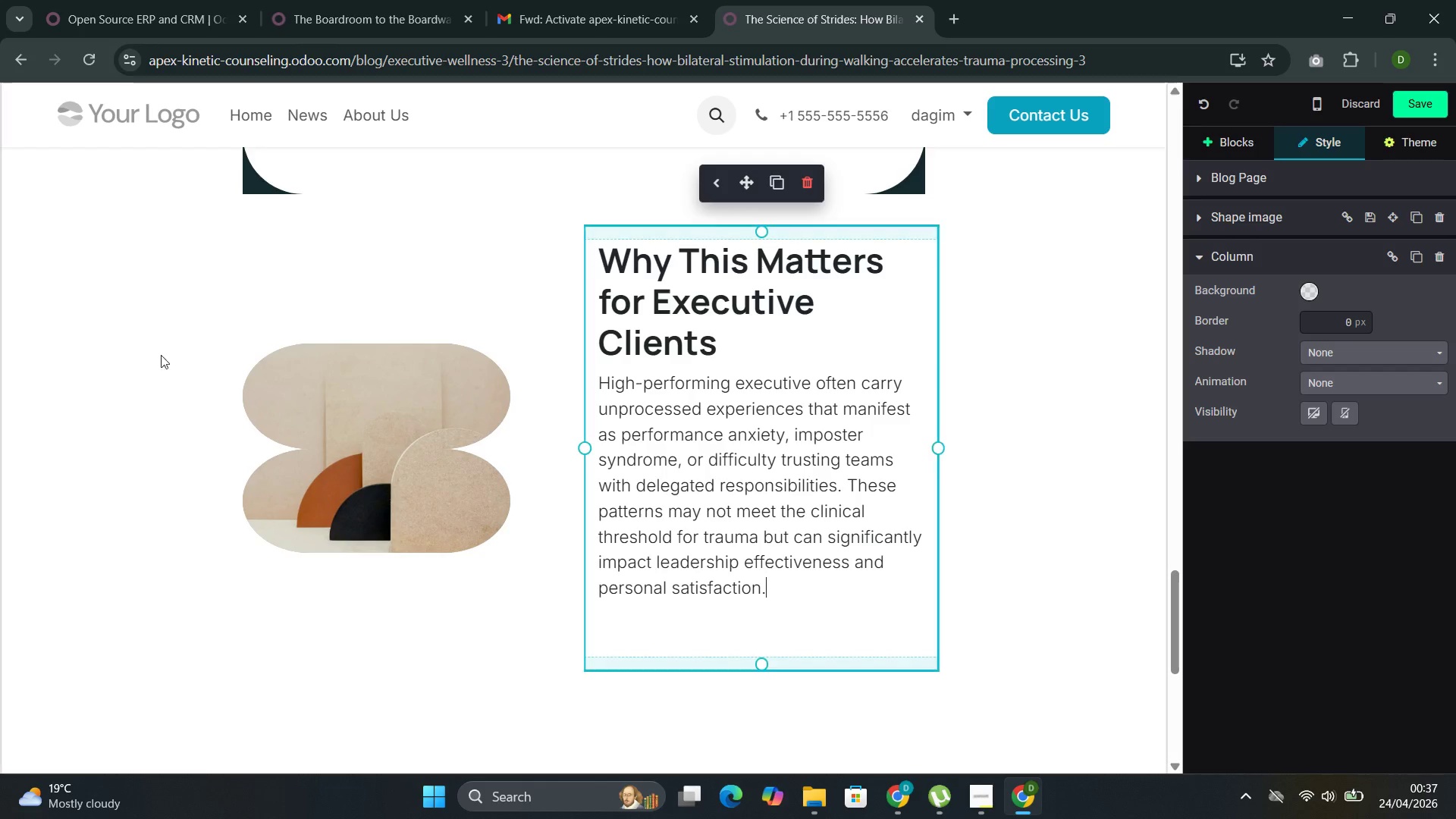 
left_click([560, 300])
 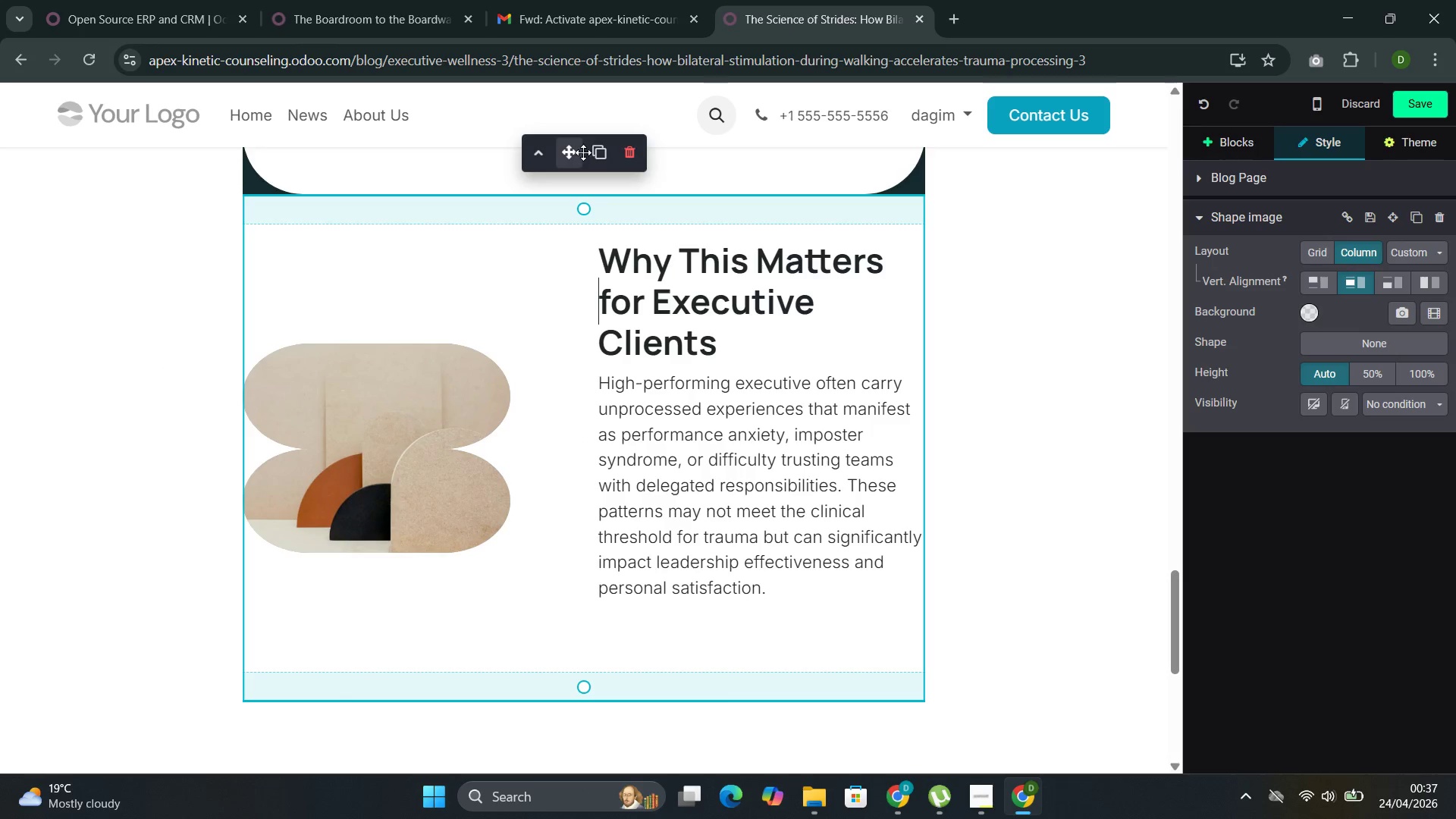 
left_click([594, 143])
 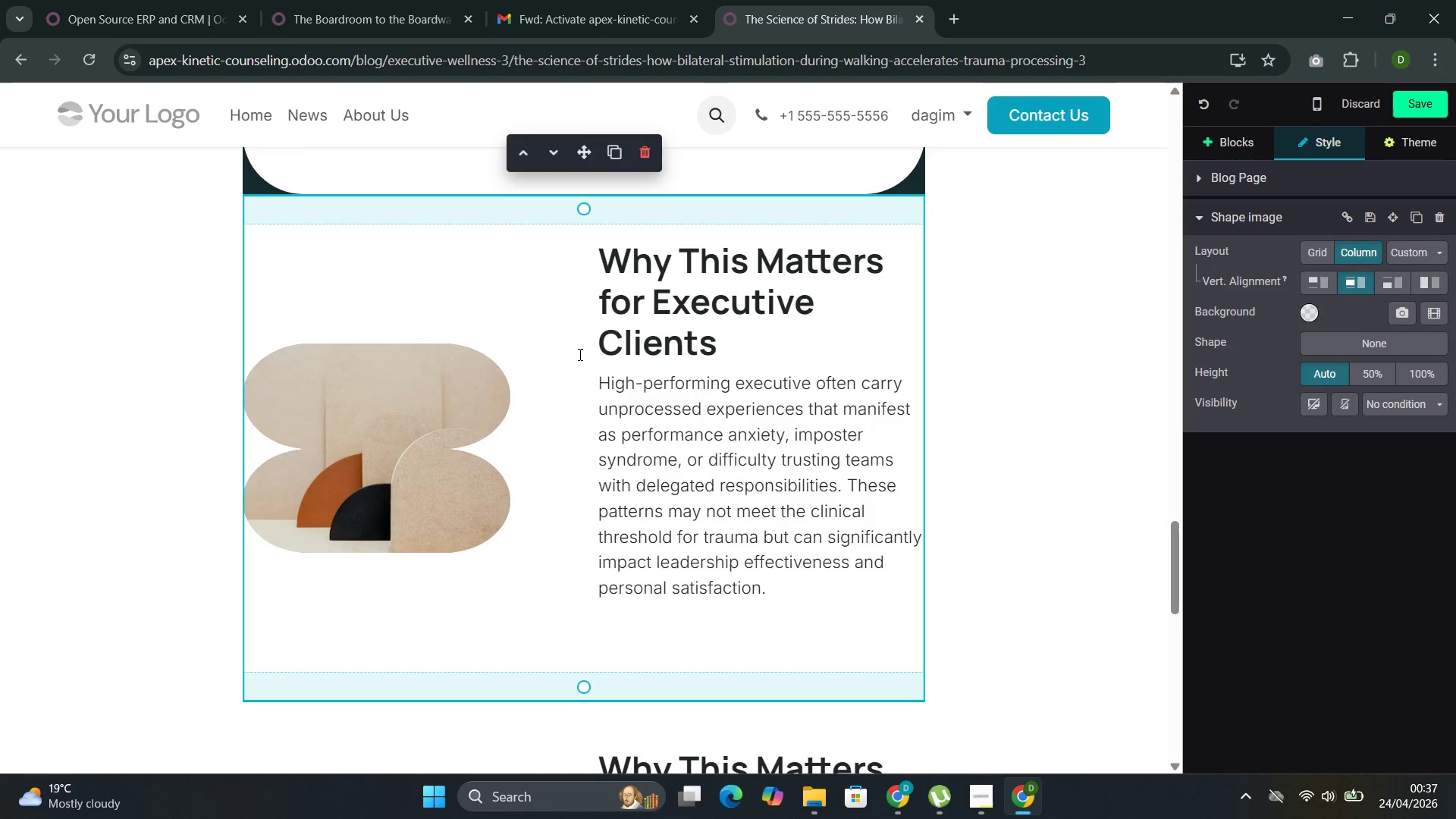 
scroll: coordinate [591, 421], scroll_direction: down, amount: 3.0
 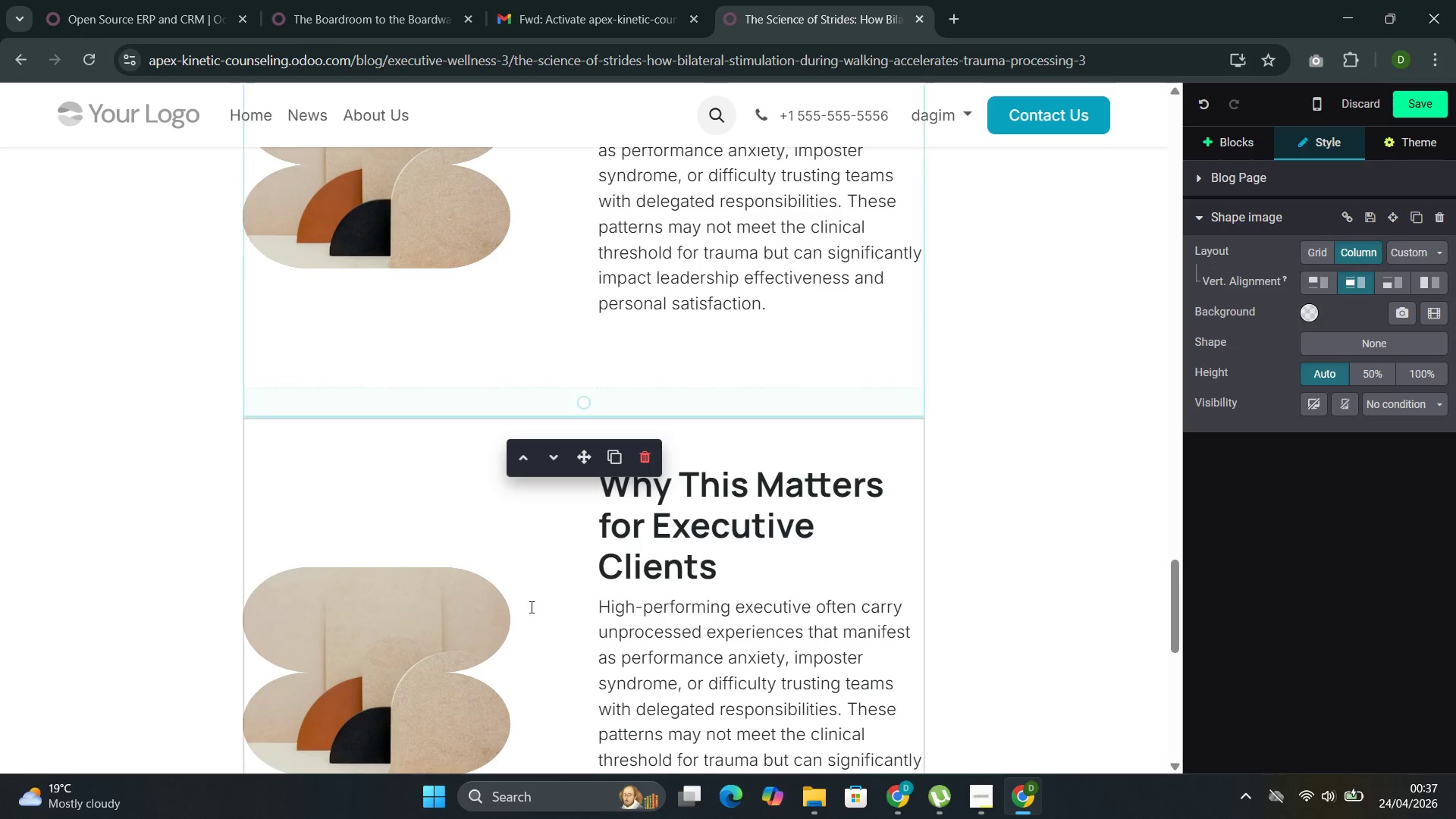 
left_click([539, 561])
 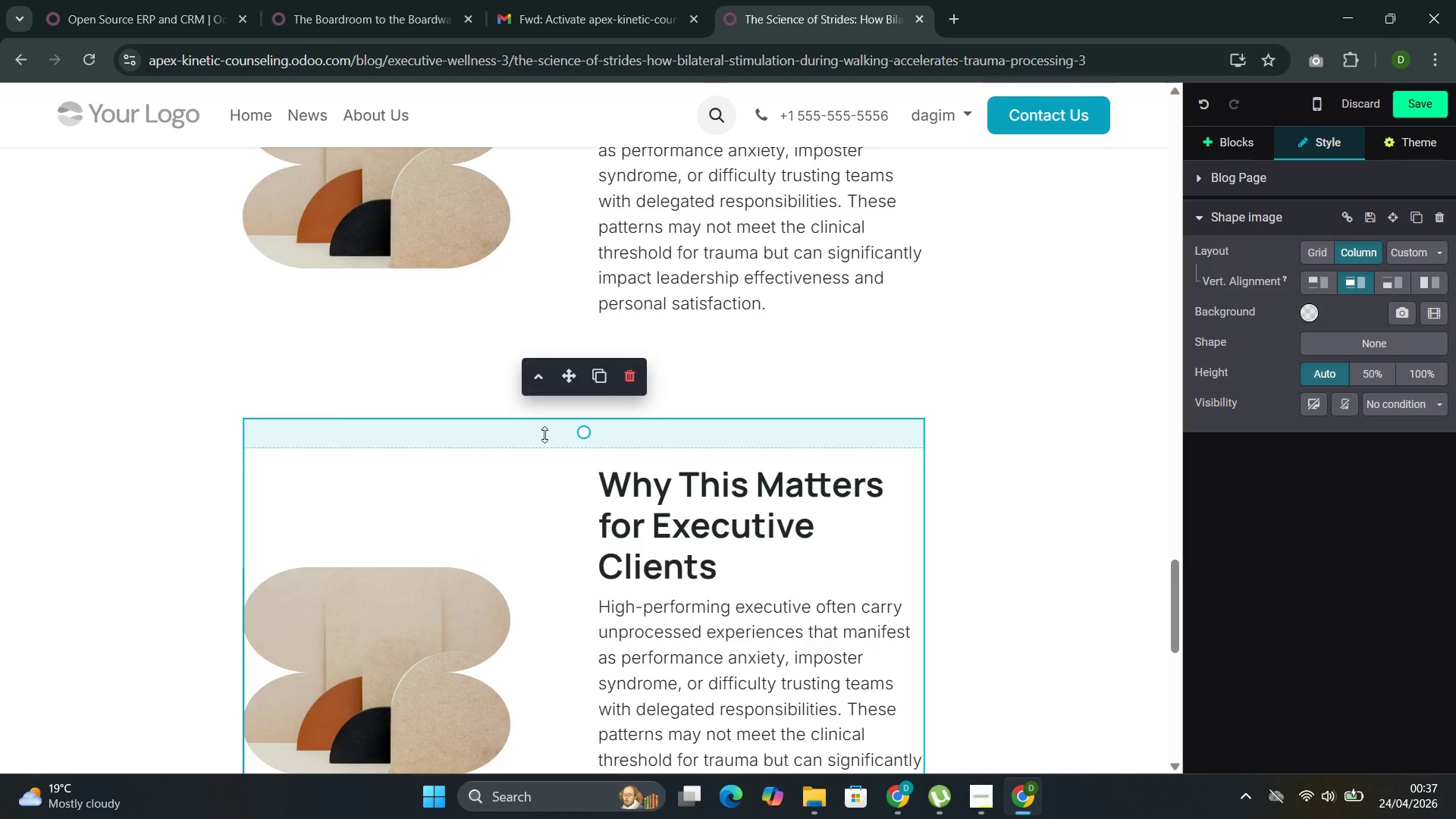 
left_click([463, 568])
 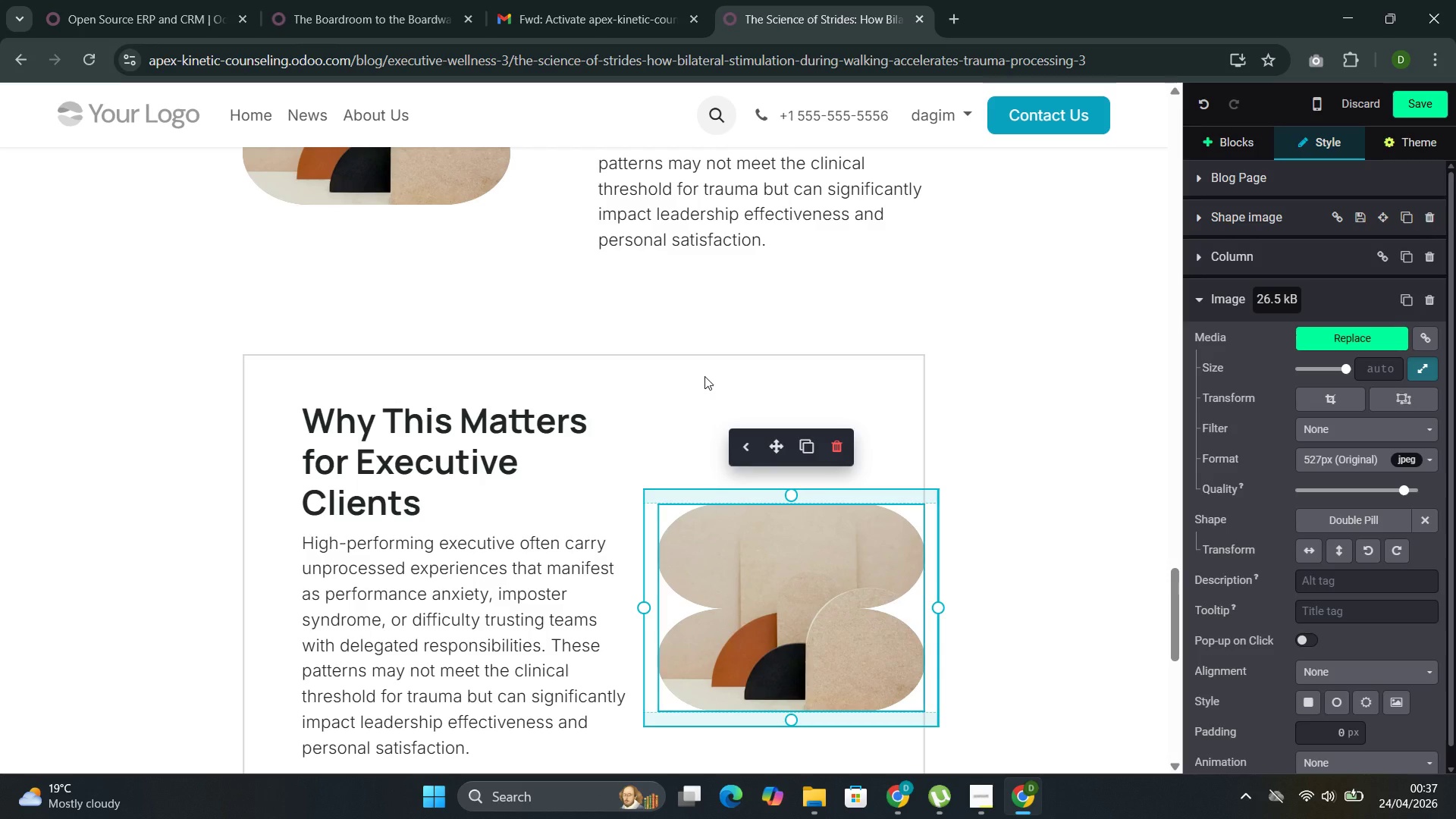 
left_click([595, 376])
 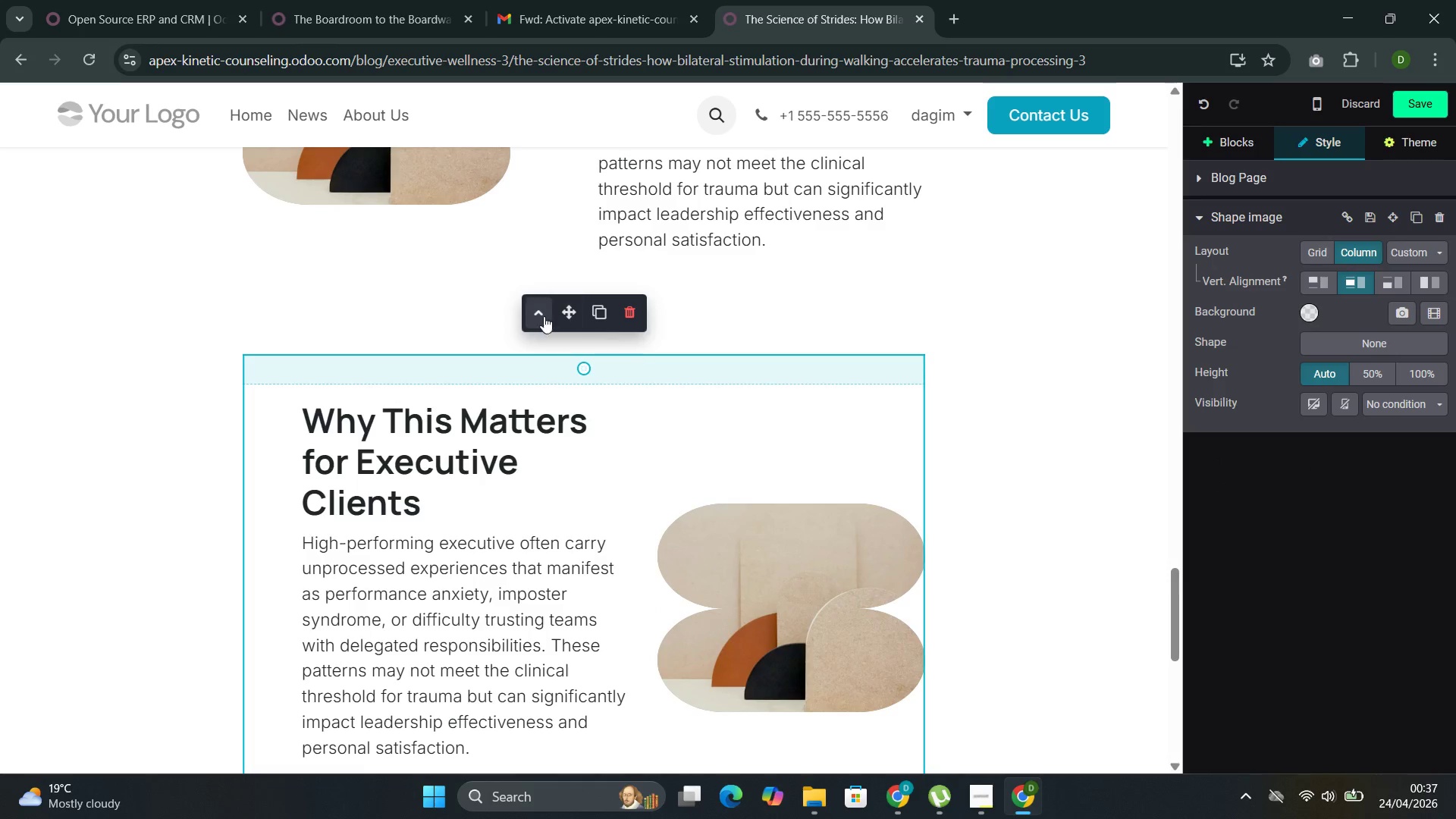 
left_click([533, 310])
 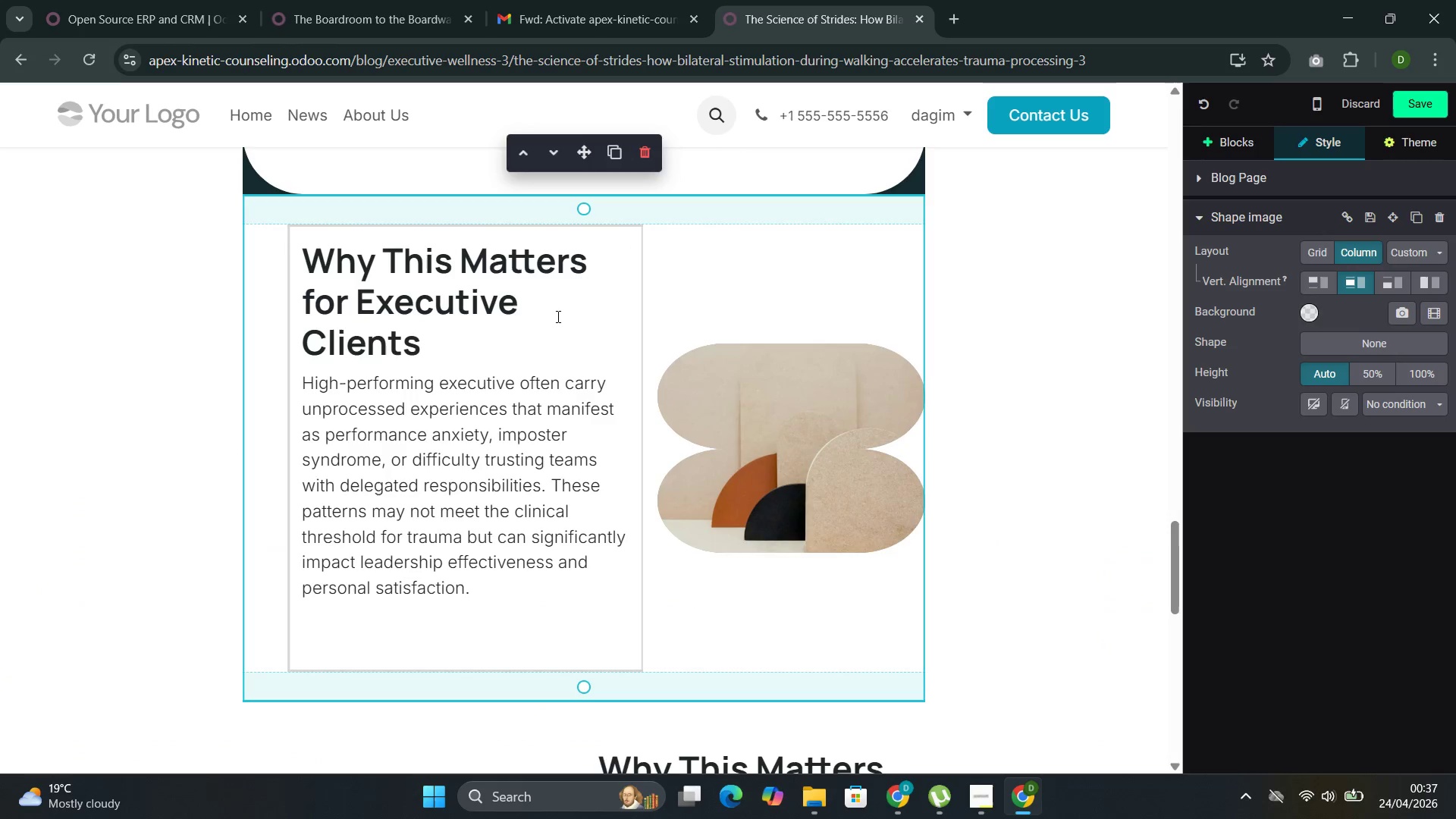 
left_click([561, 314])
 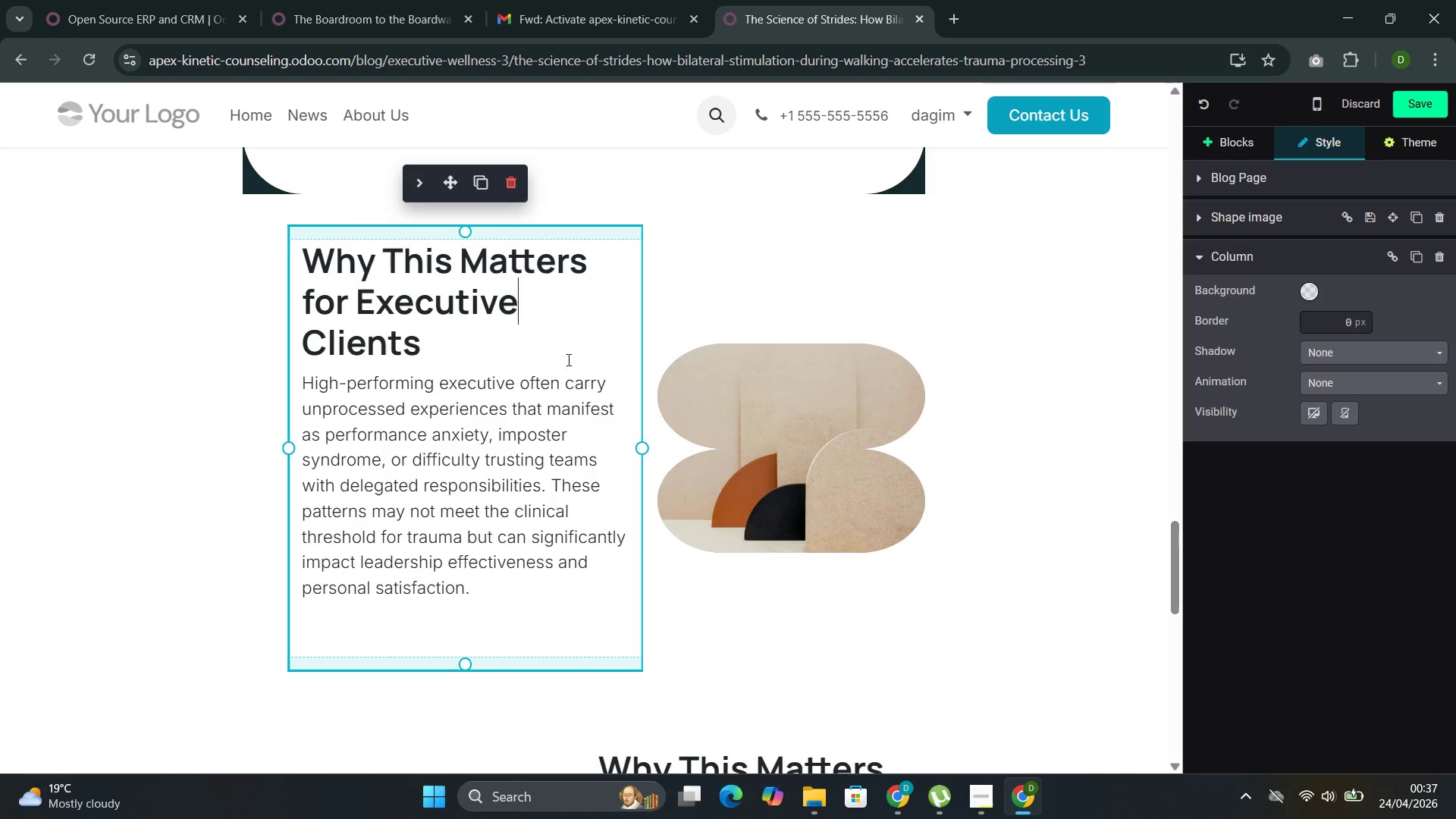 
scroll: coordinate [576, 409], scroll_direction: down, amount: 4.0
 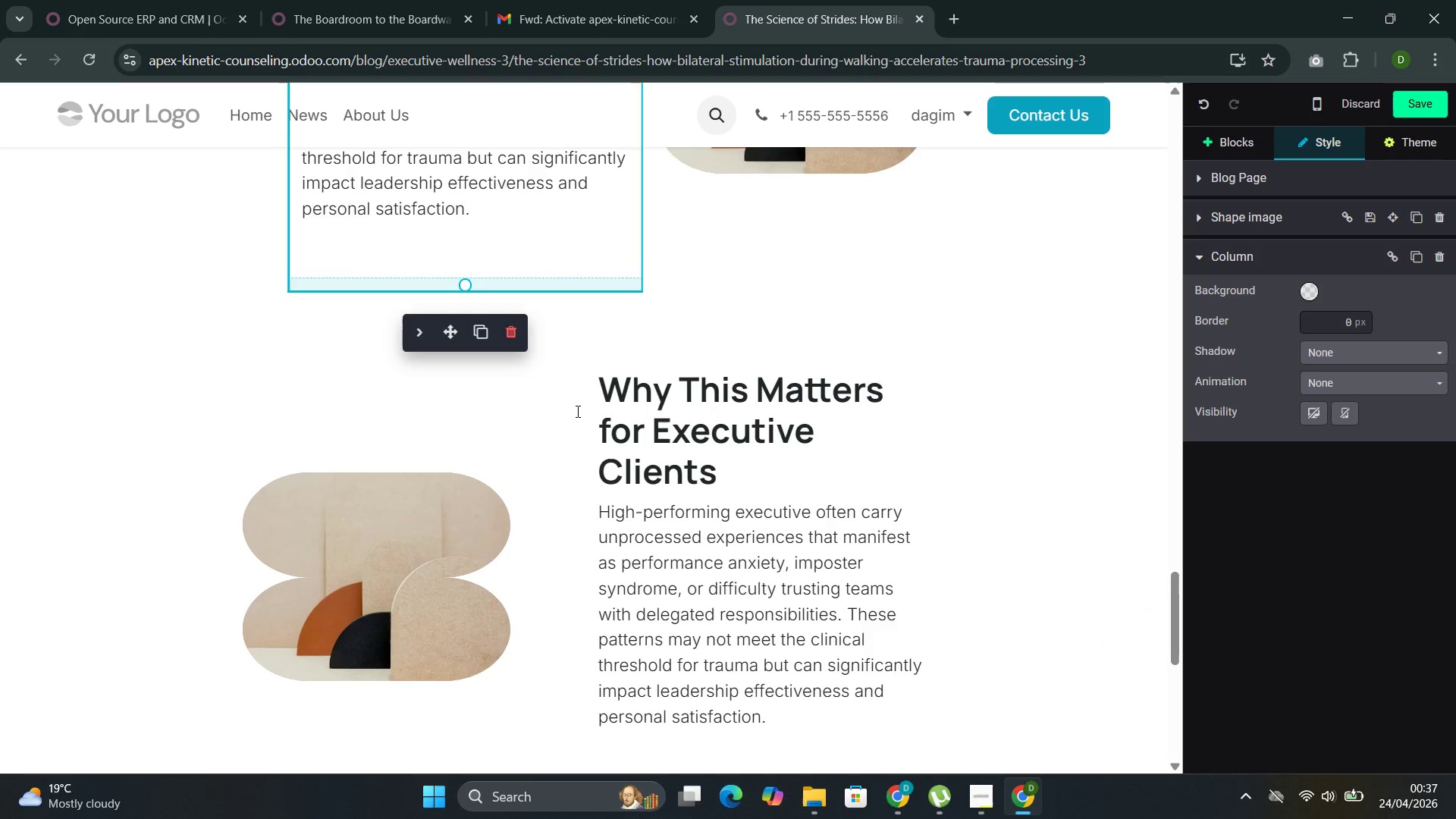 
scroll: coordinate [576, 411], scroll_direction: up, amount: 3.0
 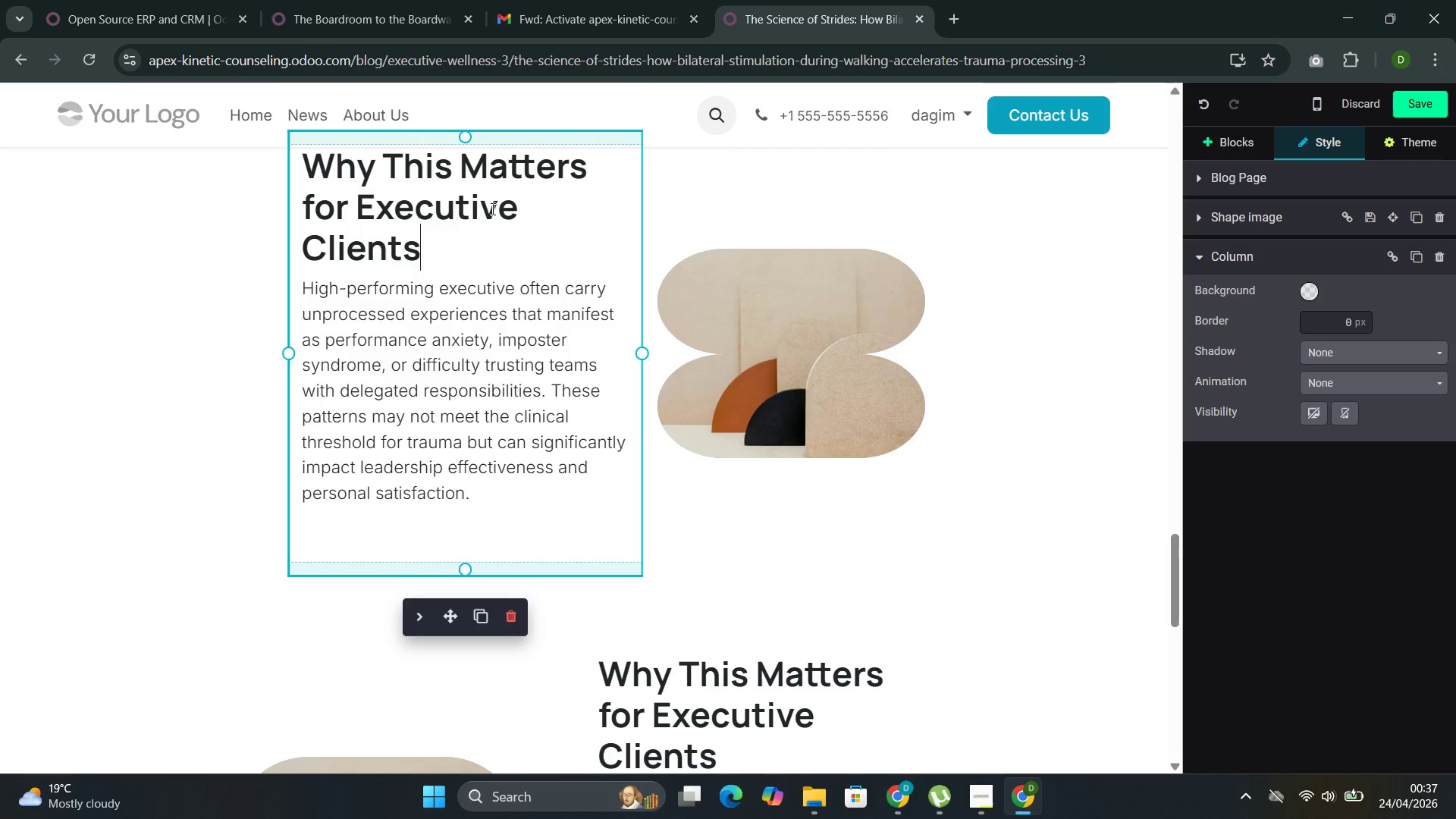 
scroll: coordinate [494, 496], scroll_direction: down, amount: 3.0
 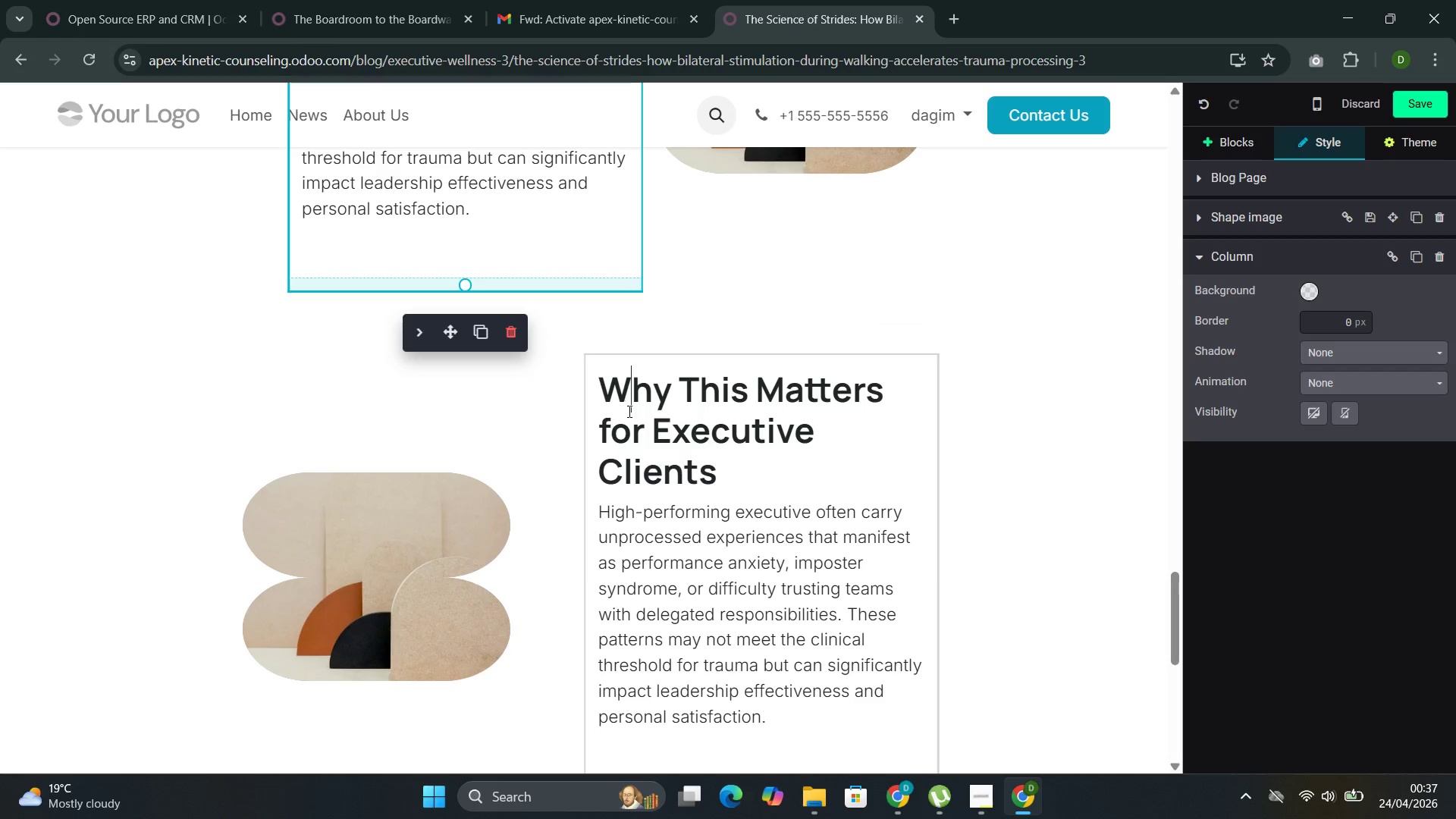 
double_click([628, 411])
 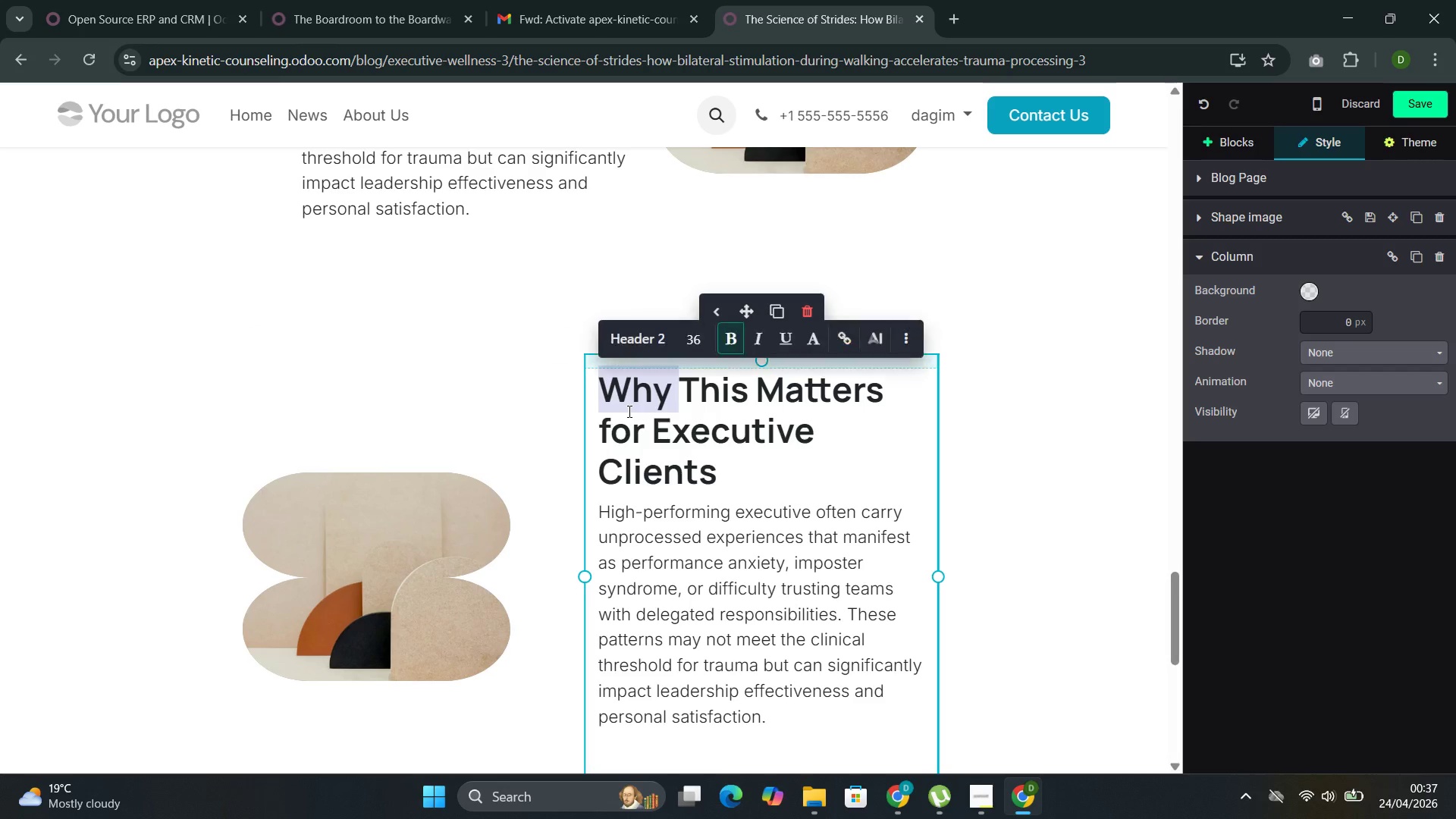 
triple_click([628, 411])
 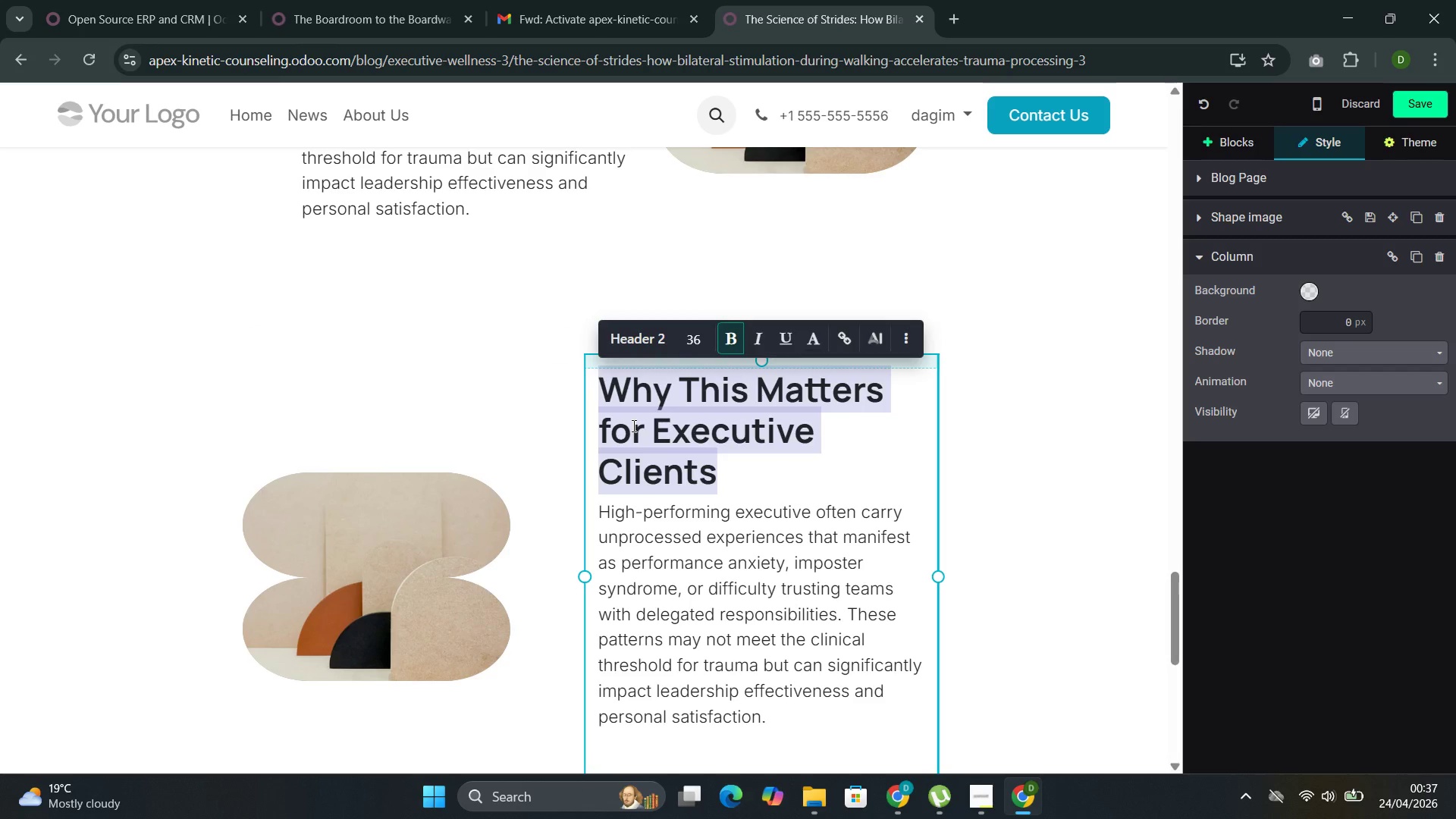 
scroll: coordinate [626, 472], scroll_direction: down, amount: 1.0
 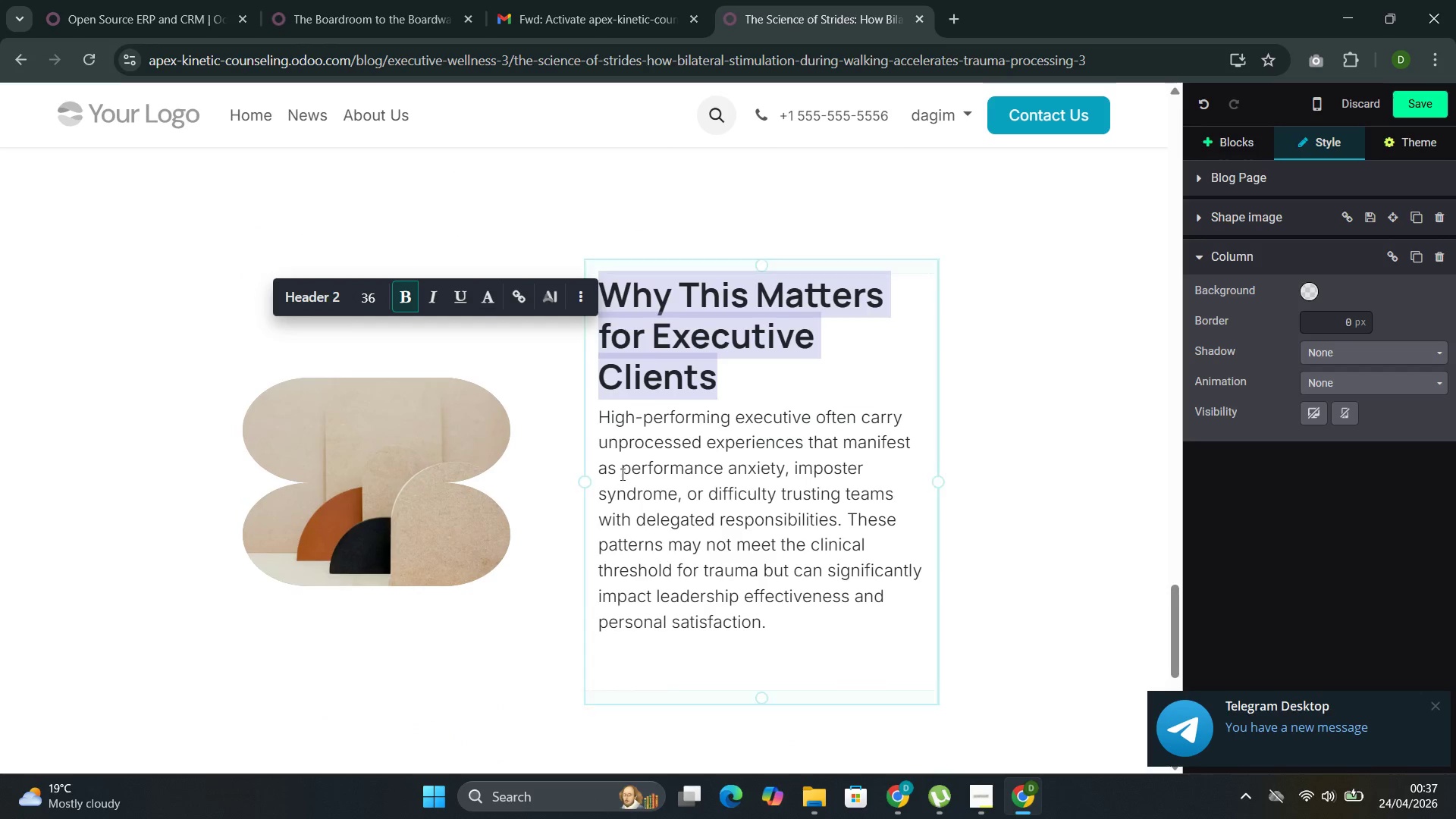 
scroll: coordinate [618, 468], scroll_direction: up, amount: 2.0
 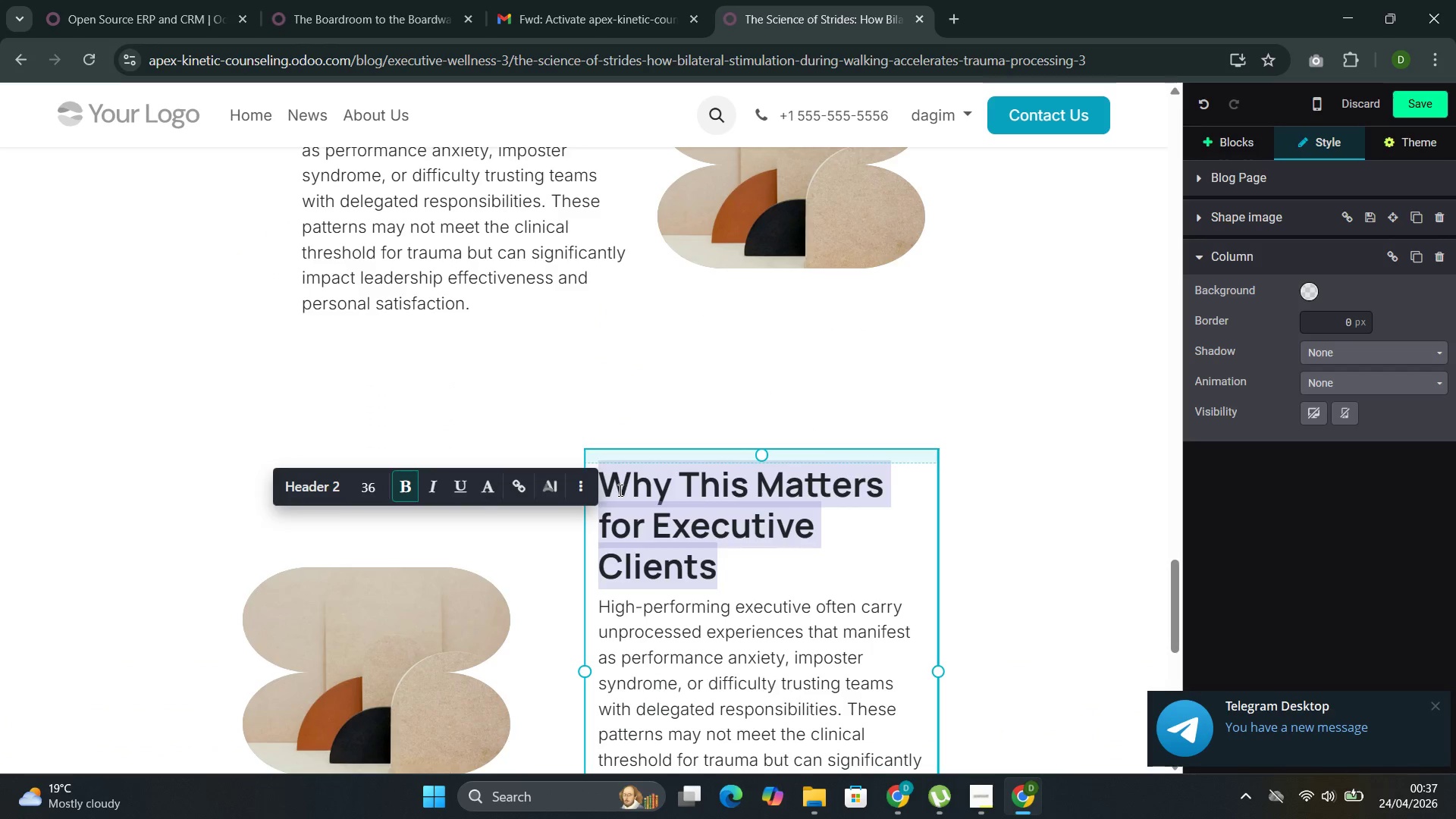 
key(Backspace)
 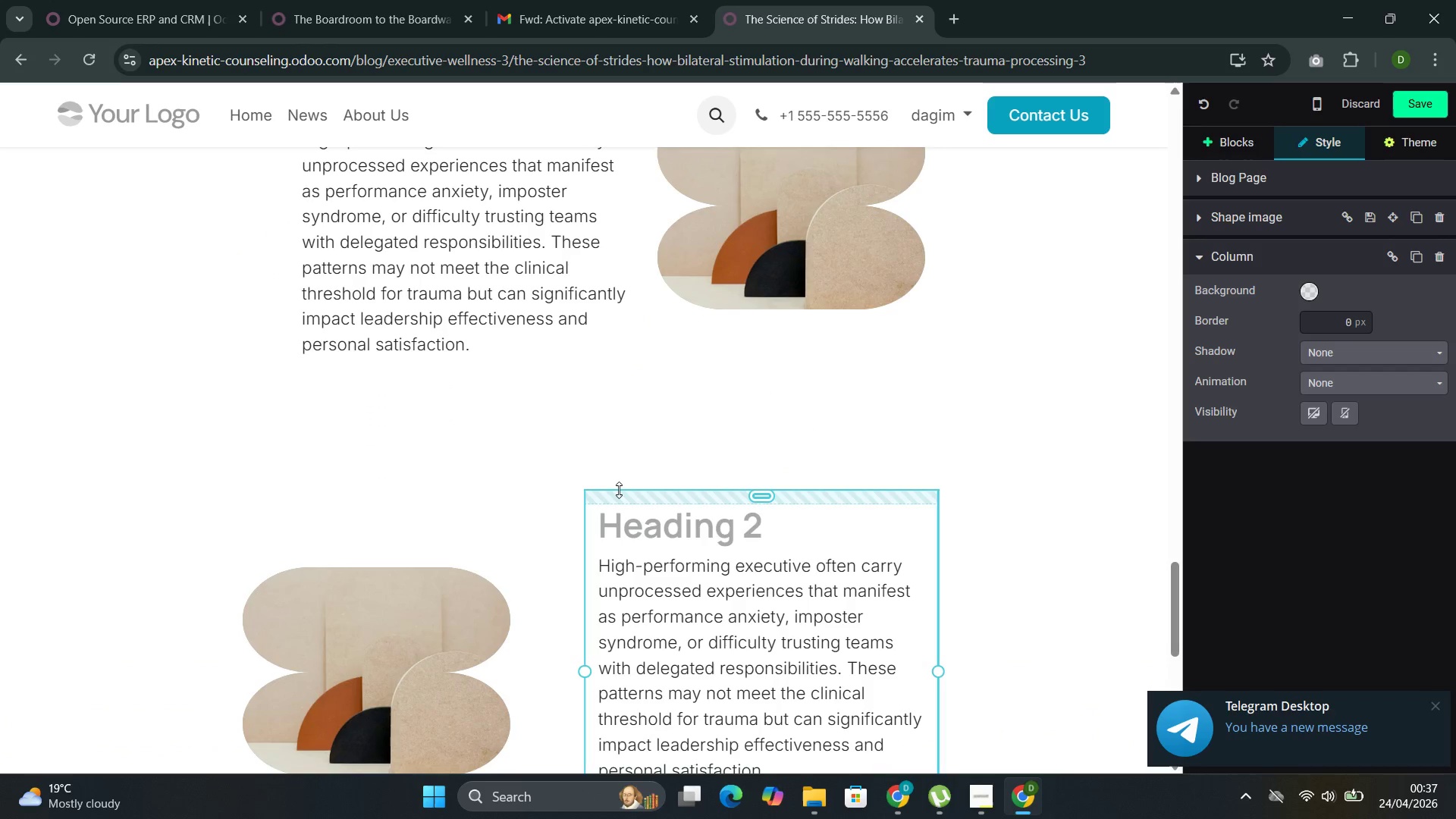 
key(Backspace)
 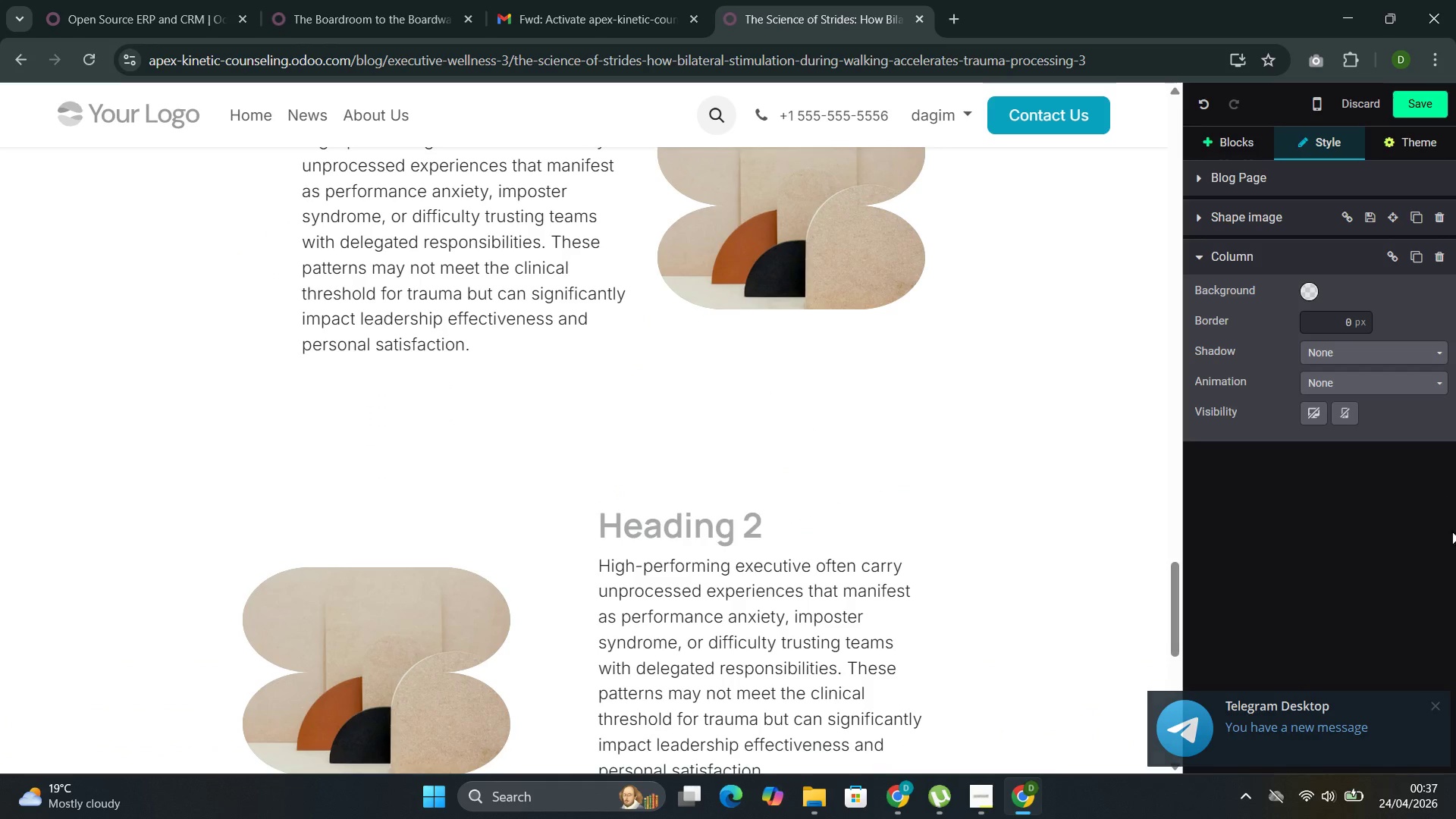 
scroll: coordinate [1412, 546], scroll_direction: down, amount: 4.0
 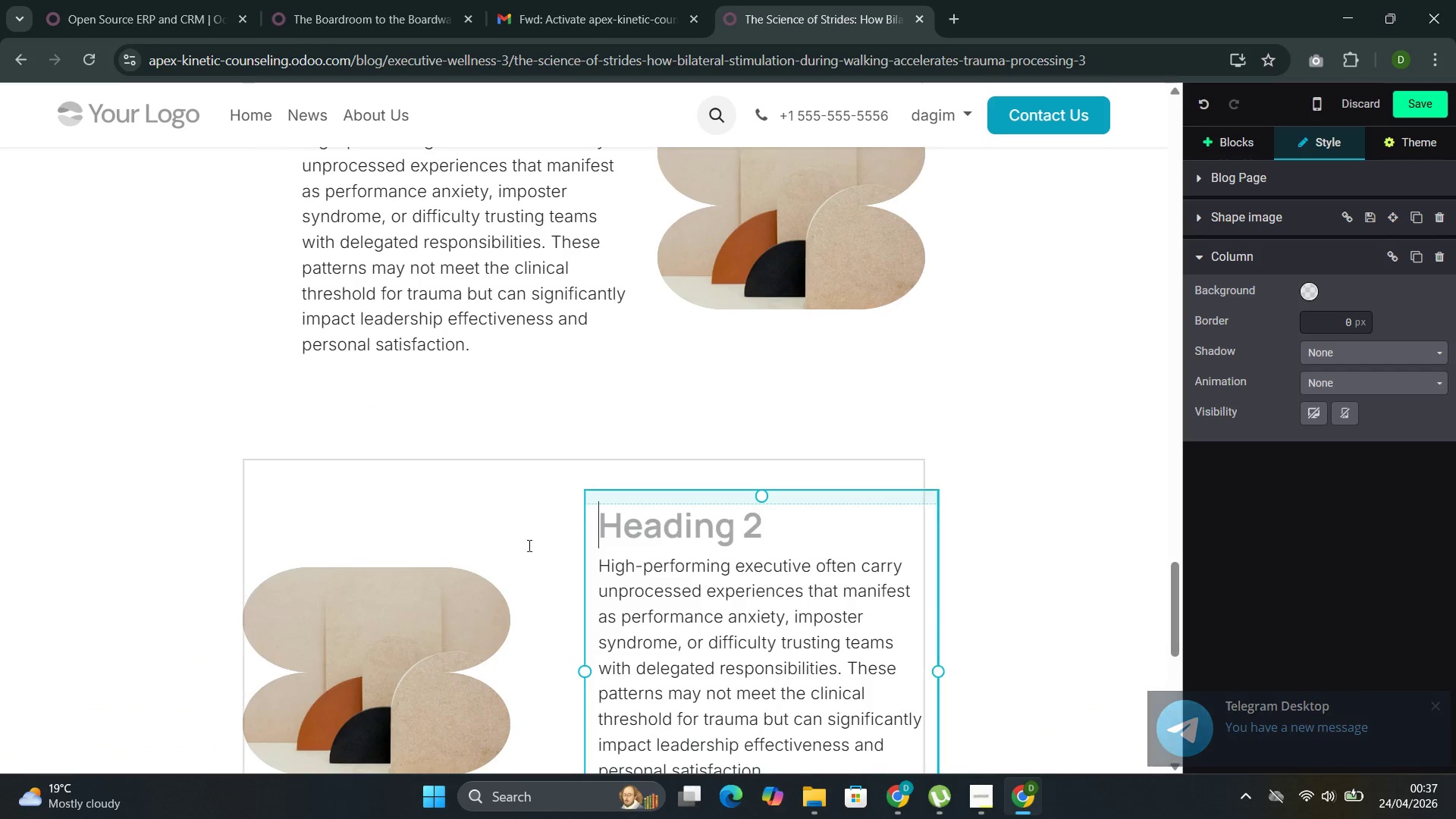 
double_click([732, 445])
 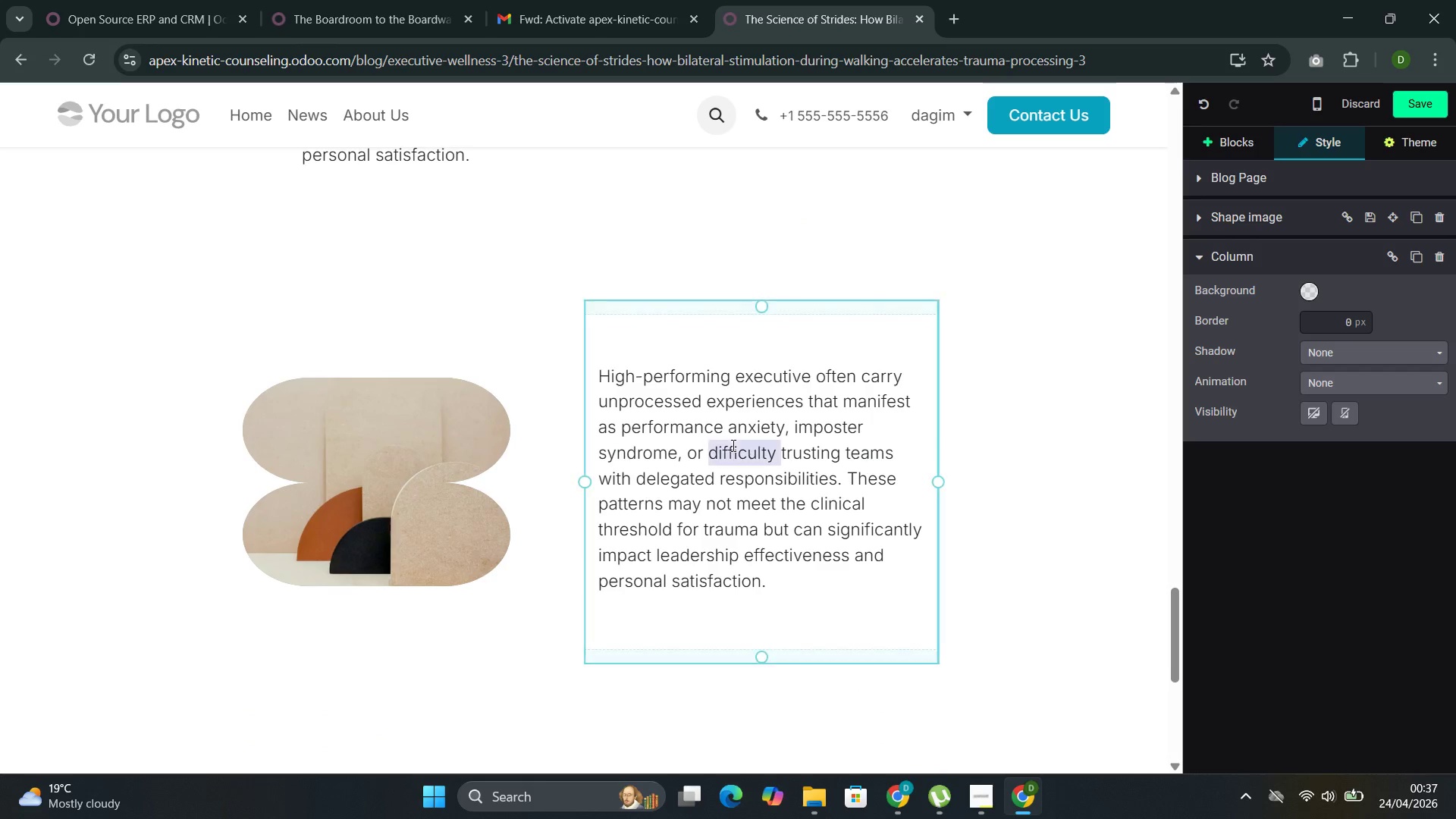 
scroll: coordinate [766, 572], scroll_direction: down, amount: 2.0
 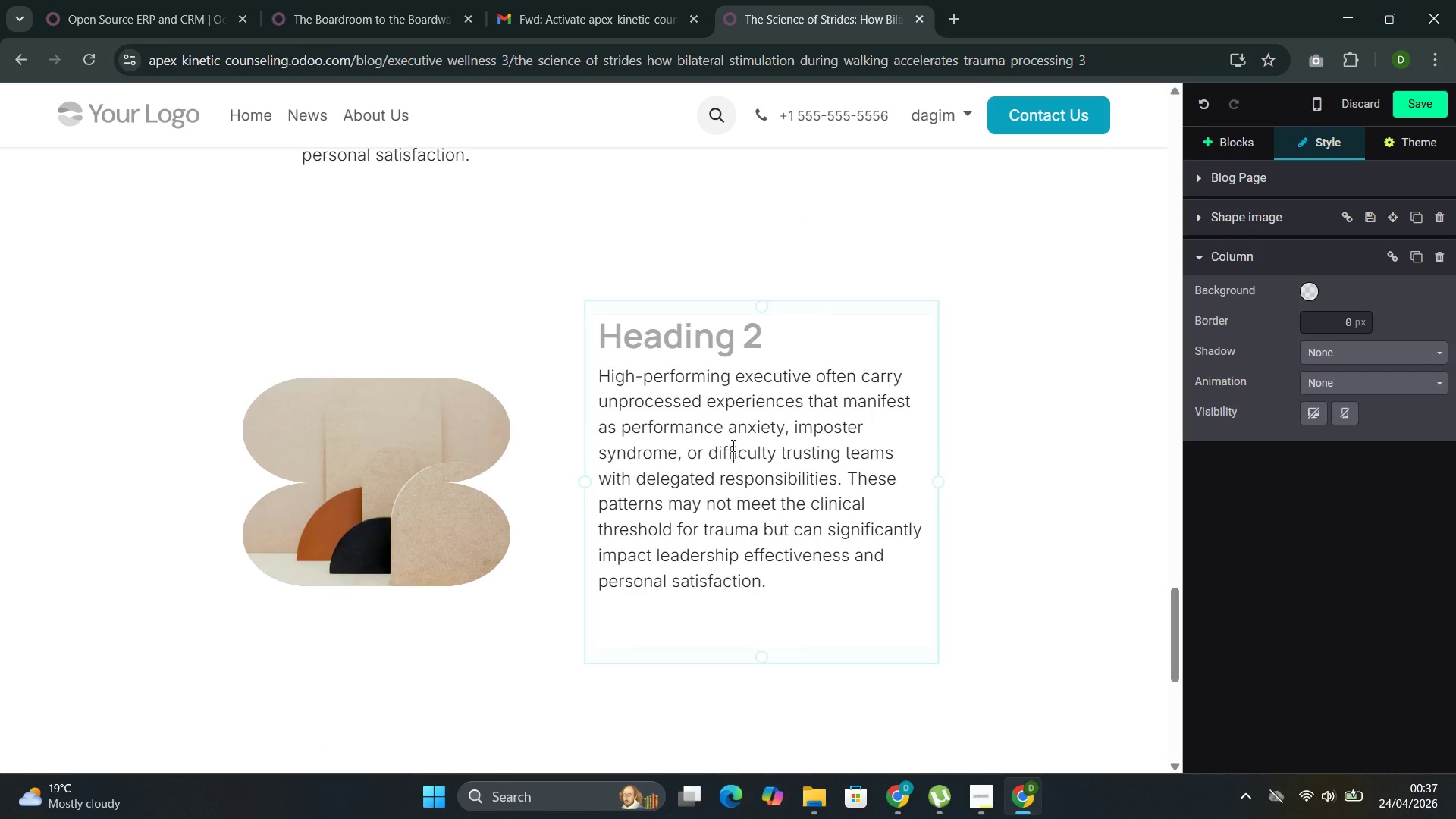 
triple_click([732, 445])
 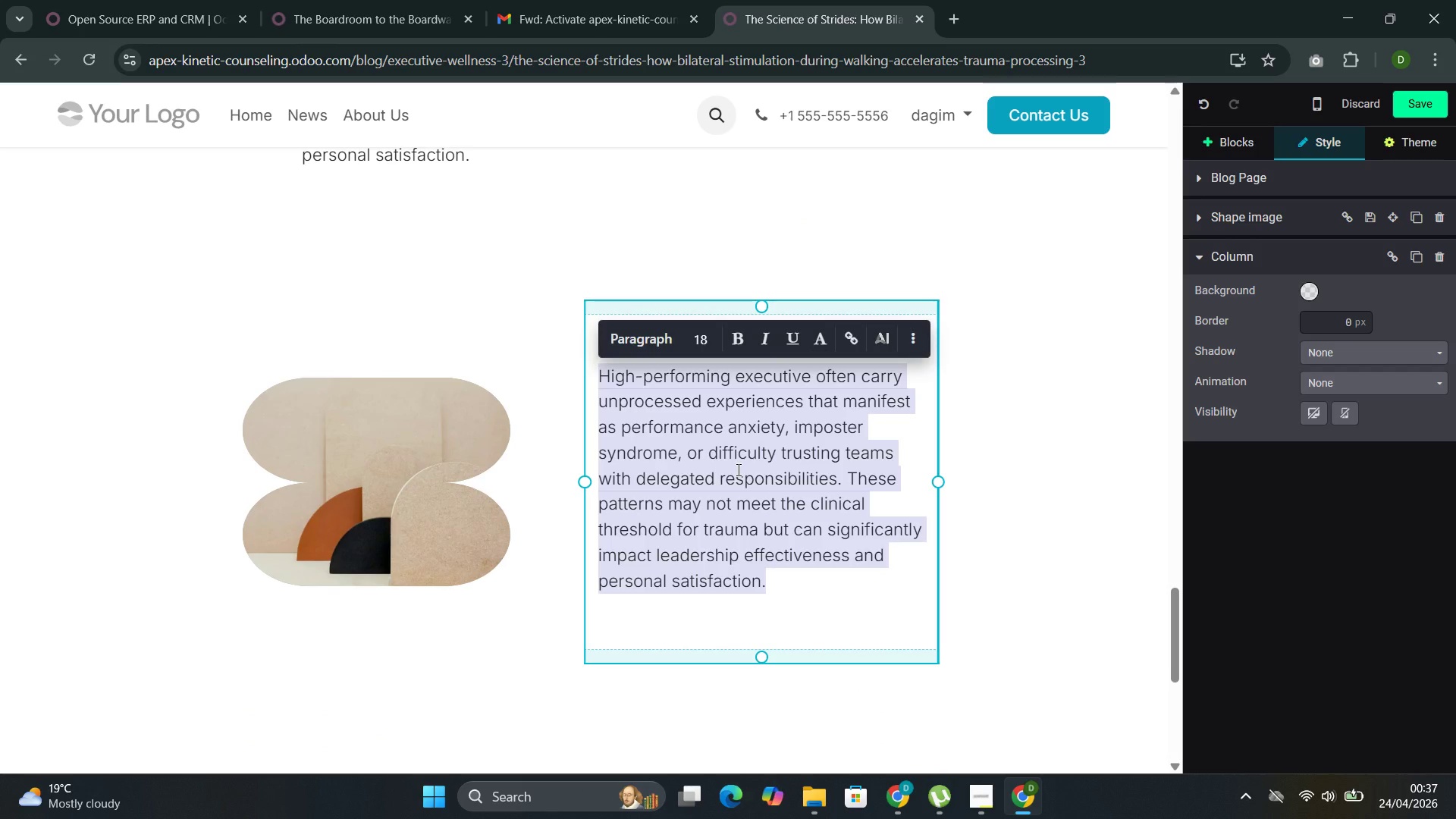 
key(Backspace)
type(Traditional talk therapy can struggle to access these patterns because they live in the body and the nonver)
 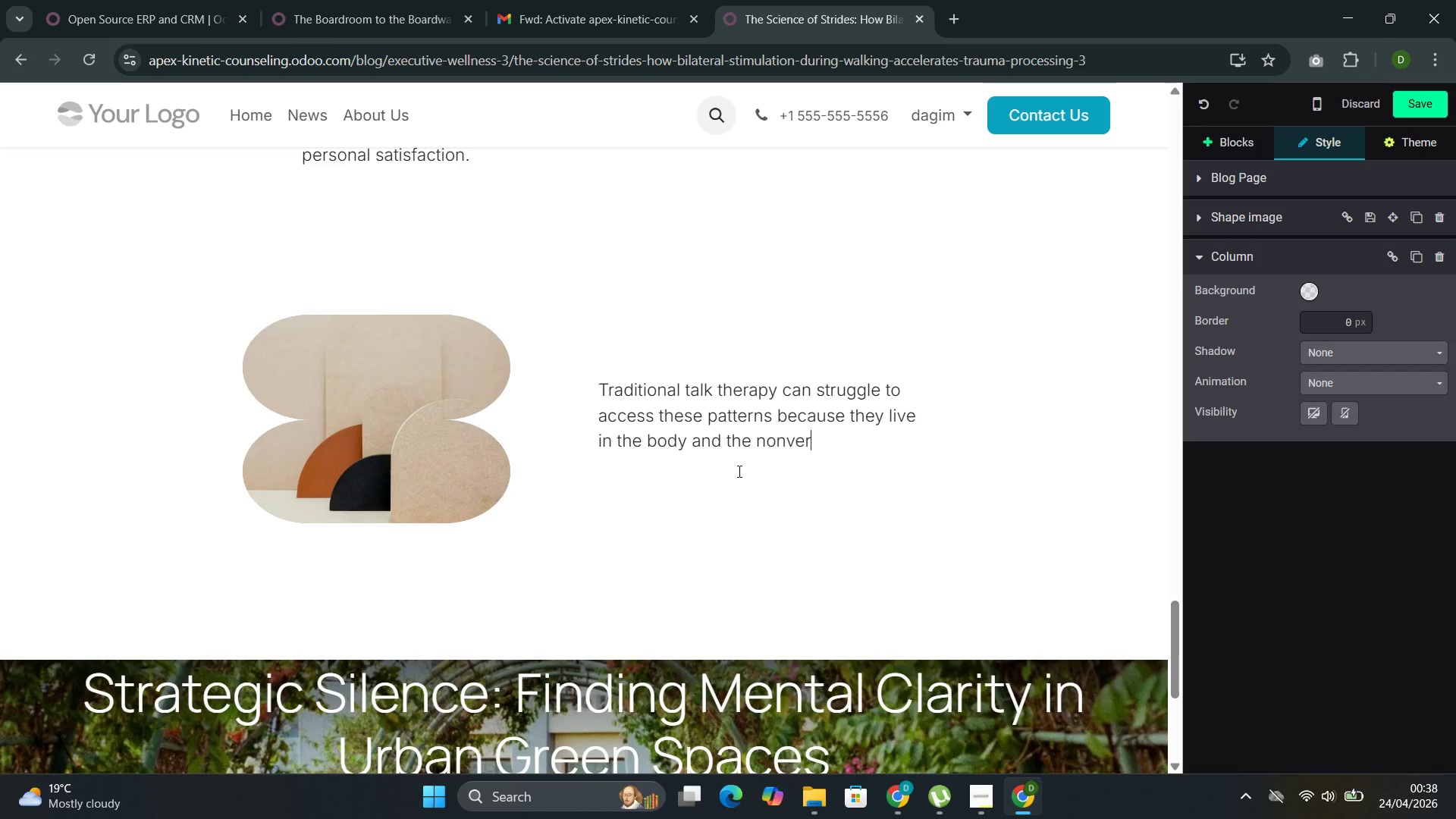 
type(bal brain regions as much as in cons)
 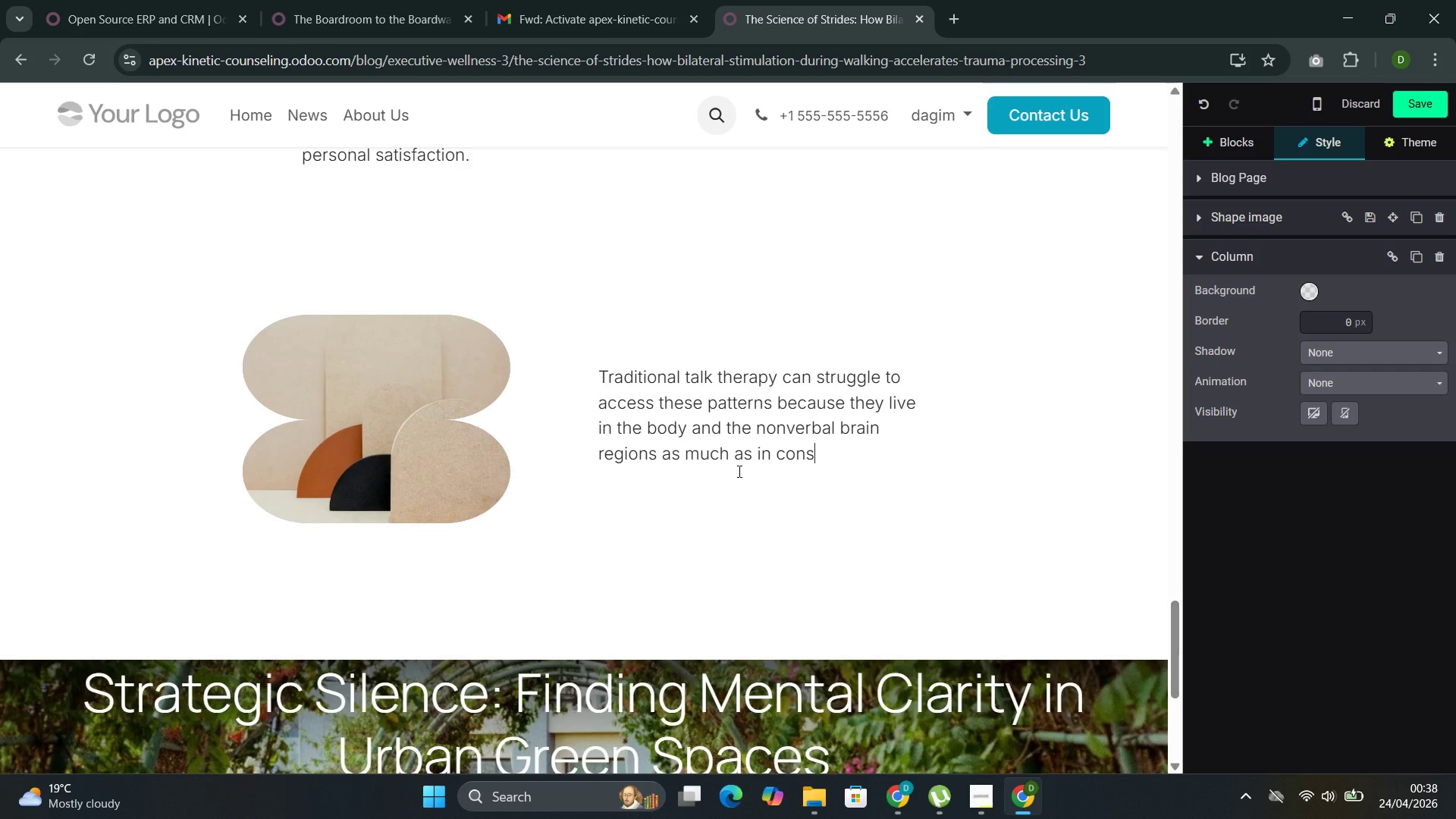 
type(cious nara)
key(Backspace)
type(rative, )
key(Backspace)
key(Backspace)
type(. Walk )
key(Backspace)
type(-and-talk thre)
key(Backspace)
key(Backspace)
type(erra)
key(Backspace)
key(Backspace)
type(apy )
key(Backspace)
key(Backspace)
type(y, by engaginh)
key(Backspace)
type(g bia)
key(Backspace)
type(lateral stimulation through movement, may reach these patterns mp)
key(Backspace)
type(ore effectively--offering)
 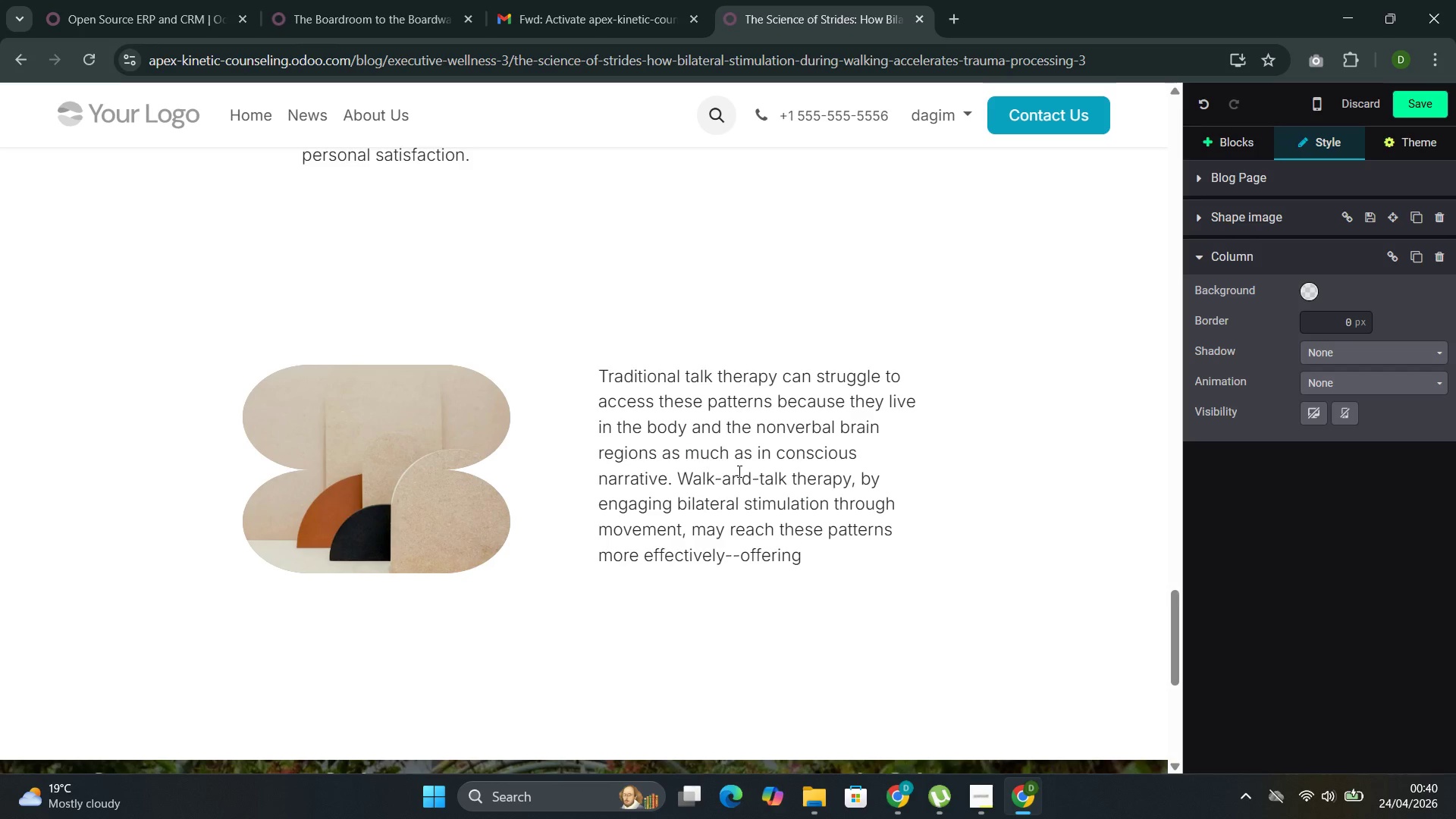 
hold_key(key=ShiftRight, duration=0.36)
 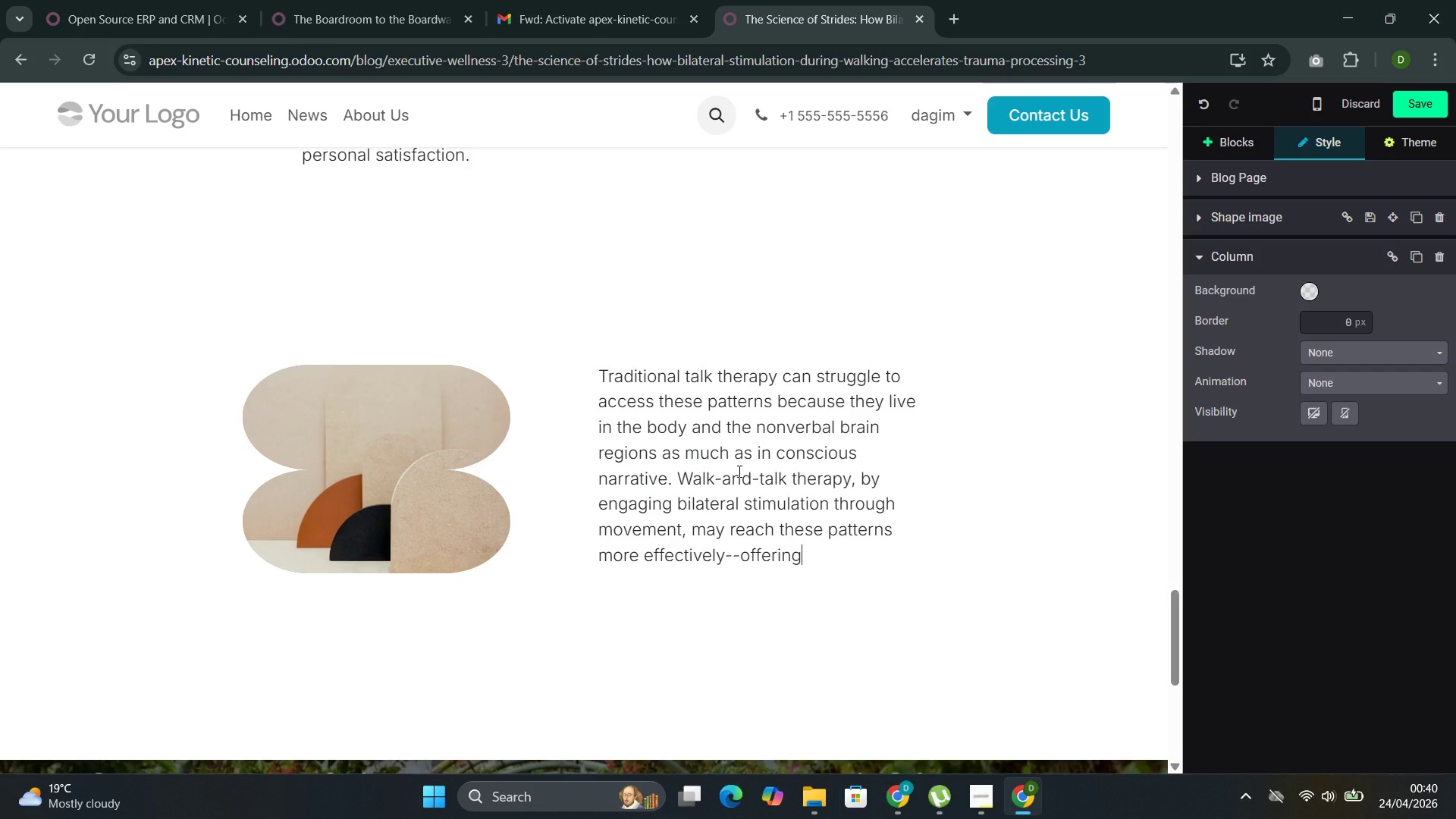 
type( accelerated processing whi)
key(Backspace)
key(Backspace)
type(ithout the intensity of formal EMDR protoclo)
key(Backspace)
key(Backspace)
type(ols.)
 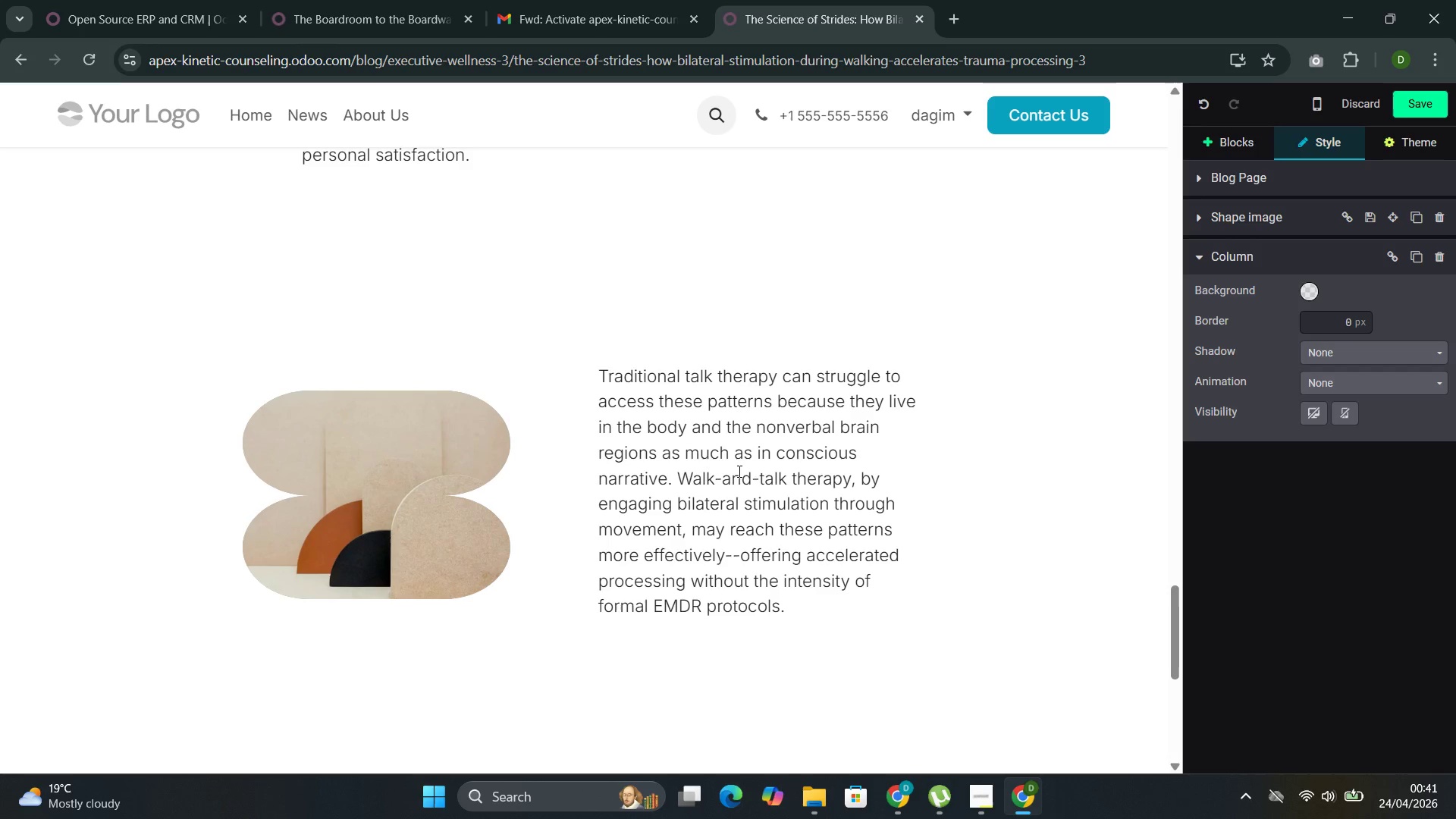 
wait(14.67)
 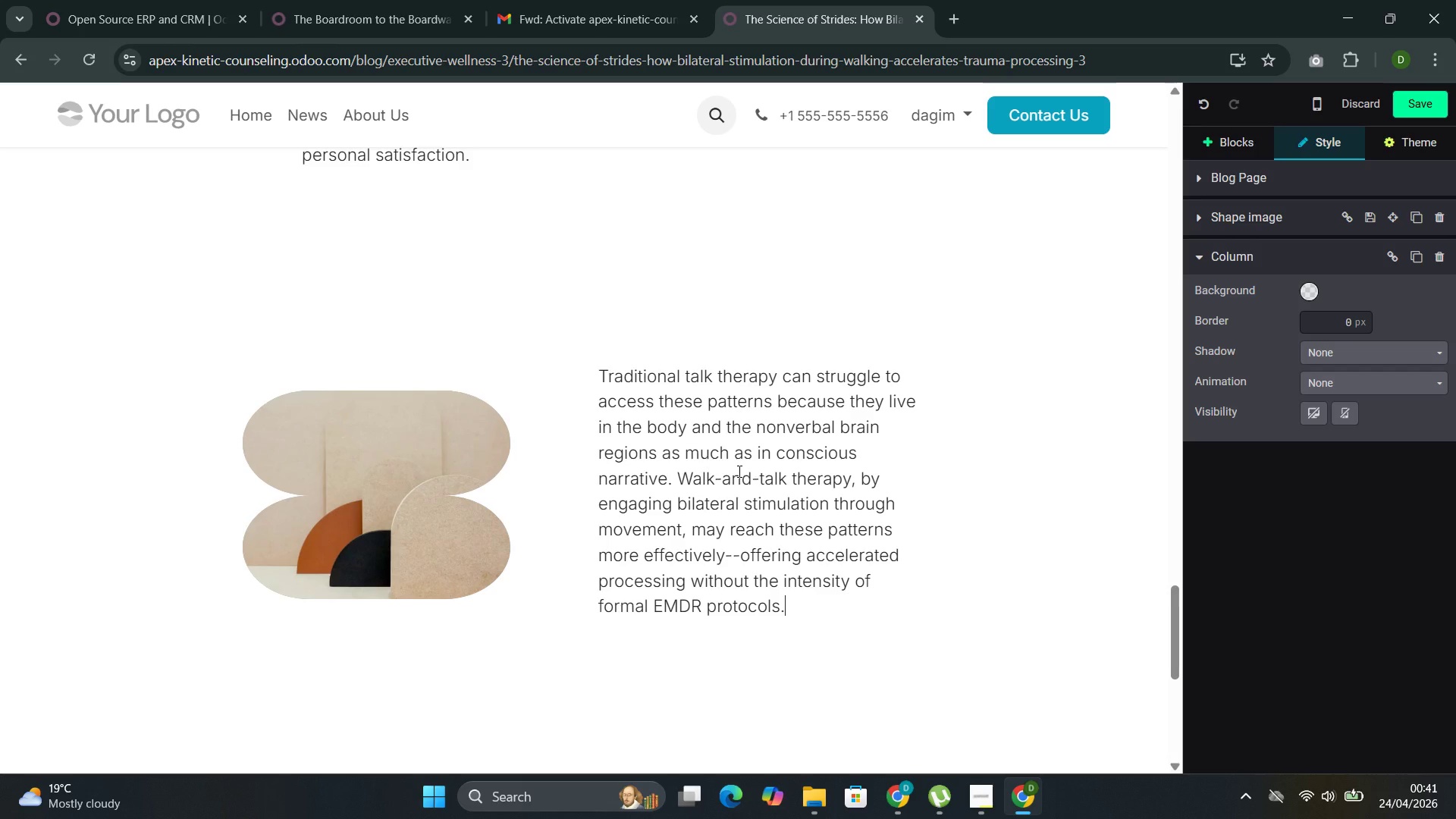 
left_click([1246, 306])
 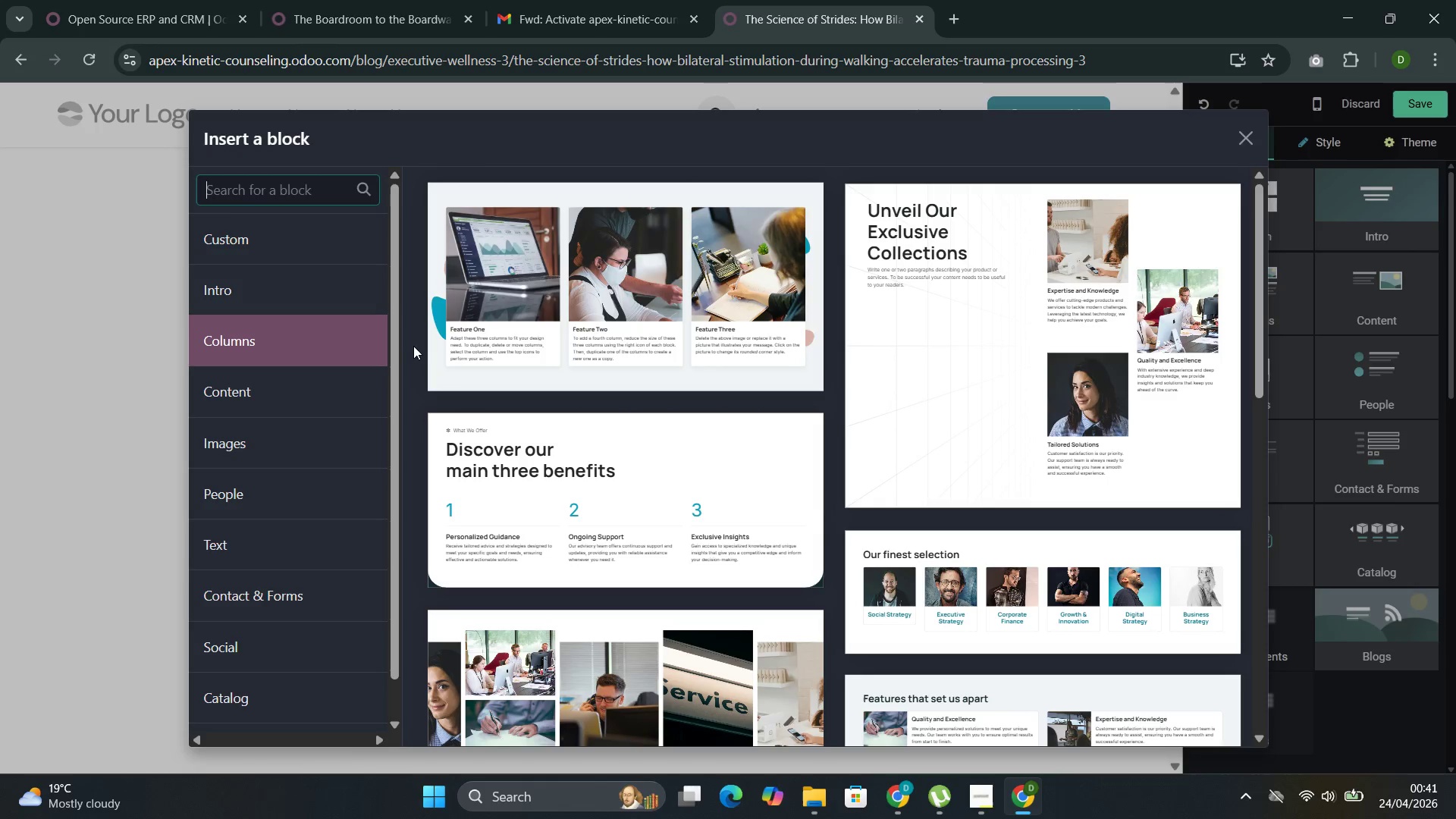 
left_click([574, 284])
 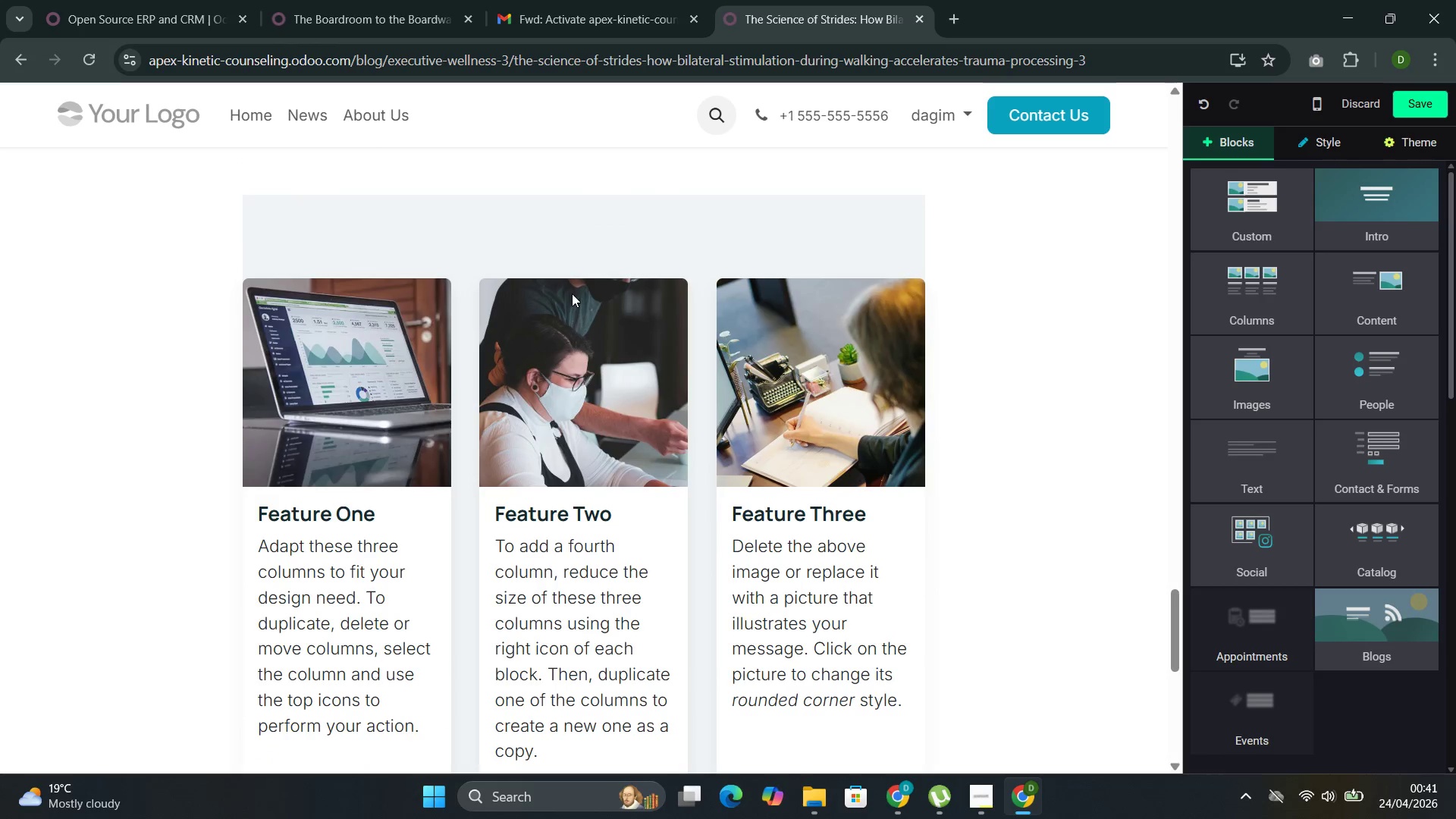 
scroll: coordinate [572, 297], scroll_direction: down, amount: 1.0
 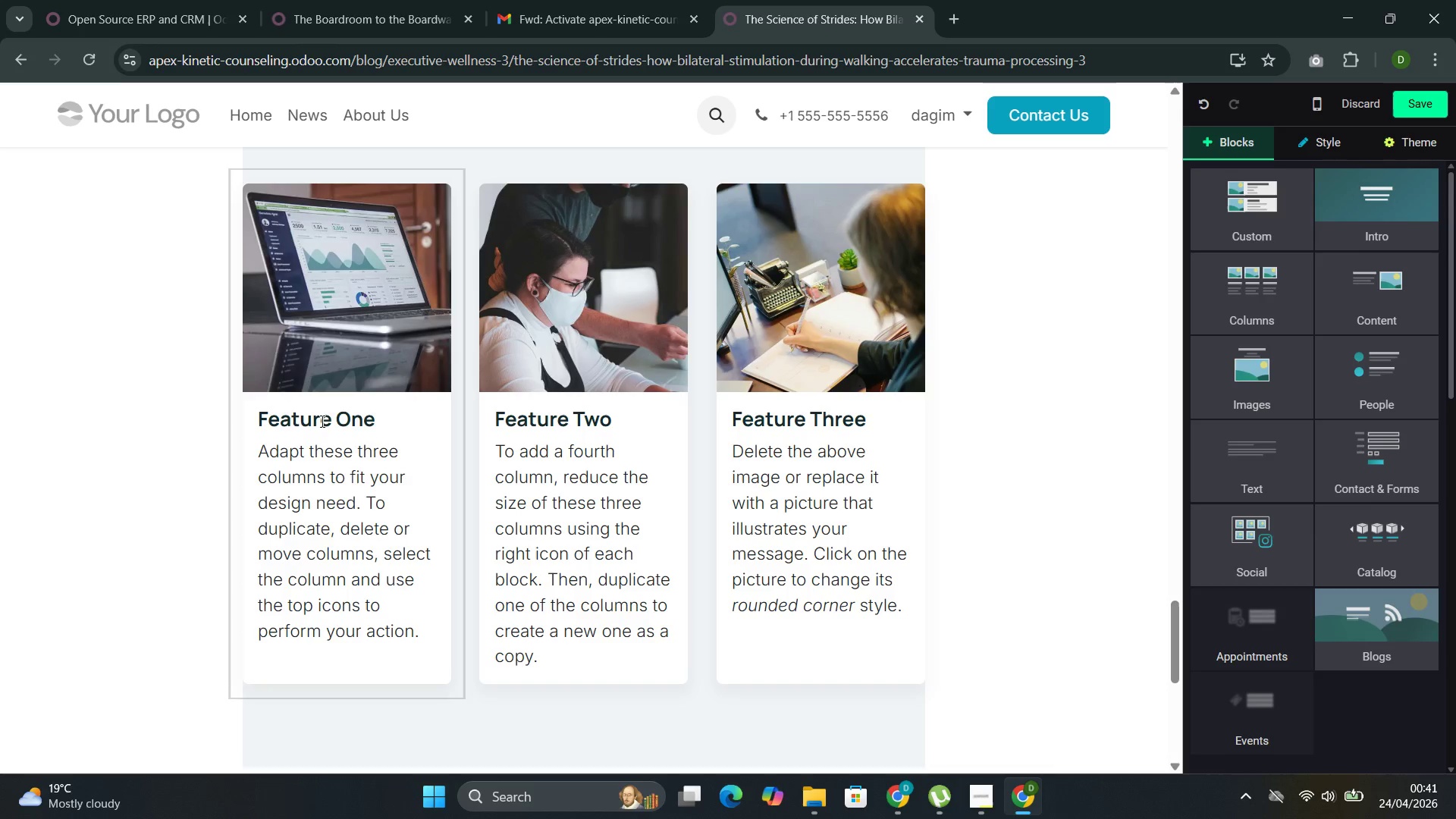 
double_click([314, 418])
 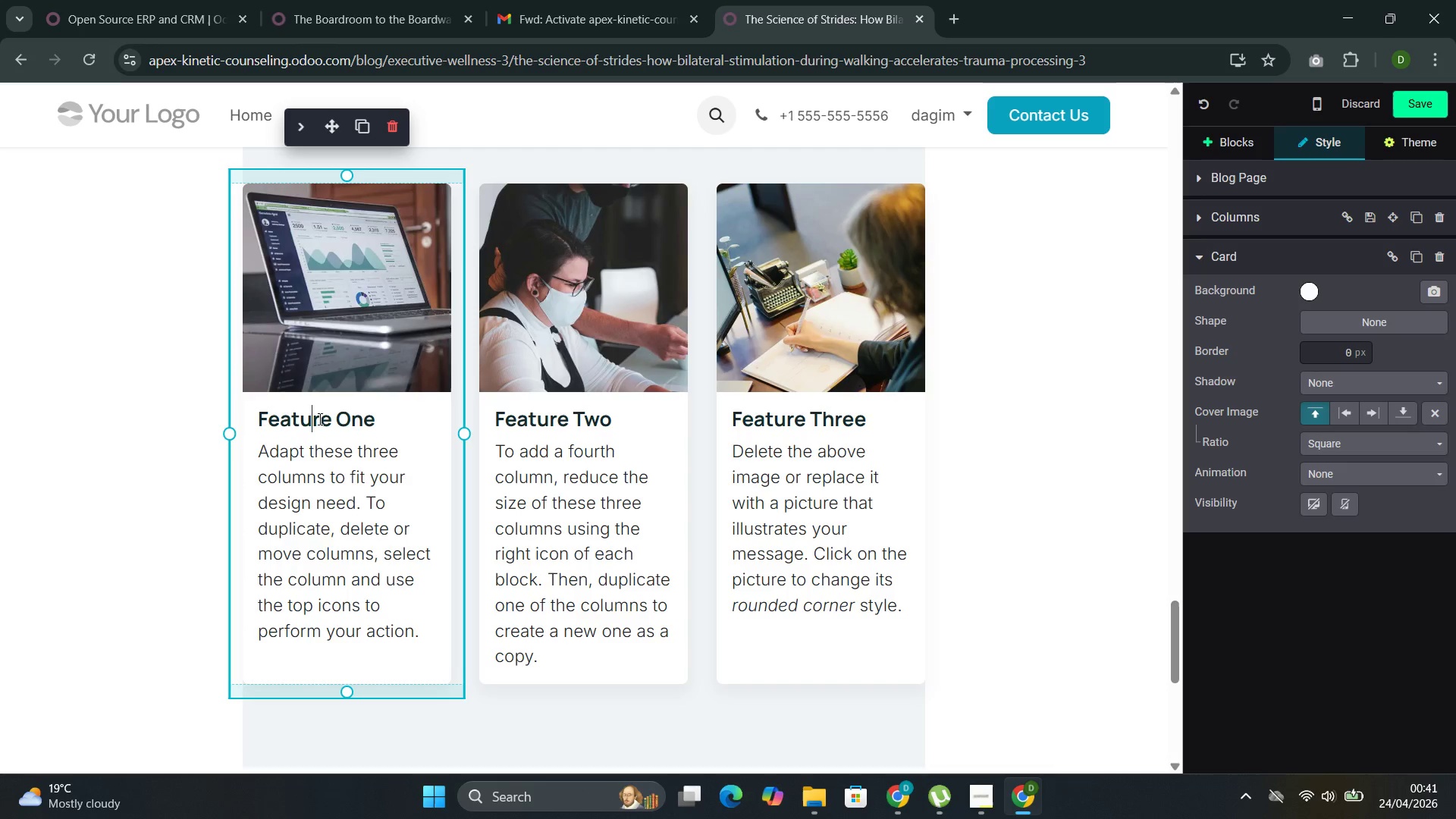 
double_click([318, 419])
 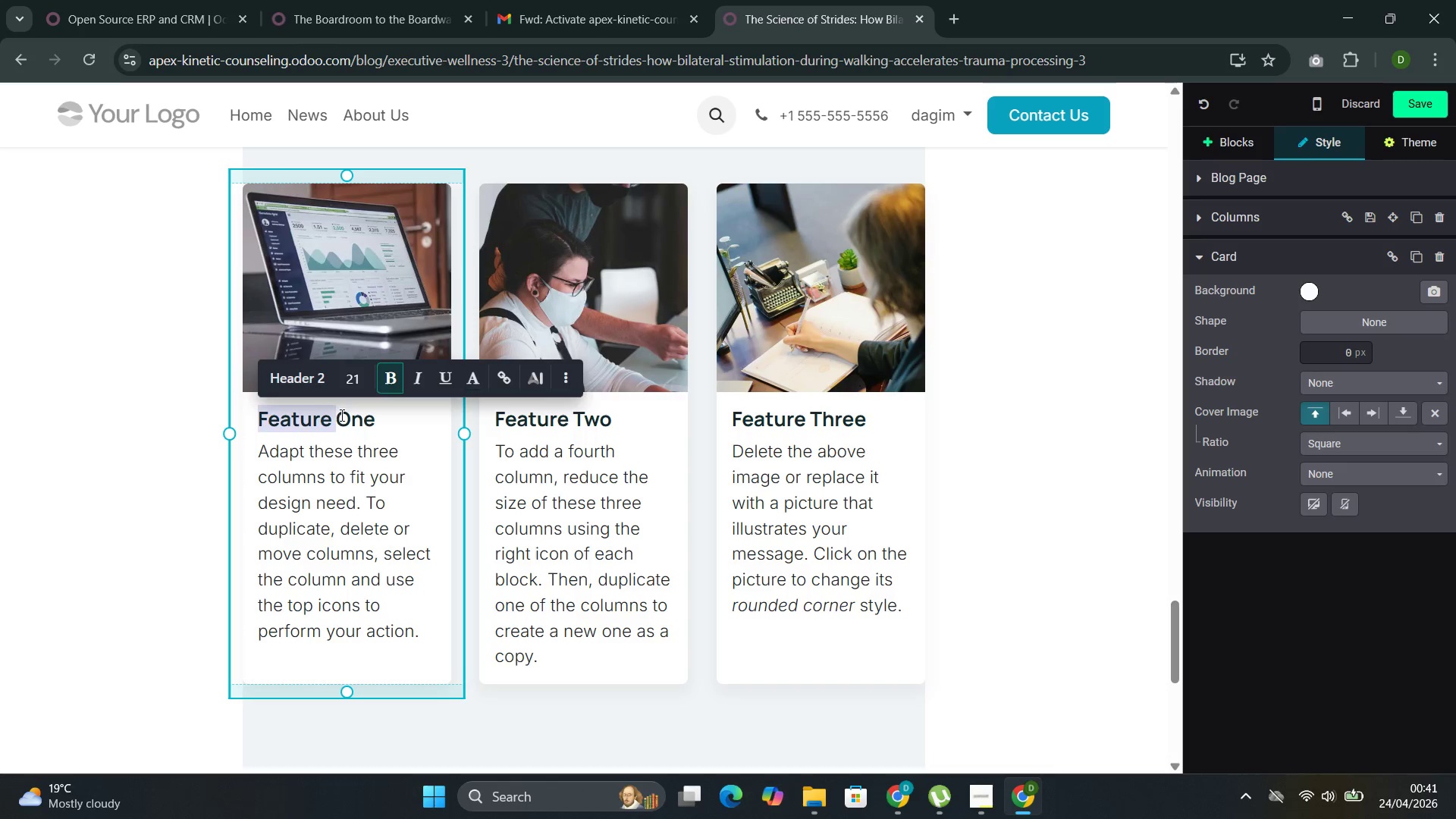 
double_click([340, 415])
 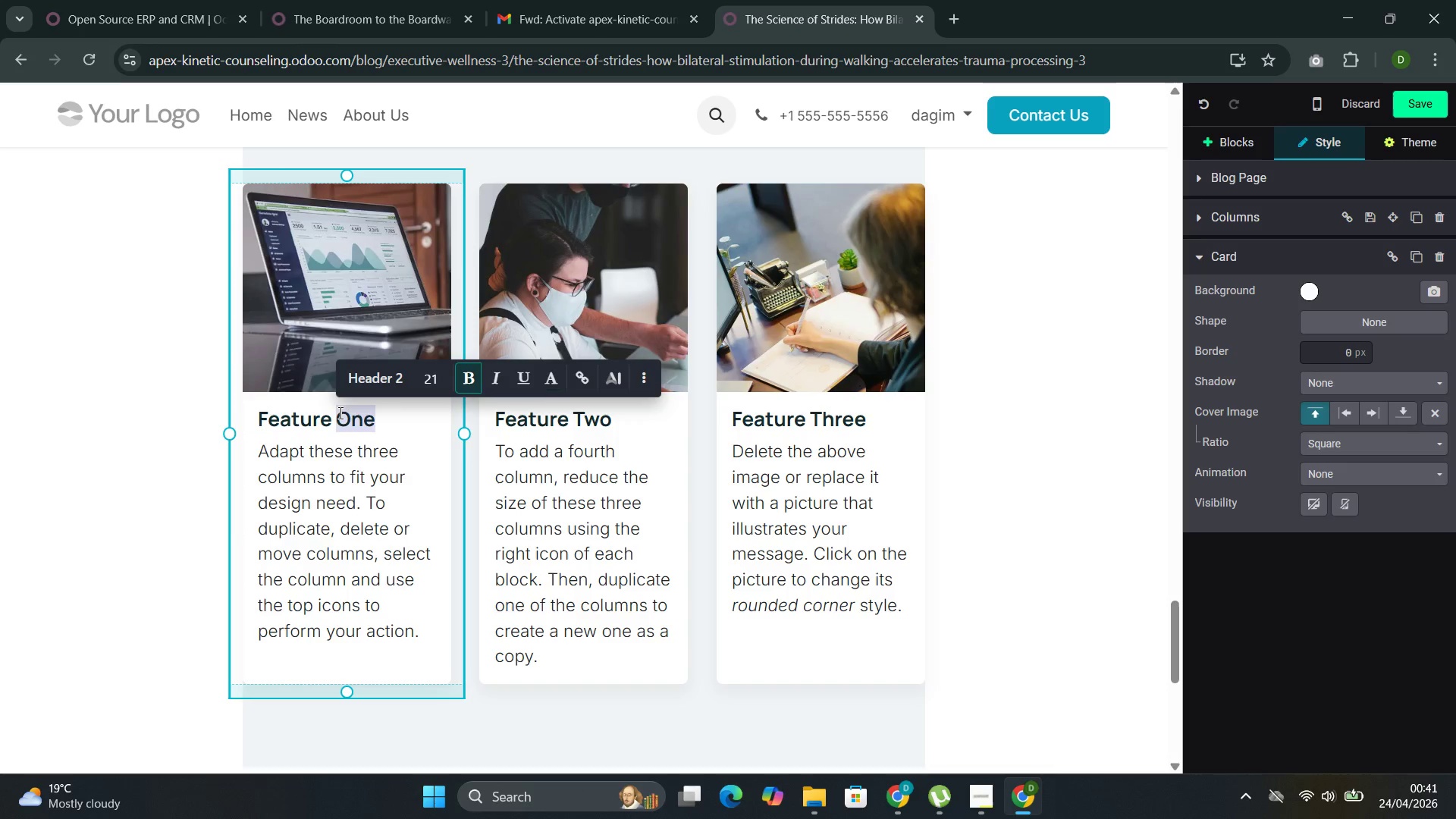 
double_click([340, 415])
 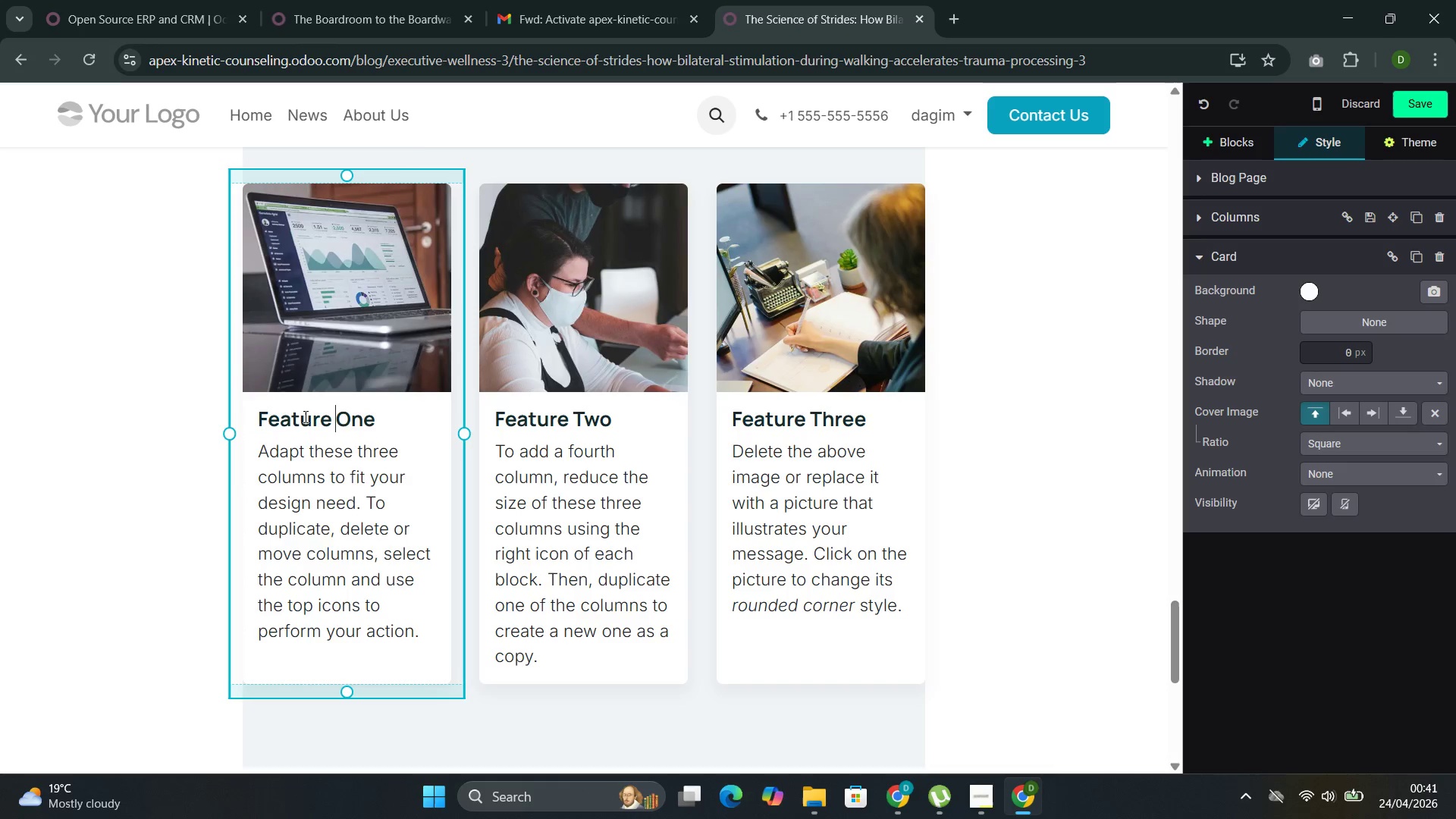 
left_click([290, 415])
 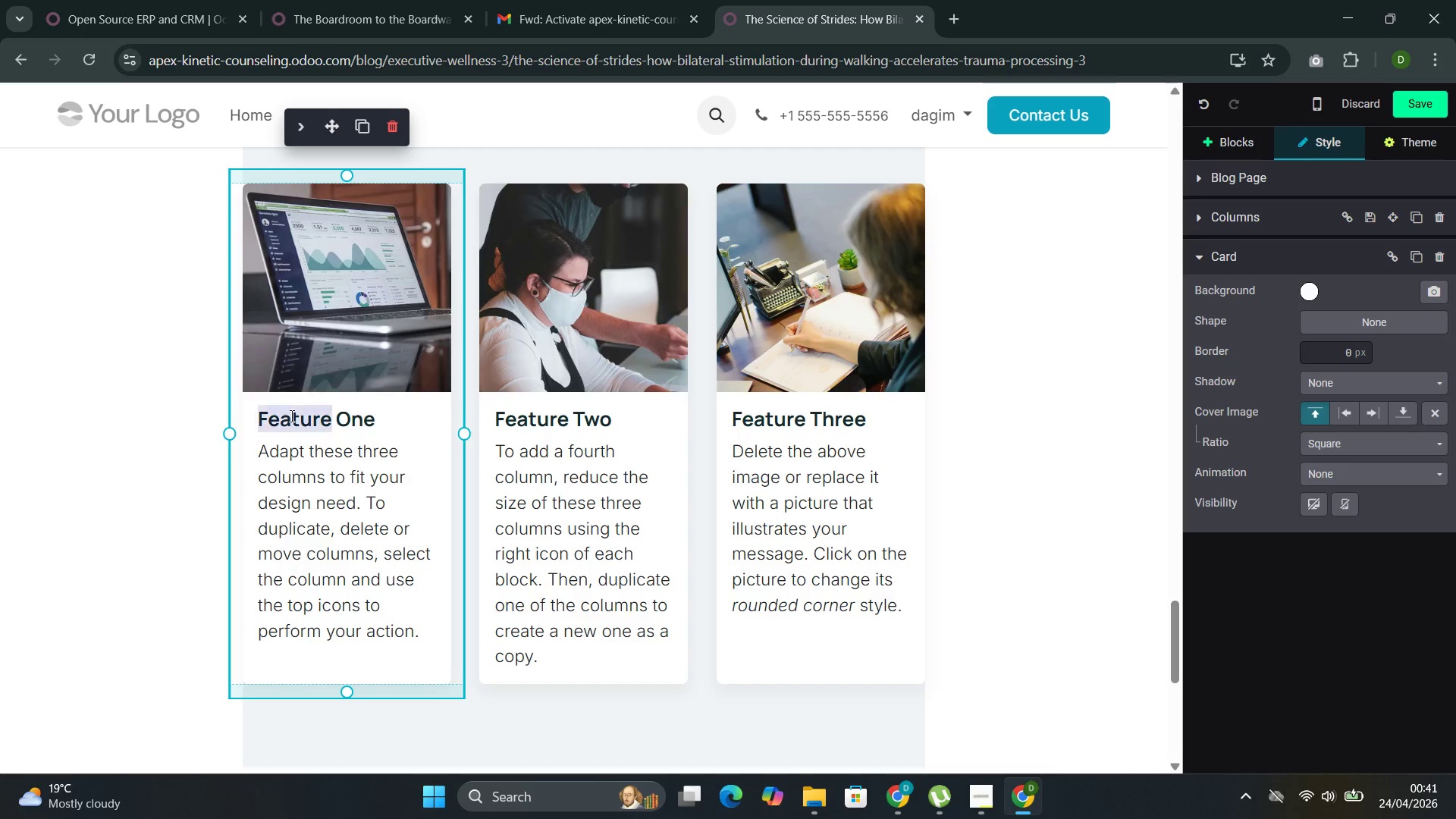 
triple_click([290, 416])
 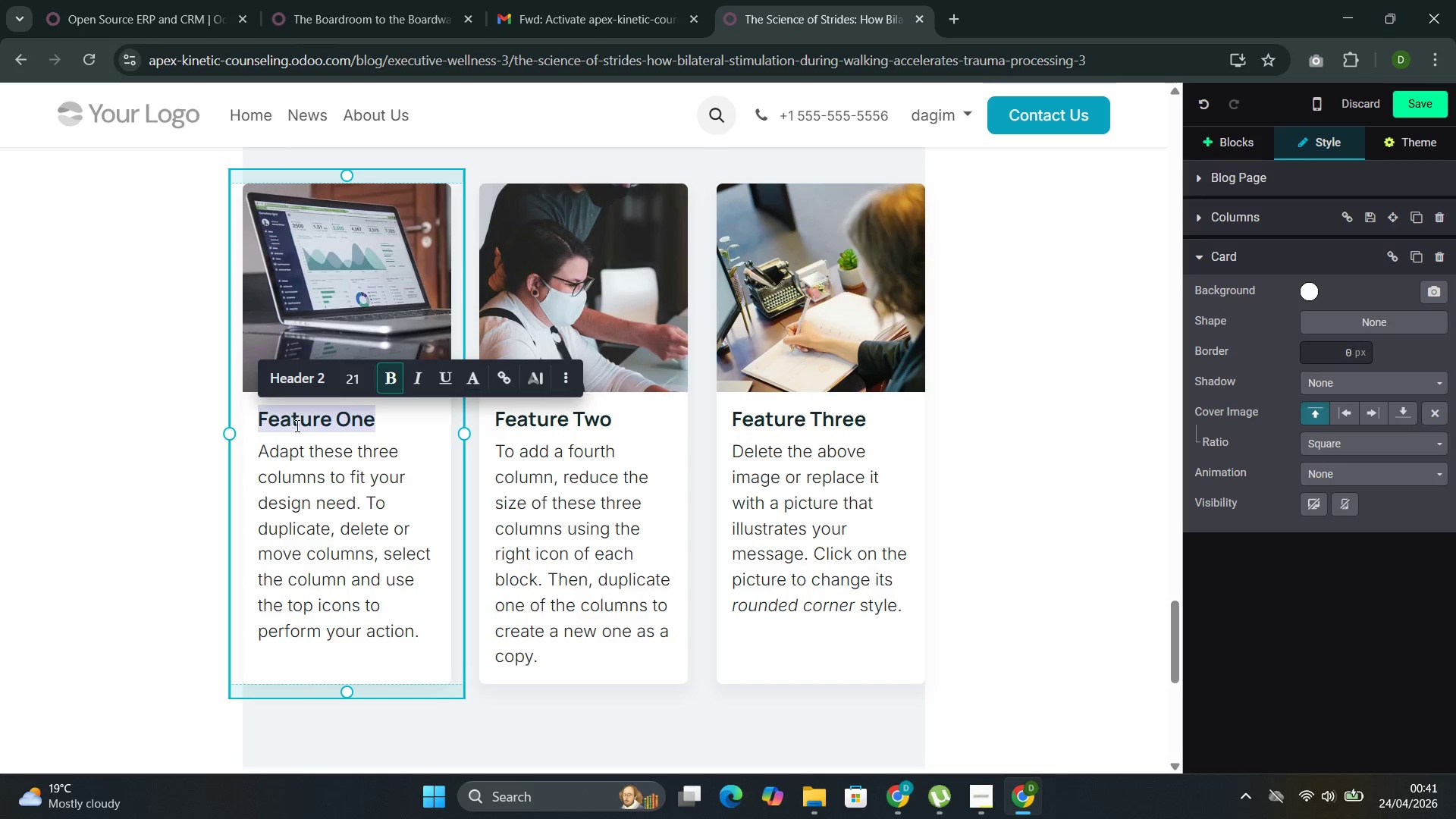 
type(EMDR)
 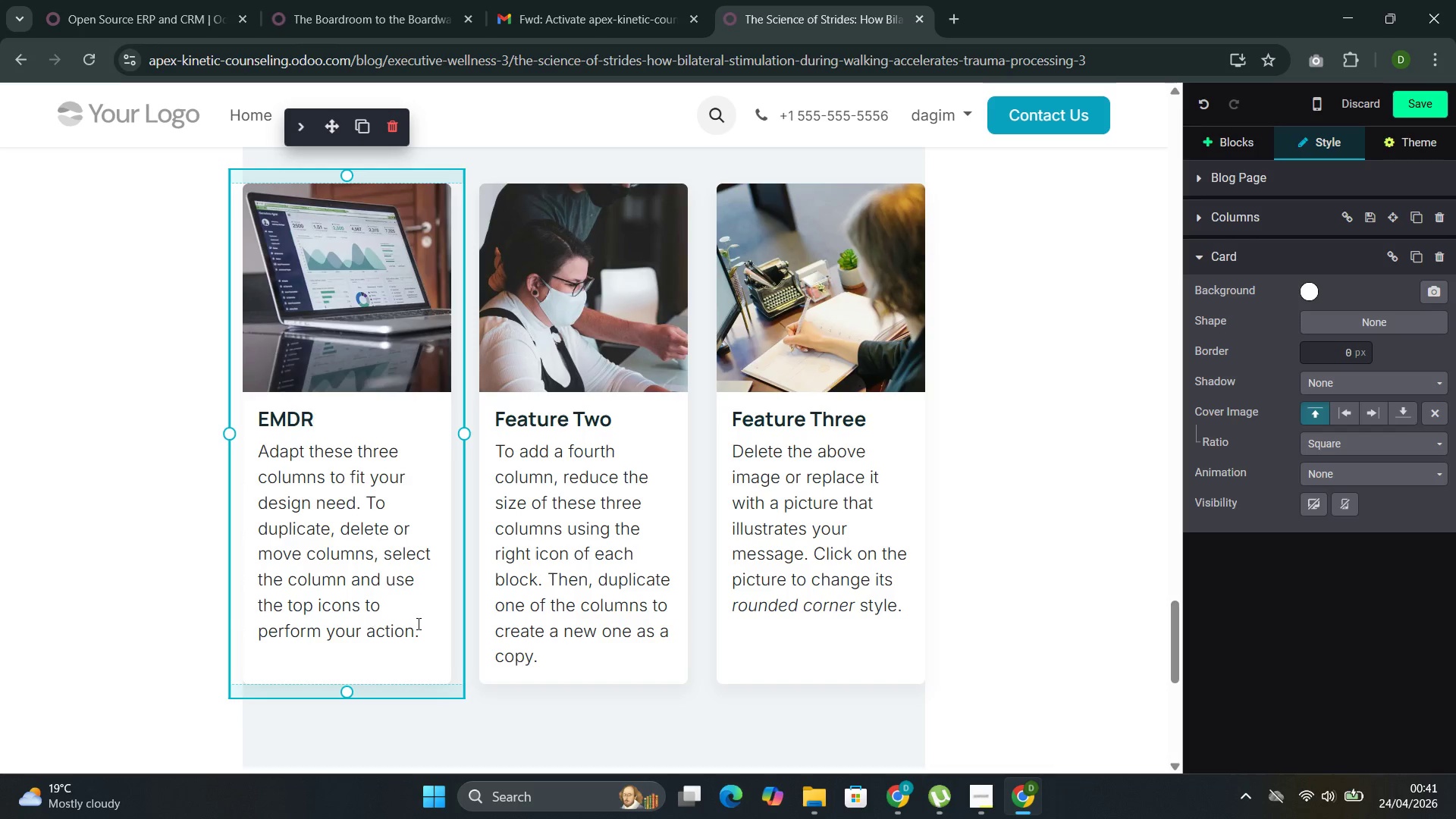 
left_click_drag(start_coordinate=[419, 646], to_coordinate=[245, 447])
 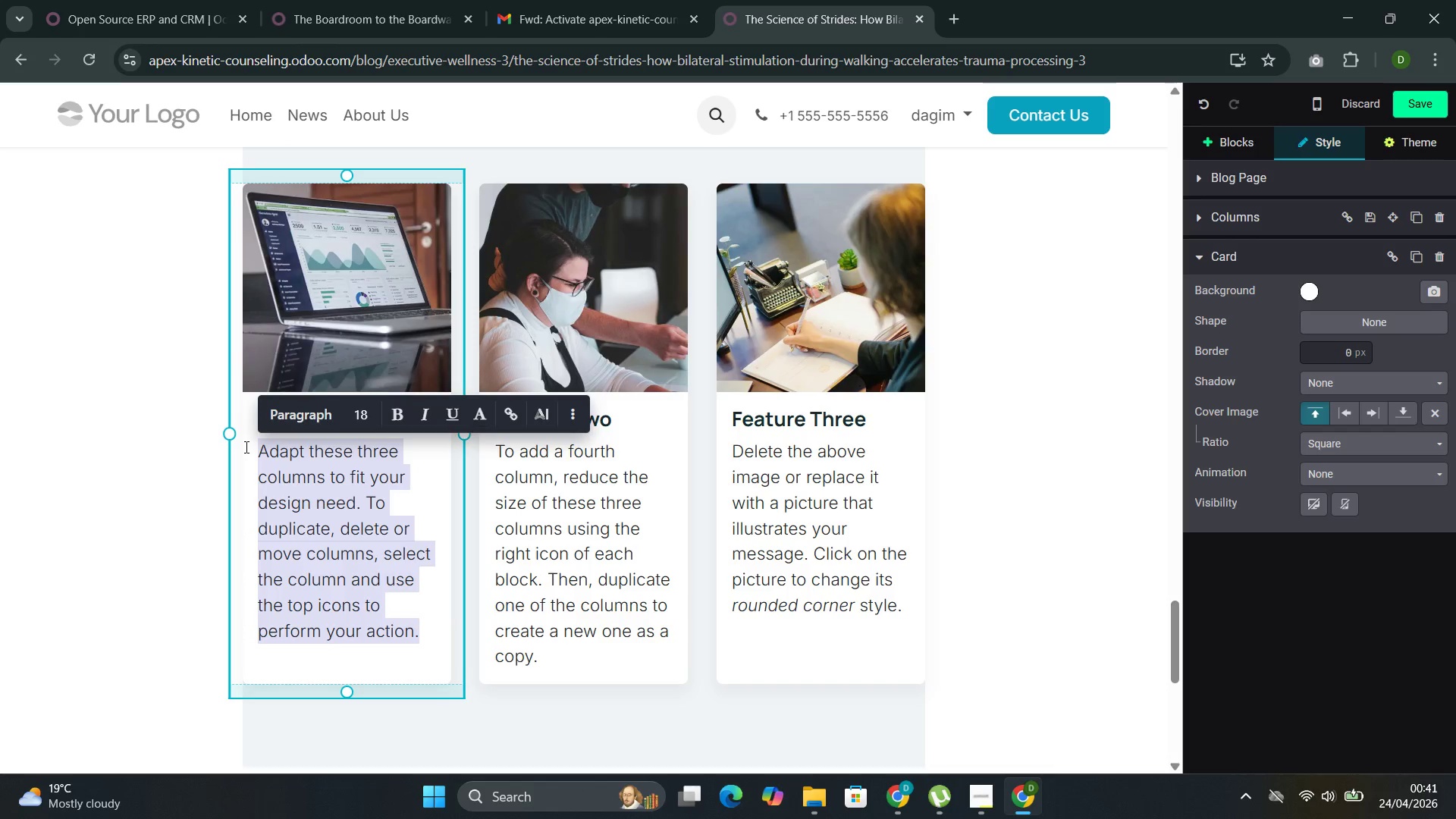 
key(Backspace)
type(- Sr)
 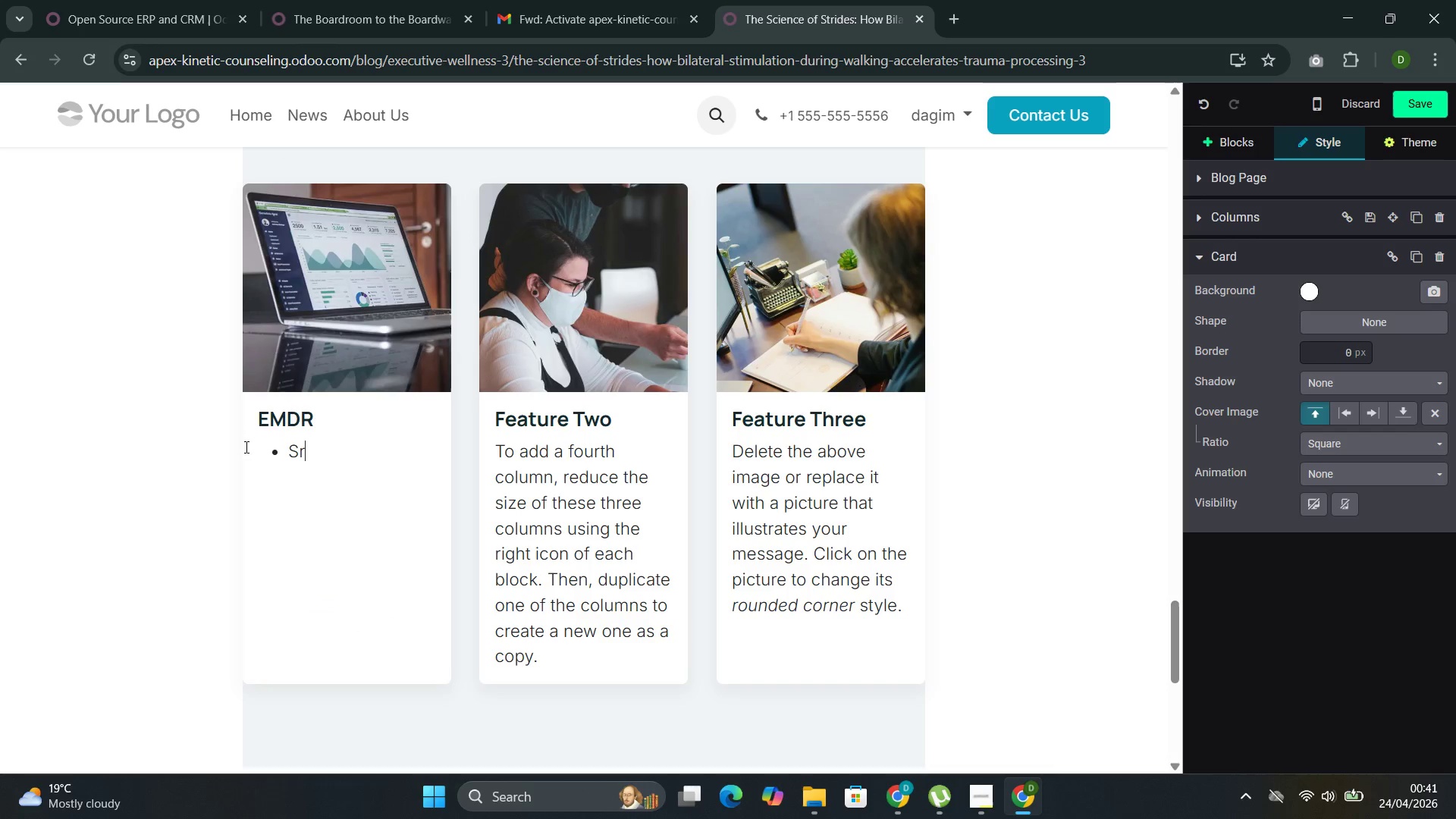 
key(Backspace)
 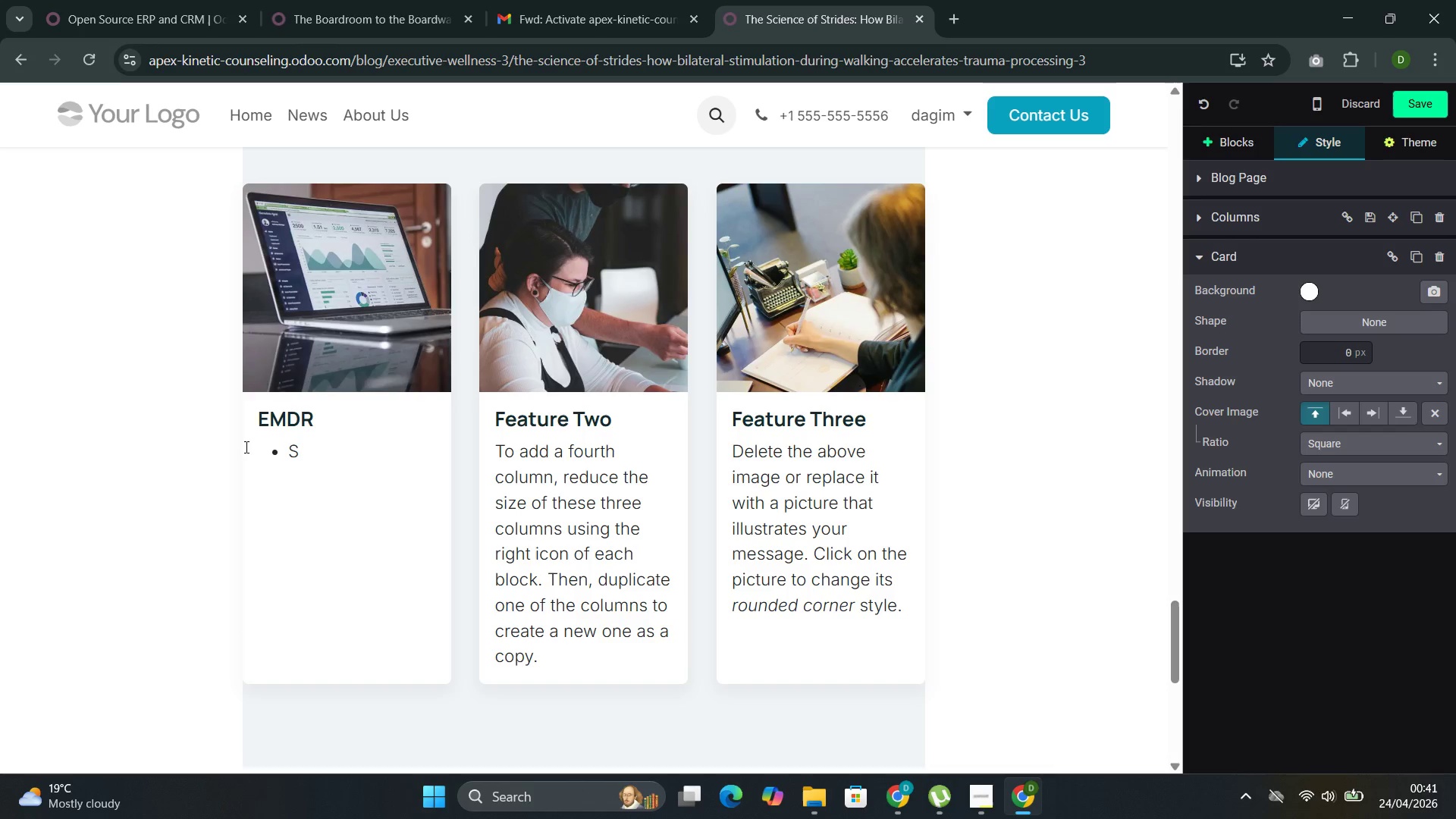 
wait(6.59)
 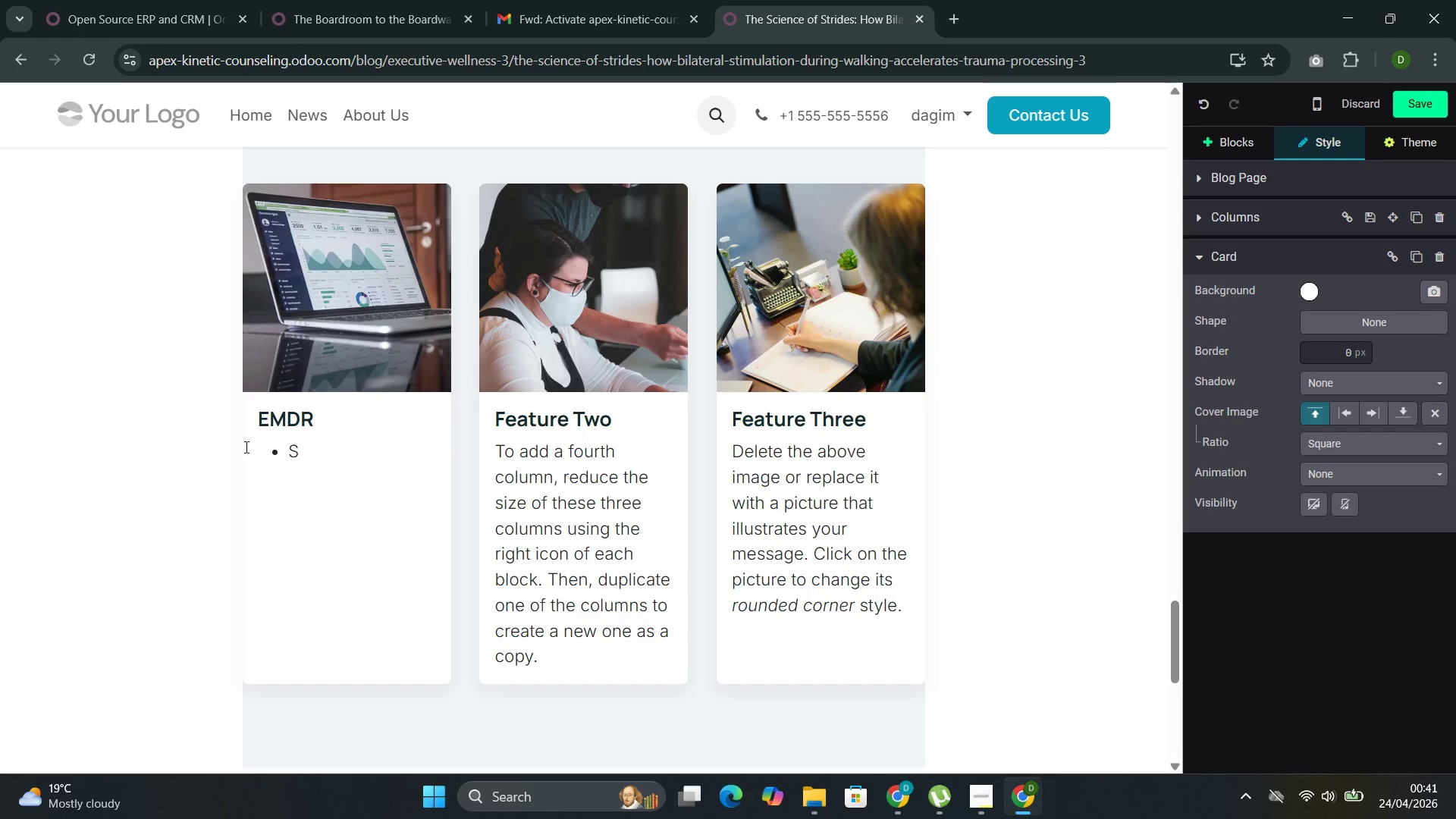 
type(tru)
 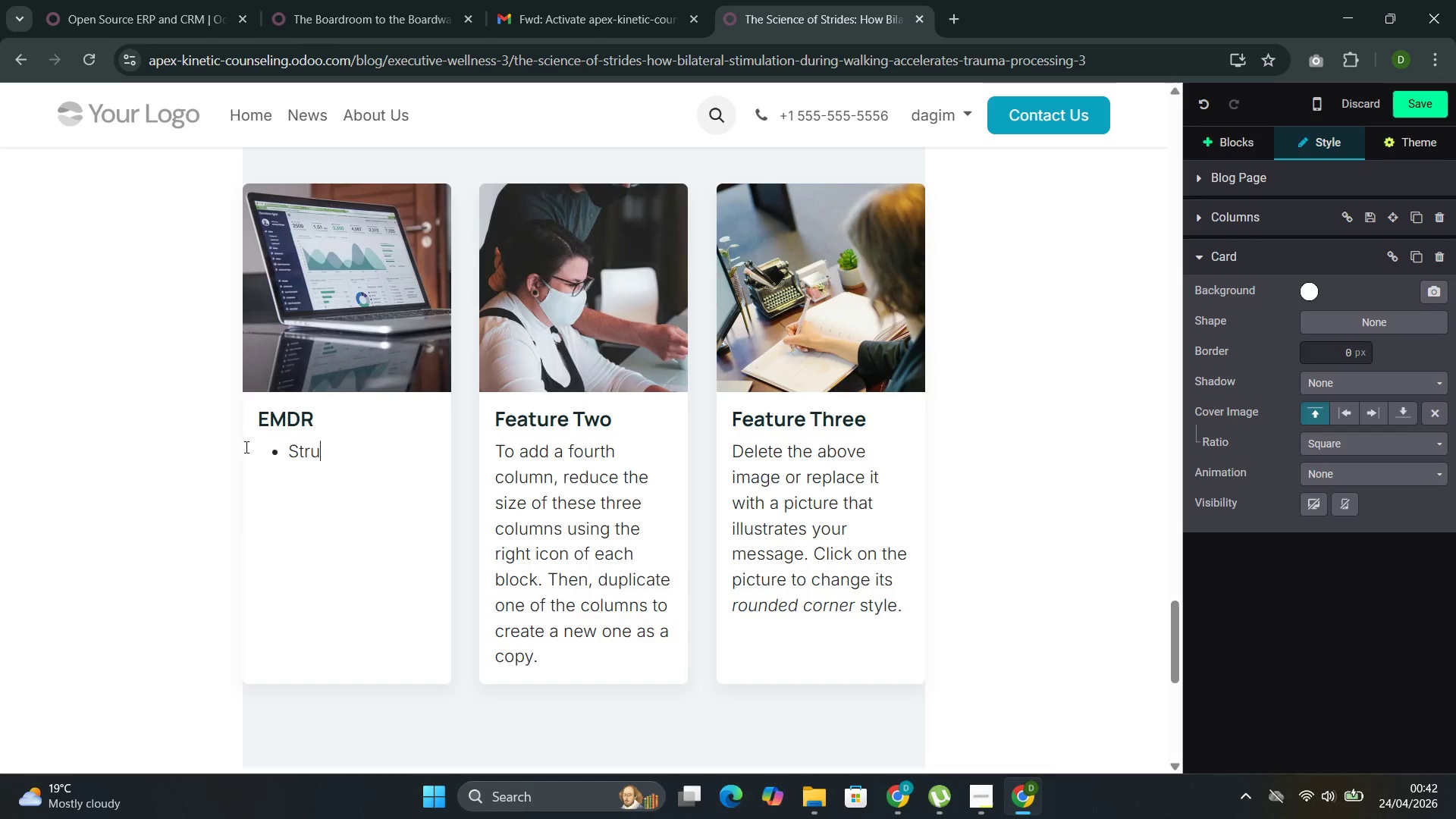 
type(ctured protocol with so)
key(Backspace)
type(pecific phases)
 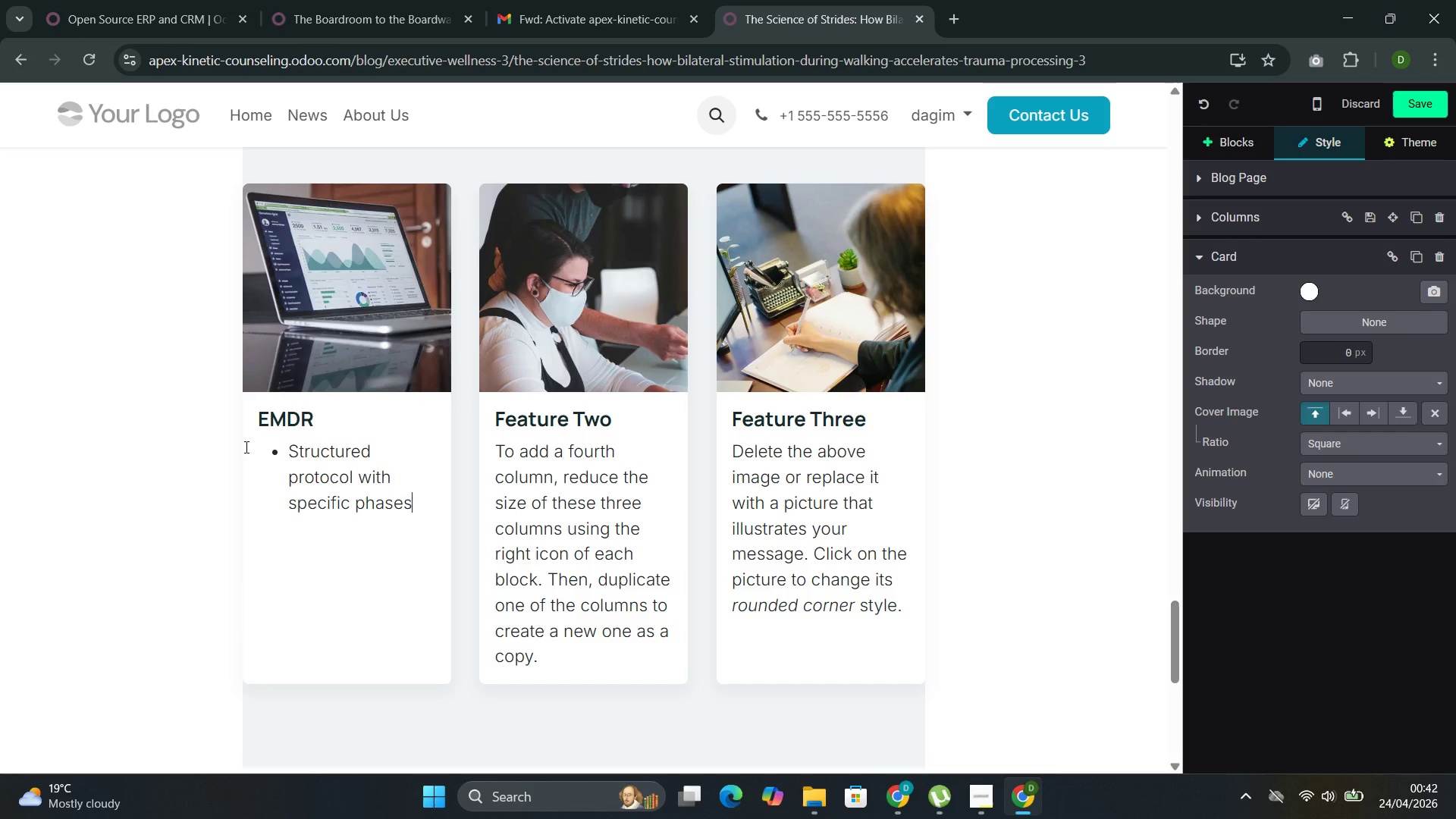 
key(Enter)
 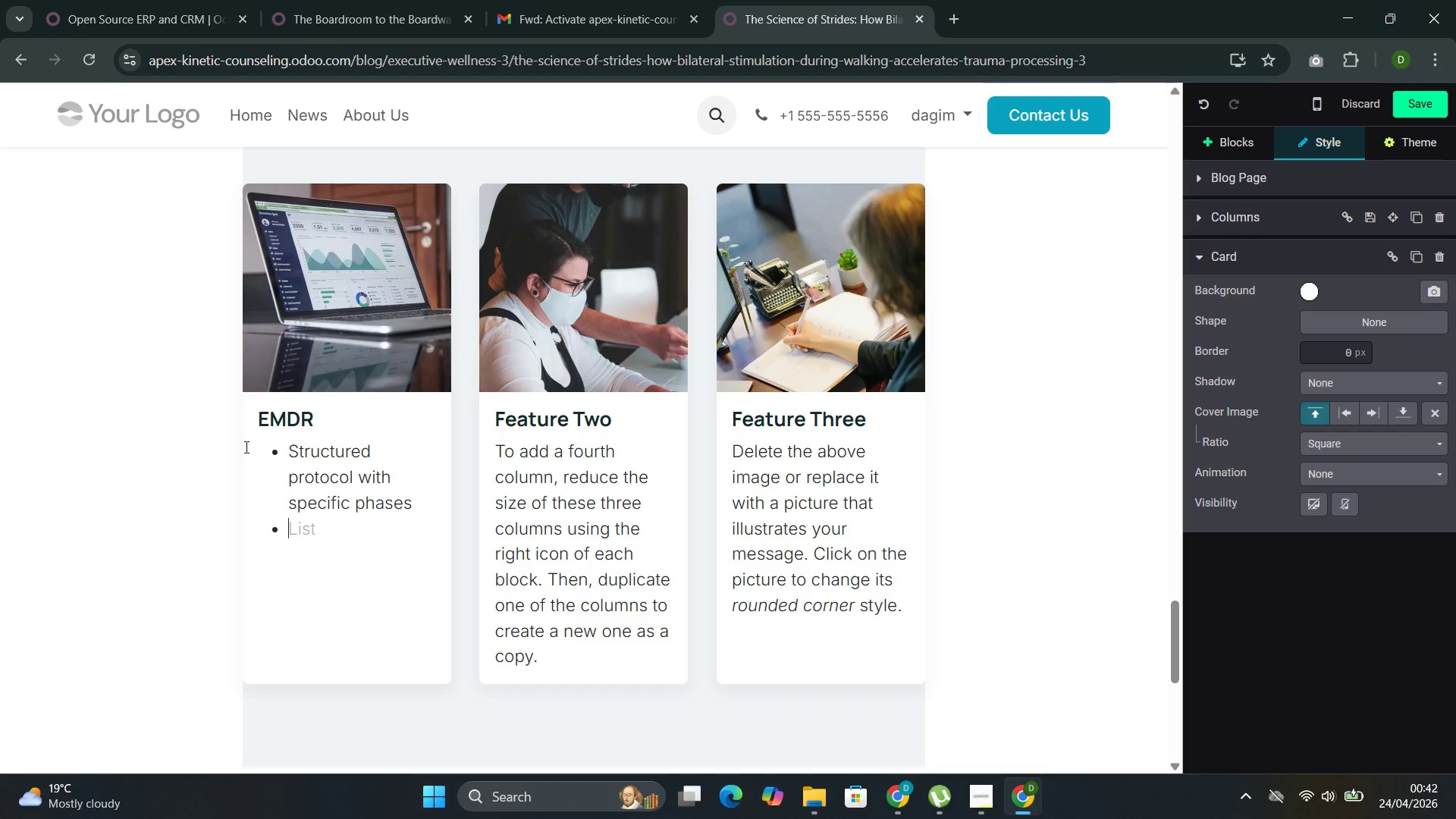 
type(Cli)
 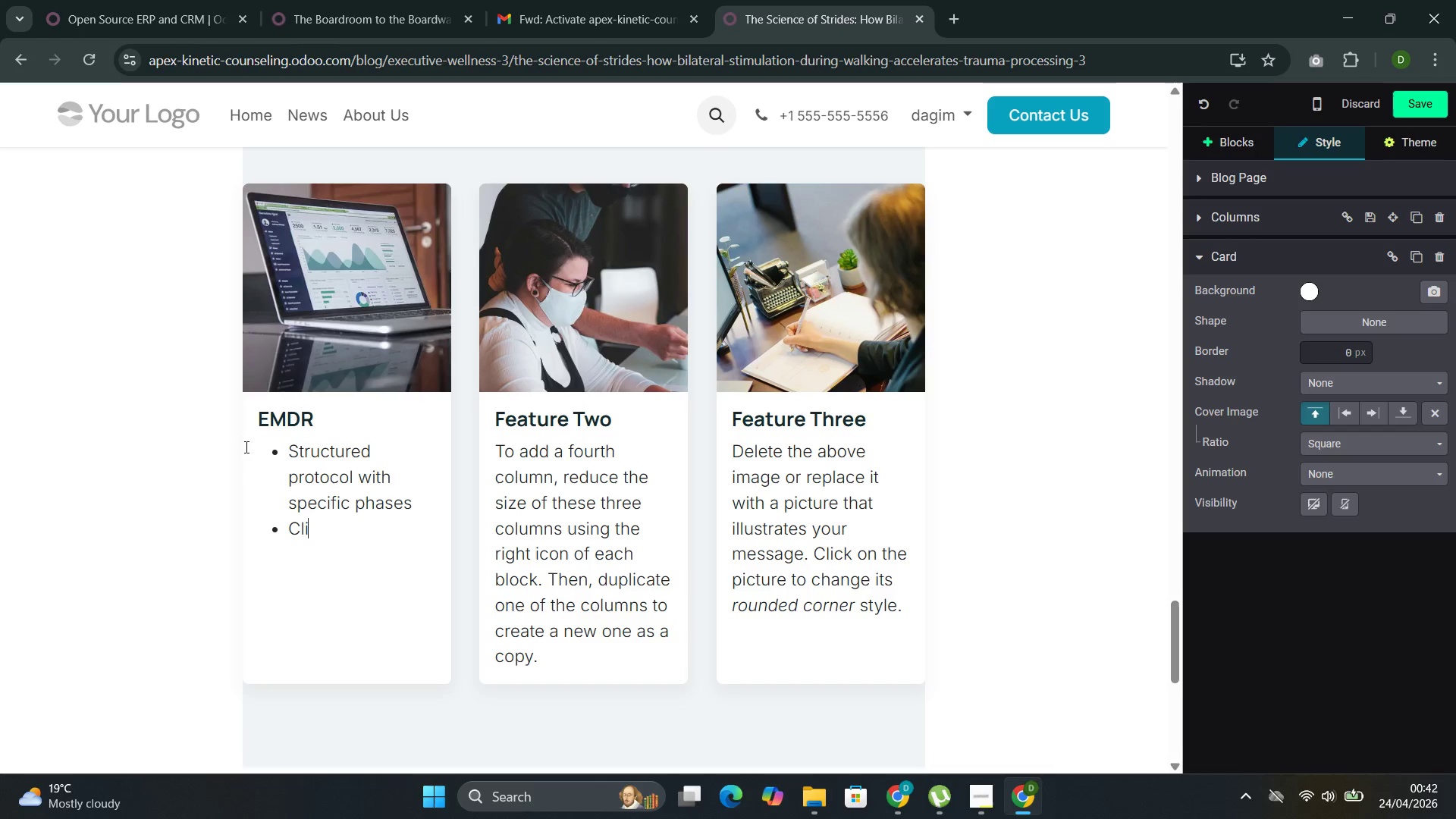 
wait(6.05)
 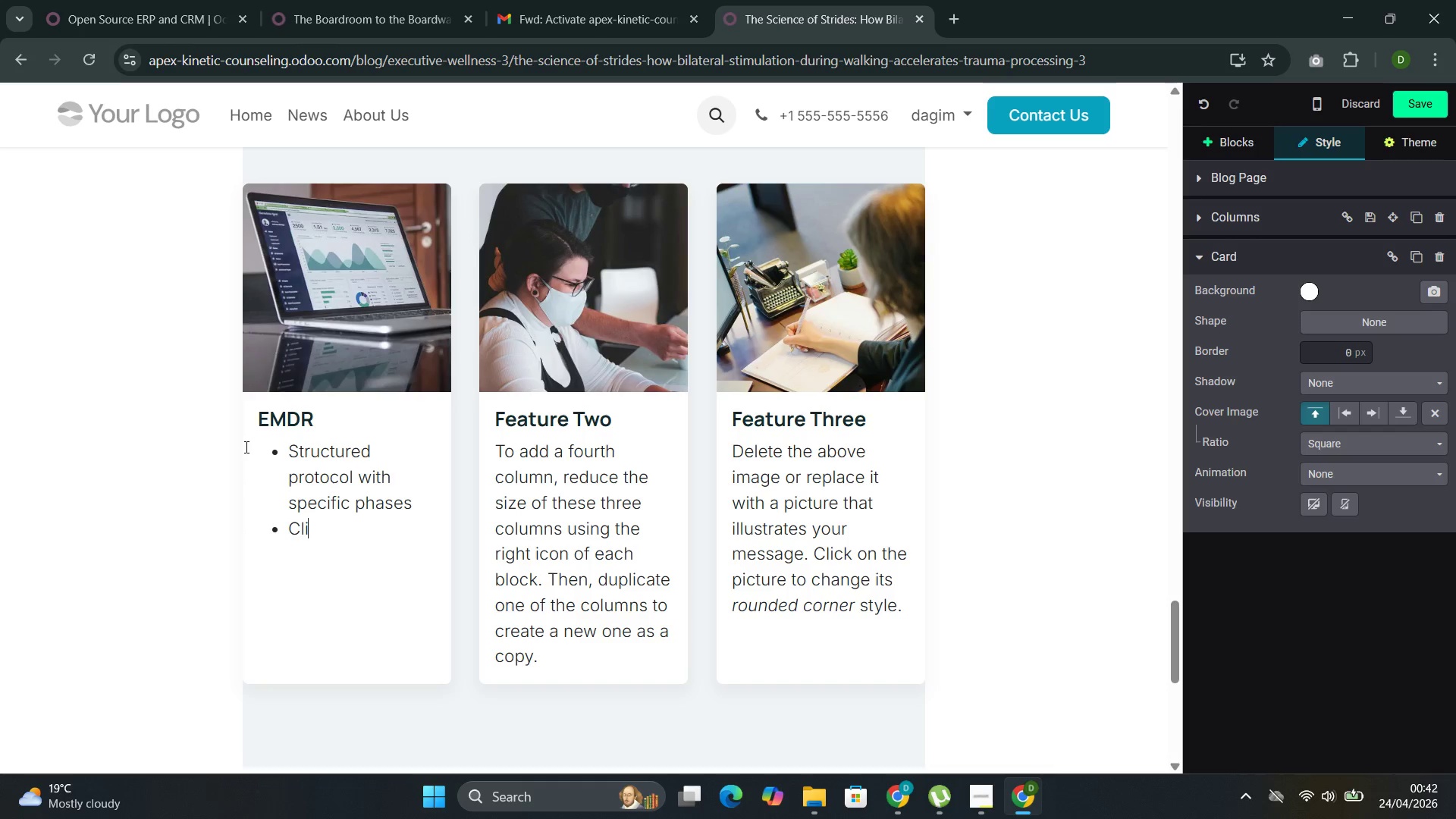 
type(nica)
 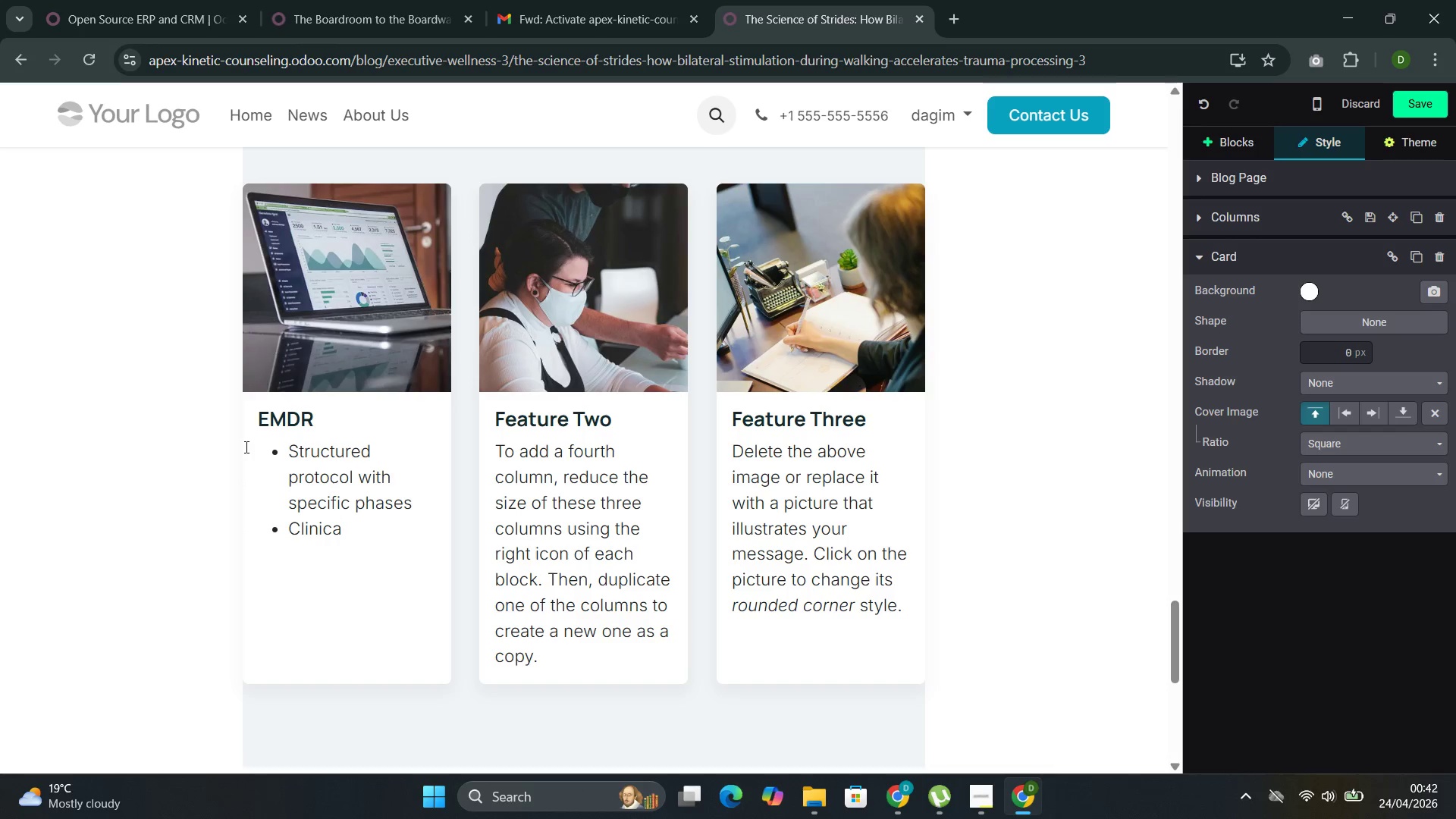 
key(ArrowLeft)
 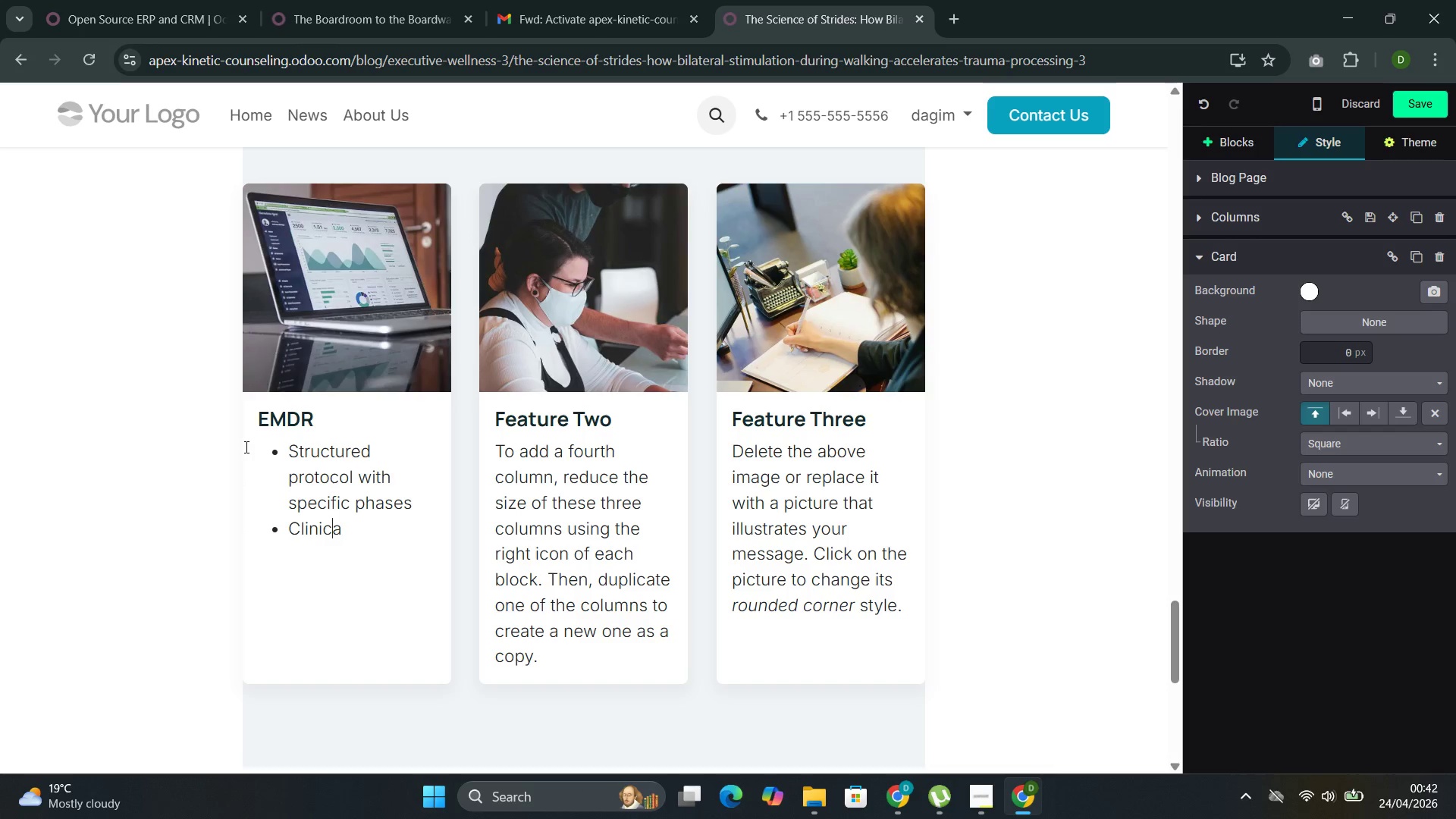 
key(I)
 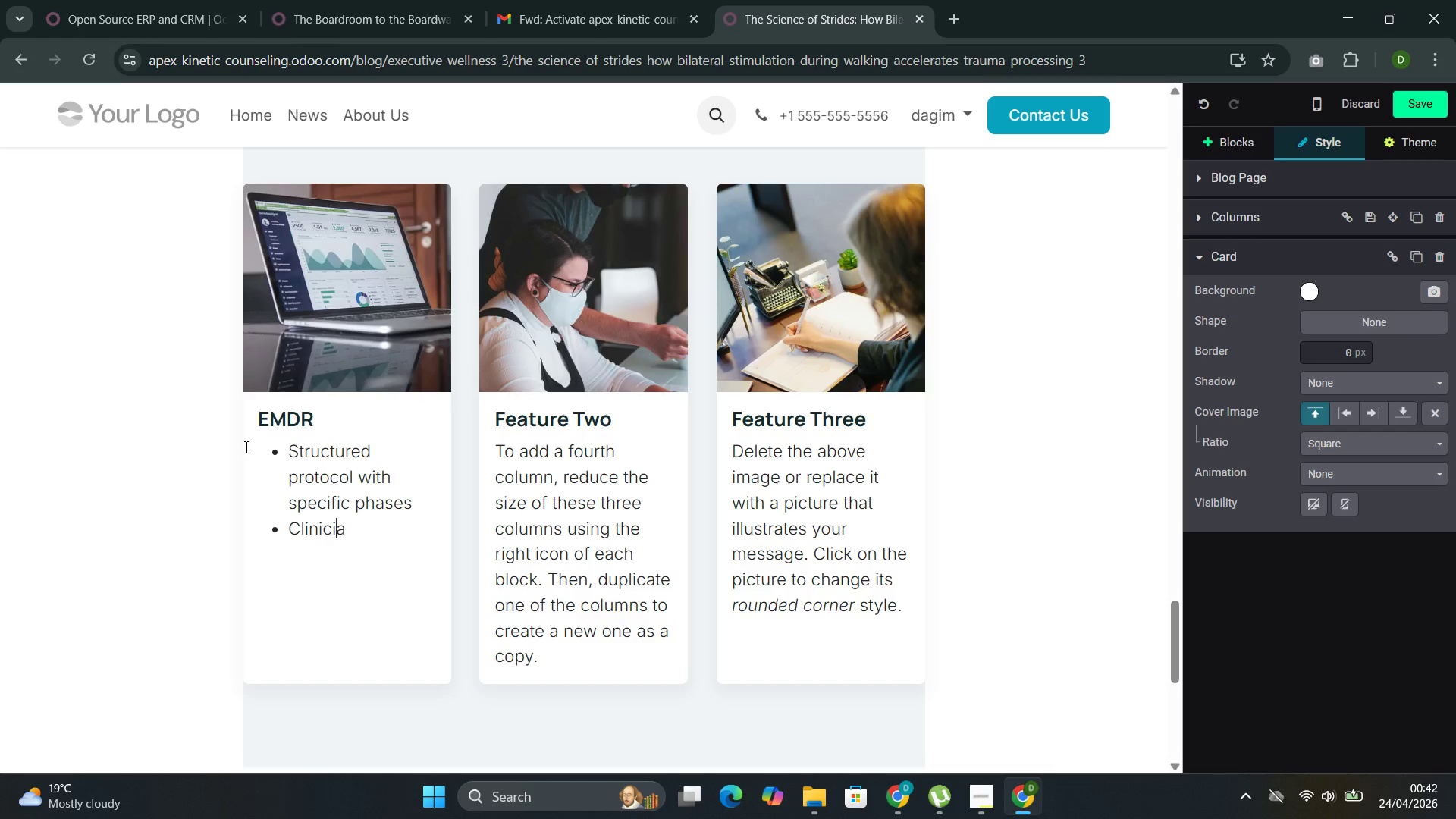 
key(ArrowRight)
 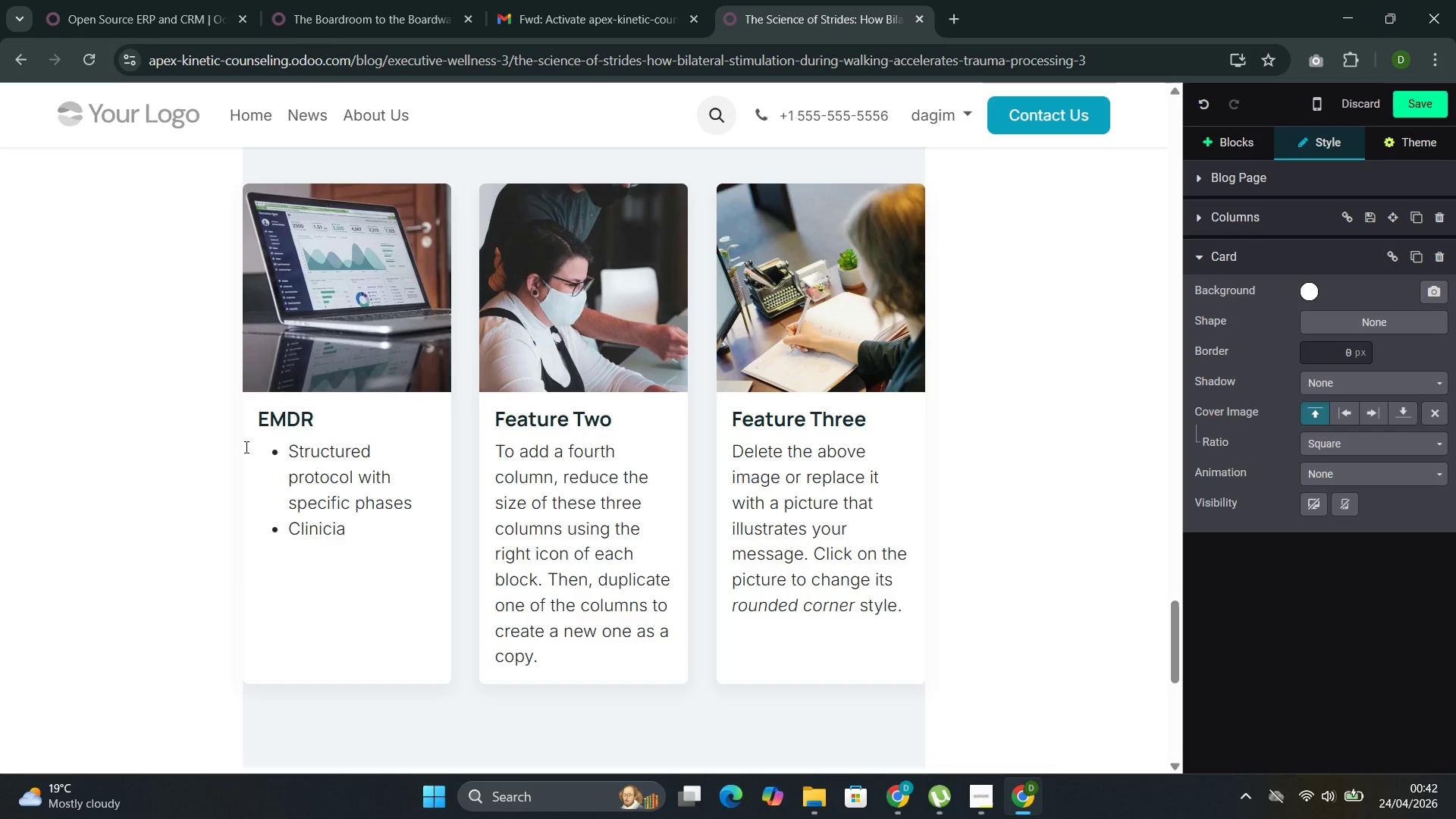 
type(n-gui)
 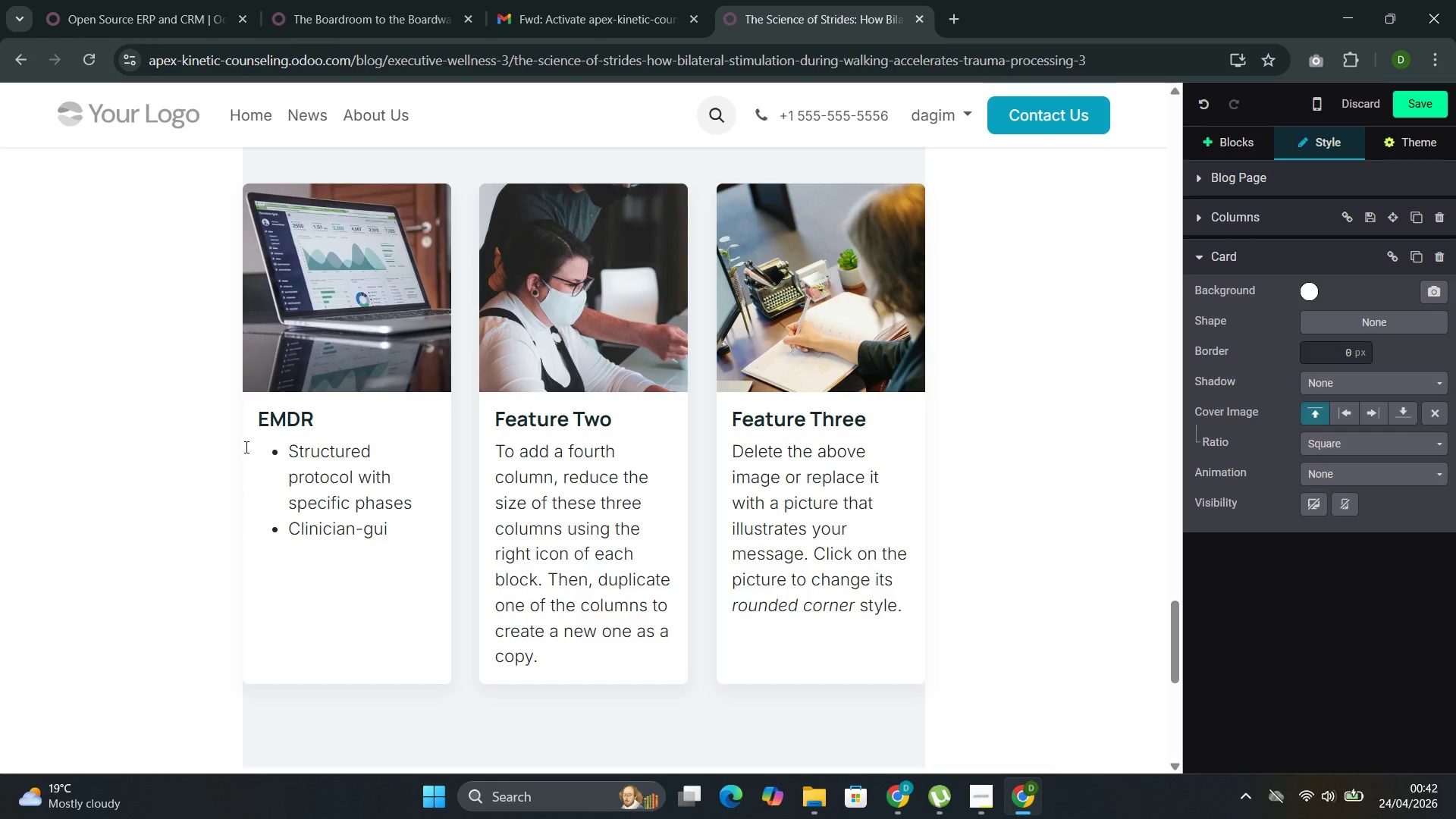 
type(ded eye movements)
 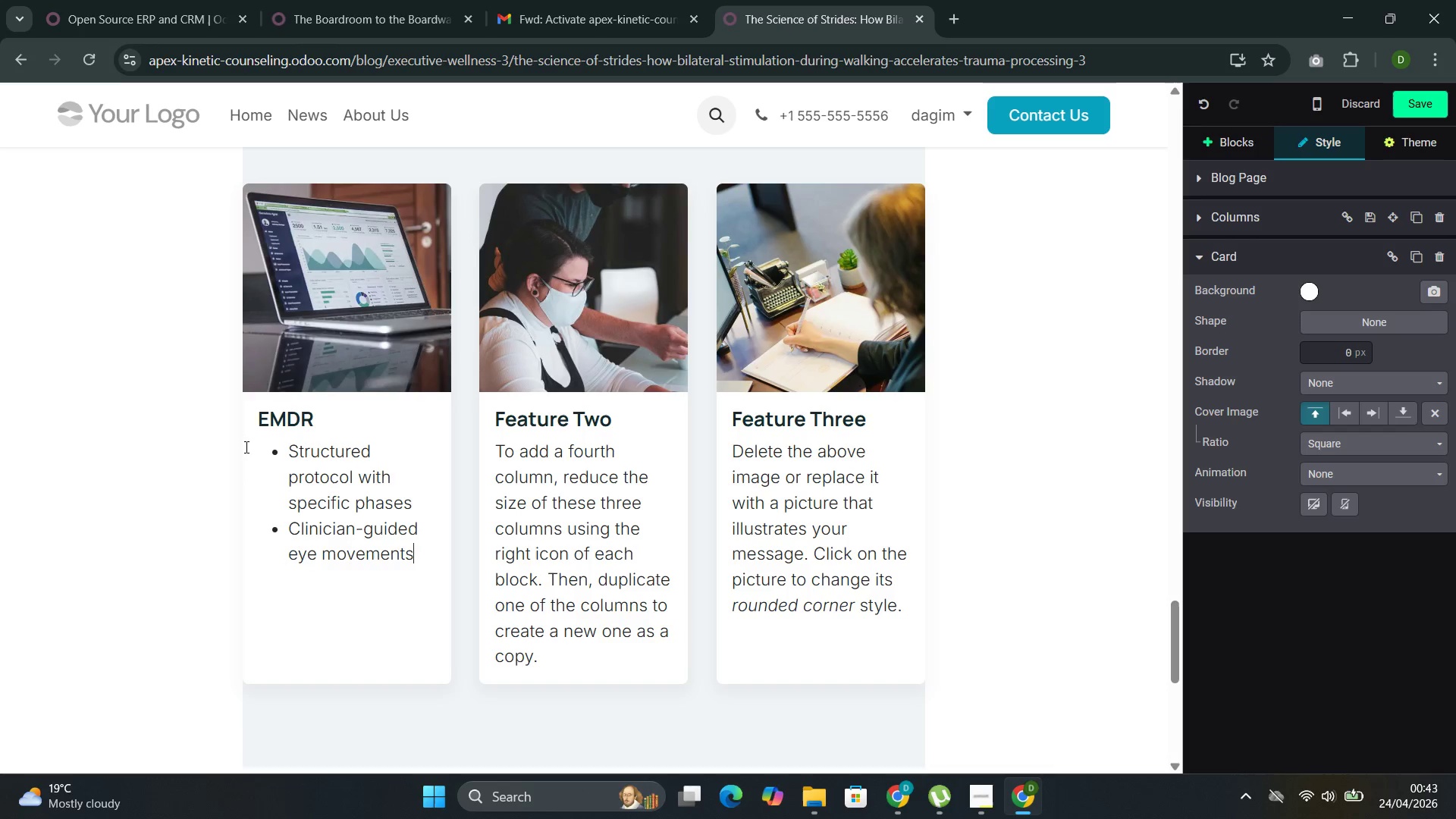 
key(Enter)
 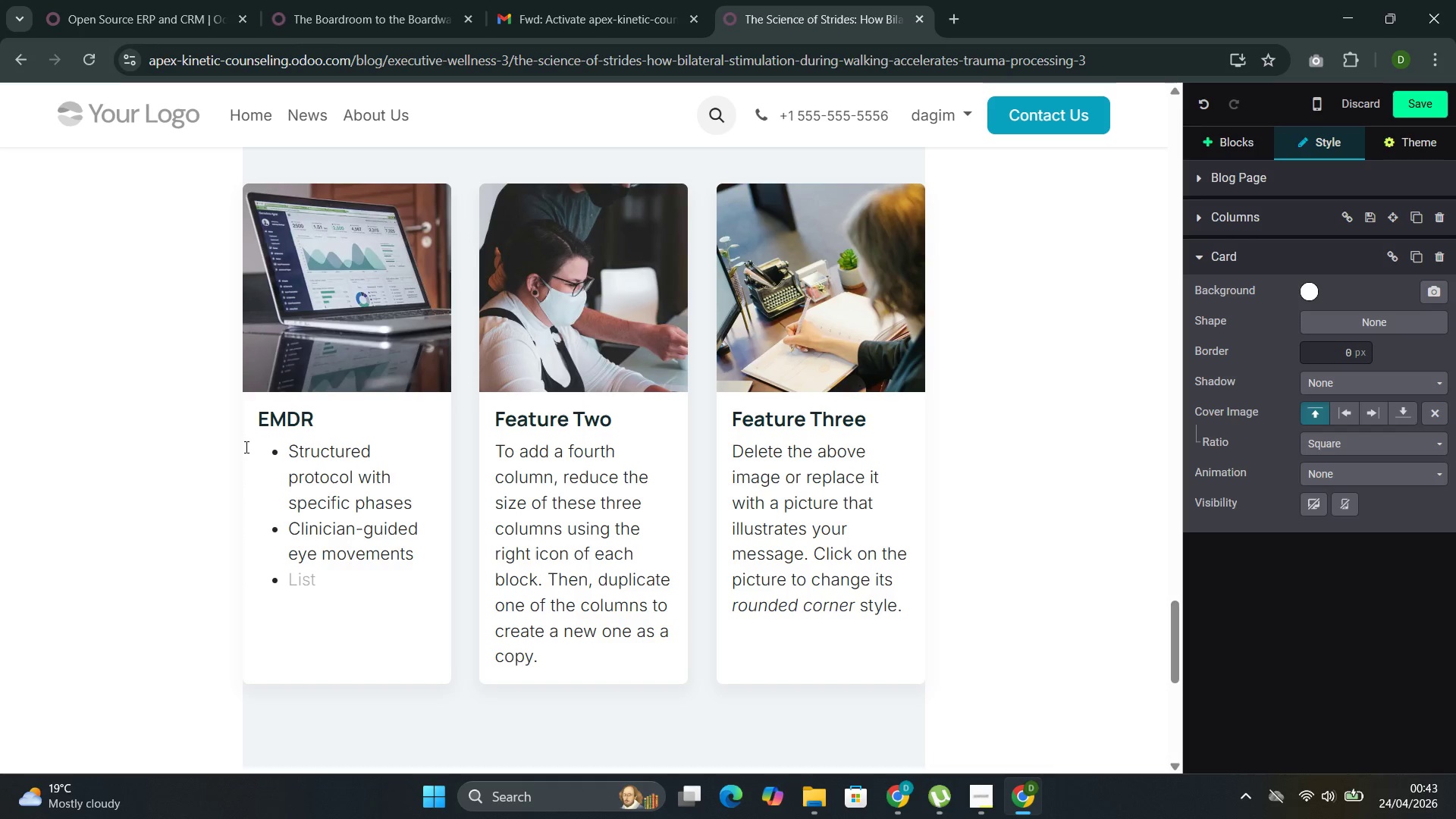 
type(Highly effective for discrete trauma)
 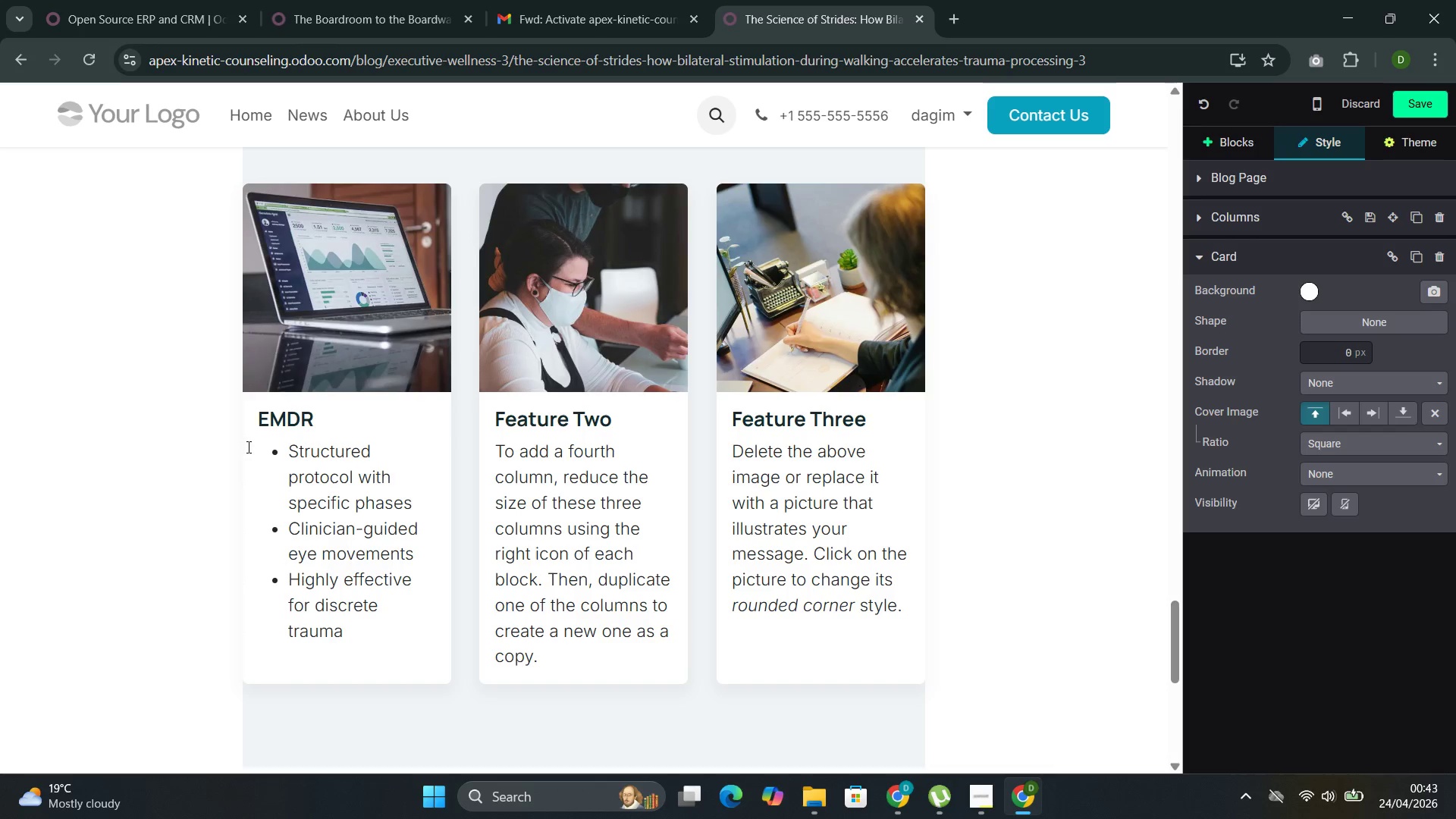 
left_click_drag(start_coordinate=[632, 404], to_coordinate=[498, 418])
 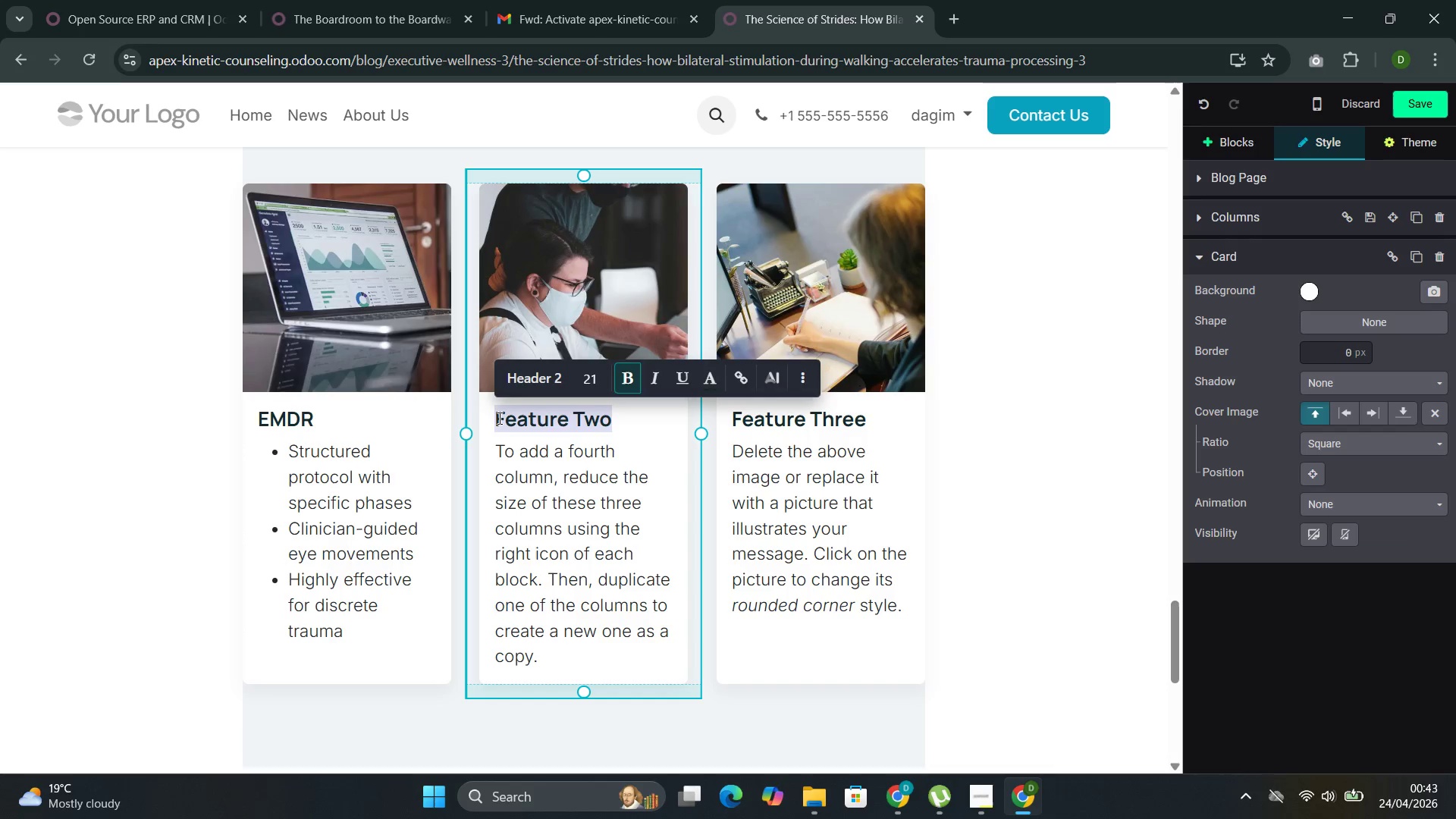 
key(Backspace)
 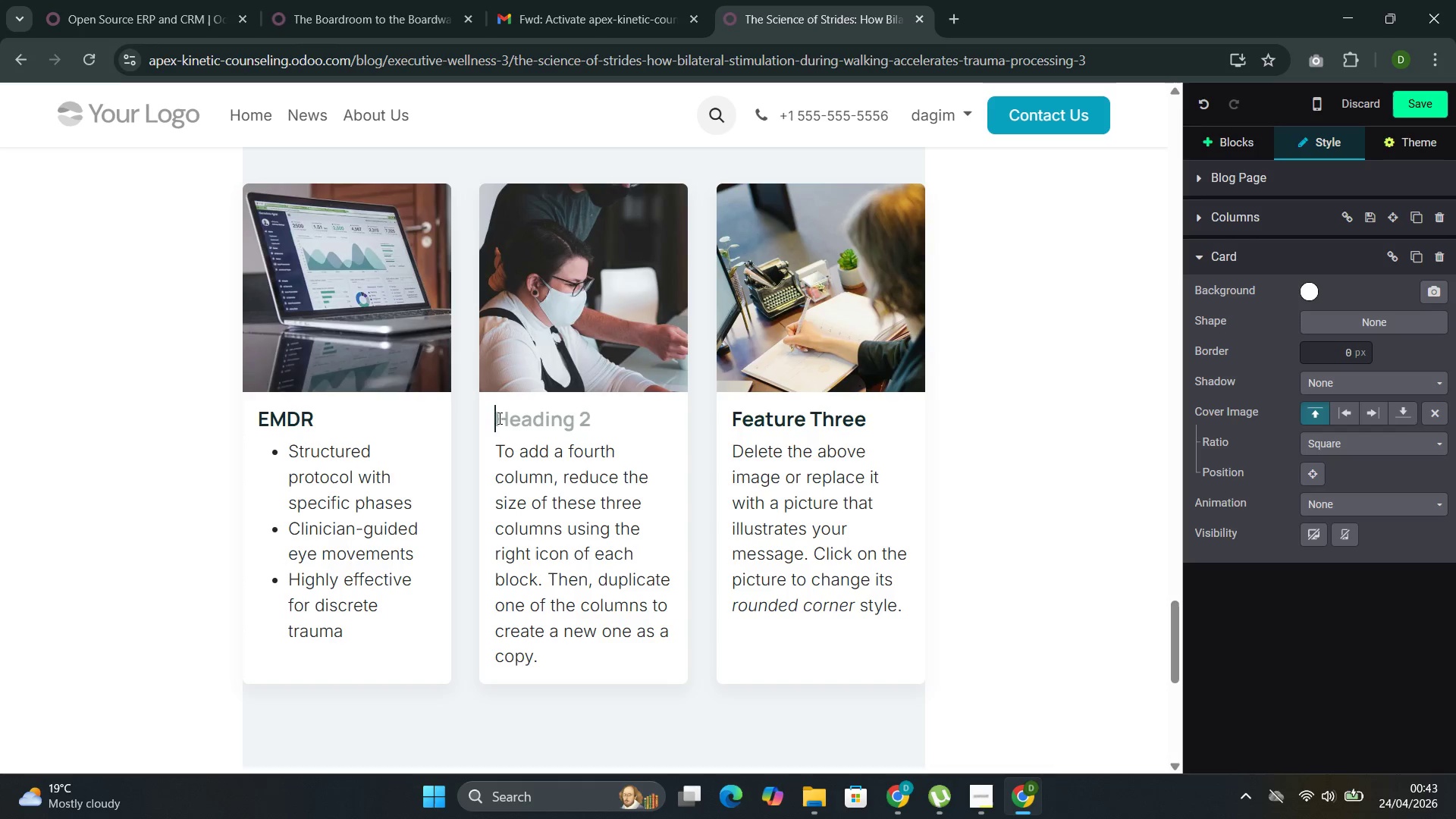 
wait(10.06)
 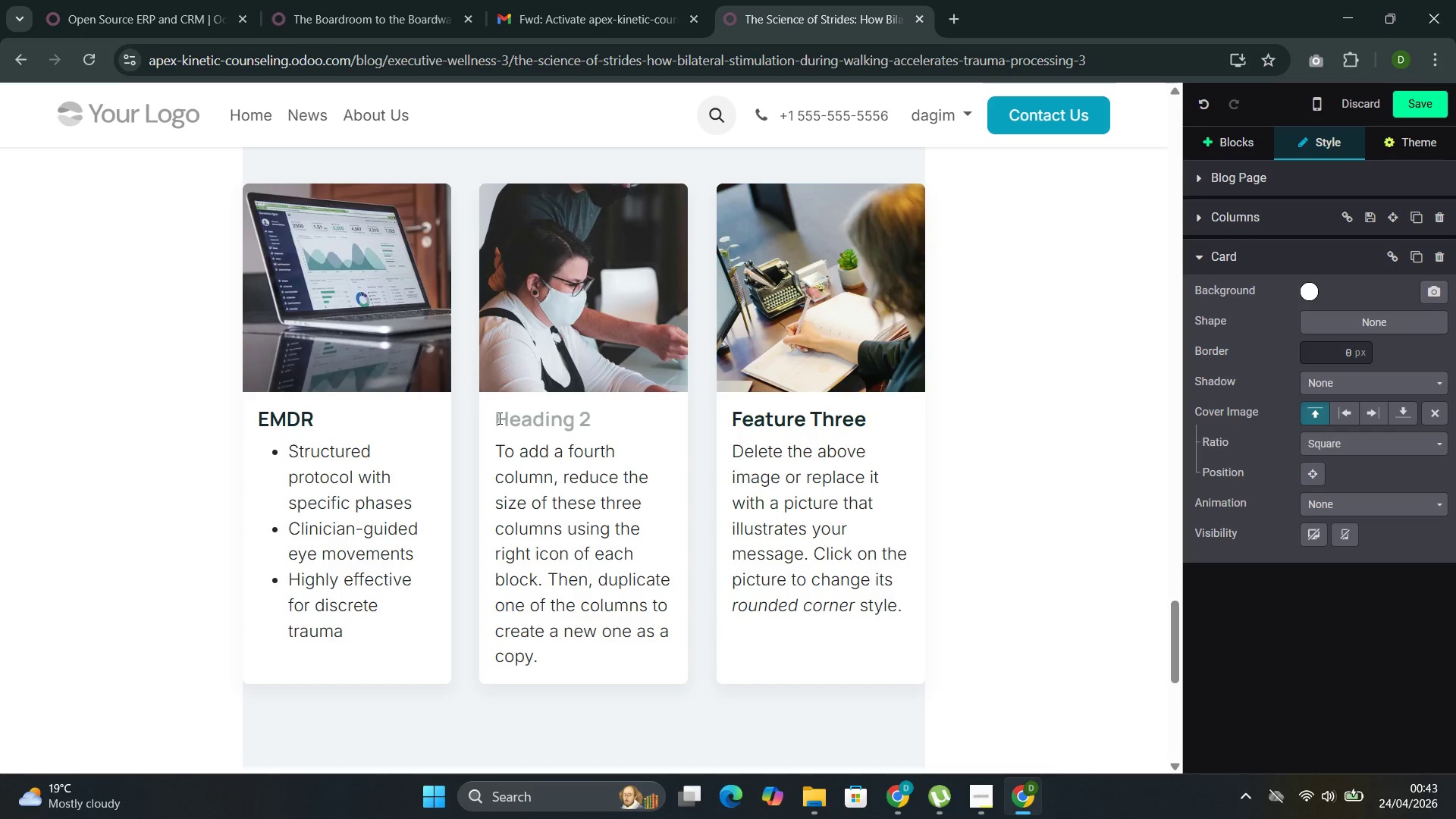 
type(Walk-and-Talk)
 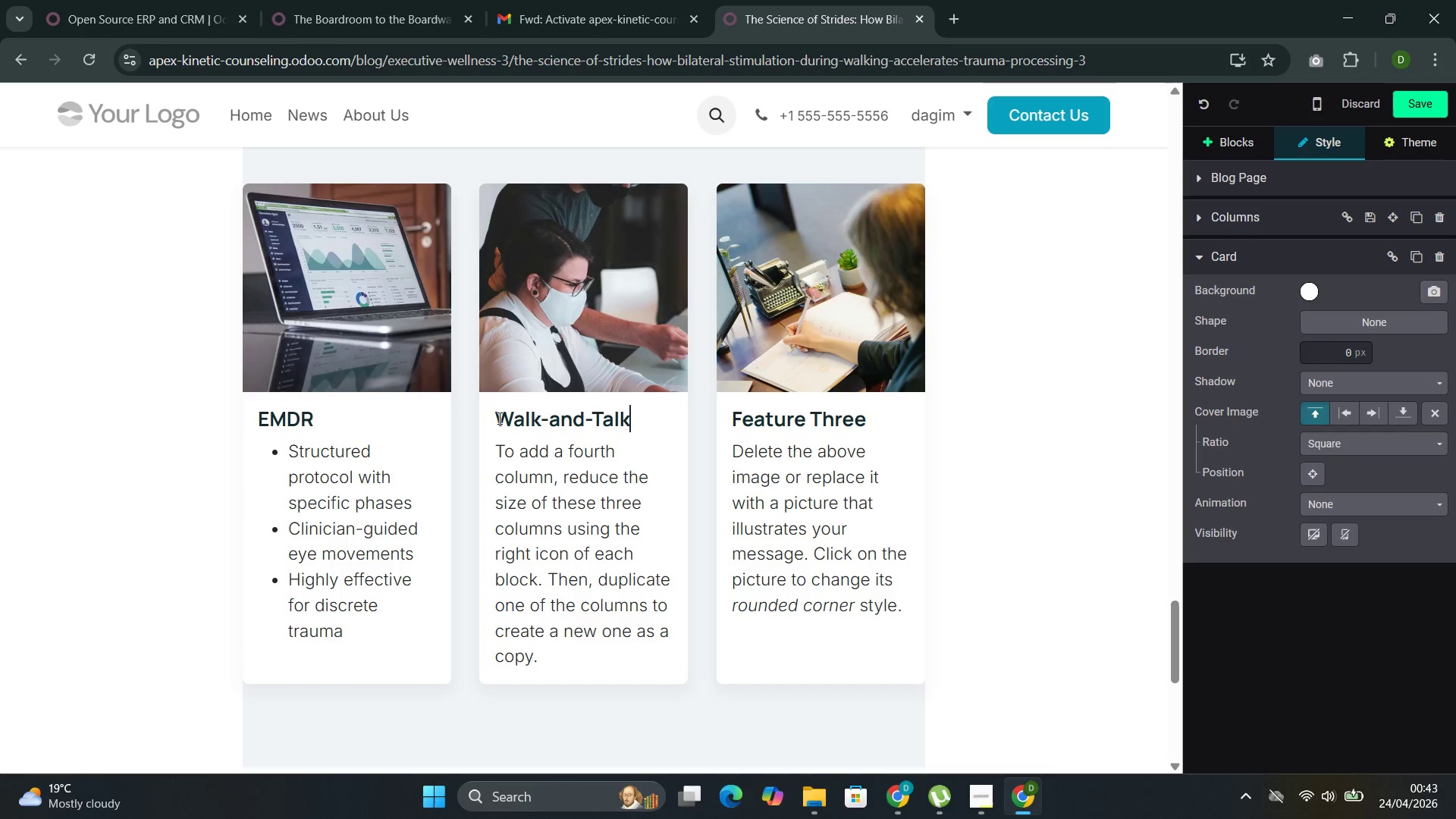 
left_click_drag(start_coordinate=[540, 663], to_coordinate=[495, 459])
 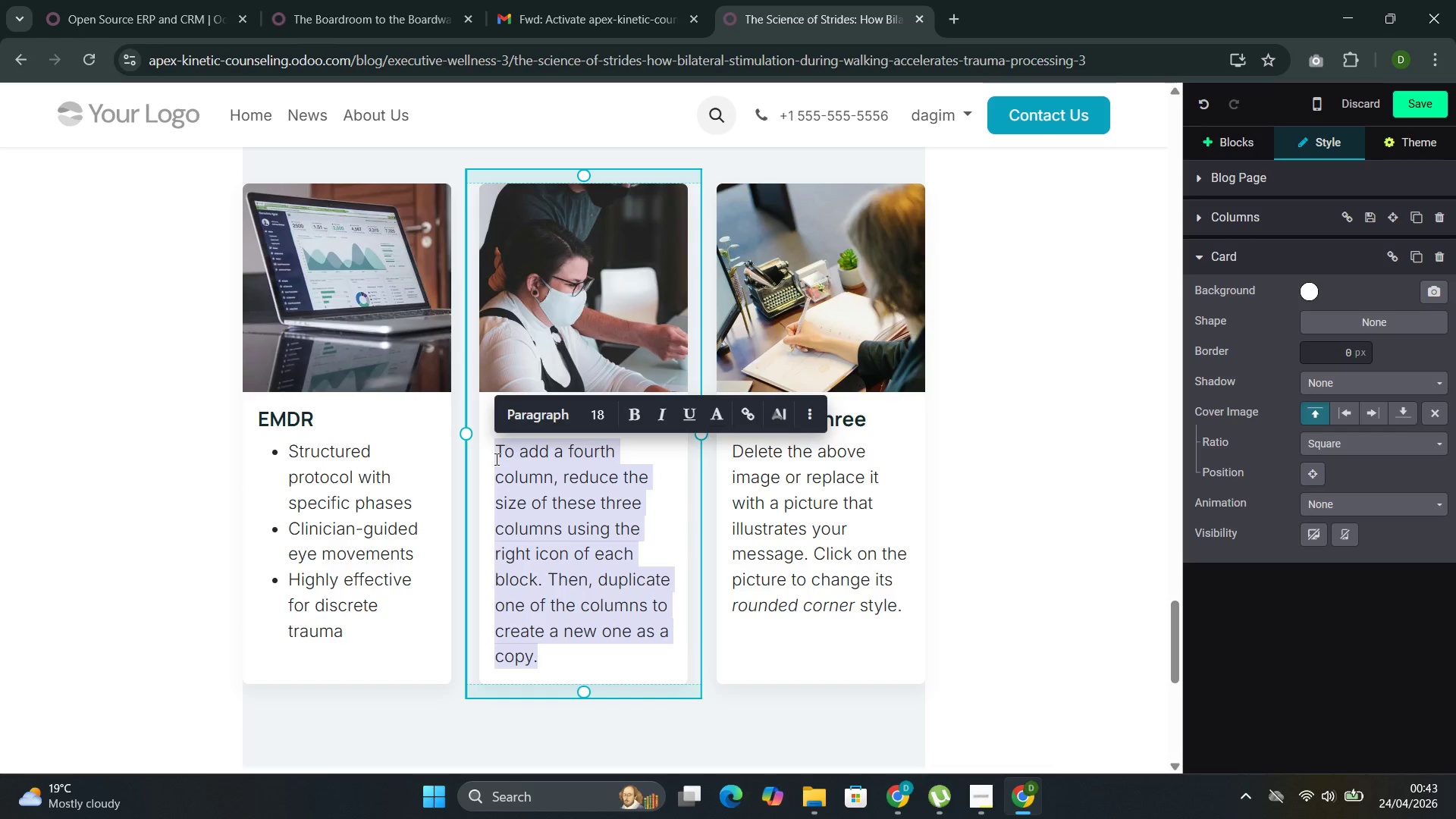 
type(- Naturalistu)
key(Backspace)
type(ic bilateral sy)
key(Backspace)
type(timulation through walking)
 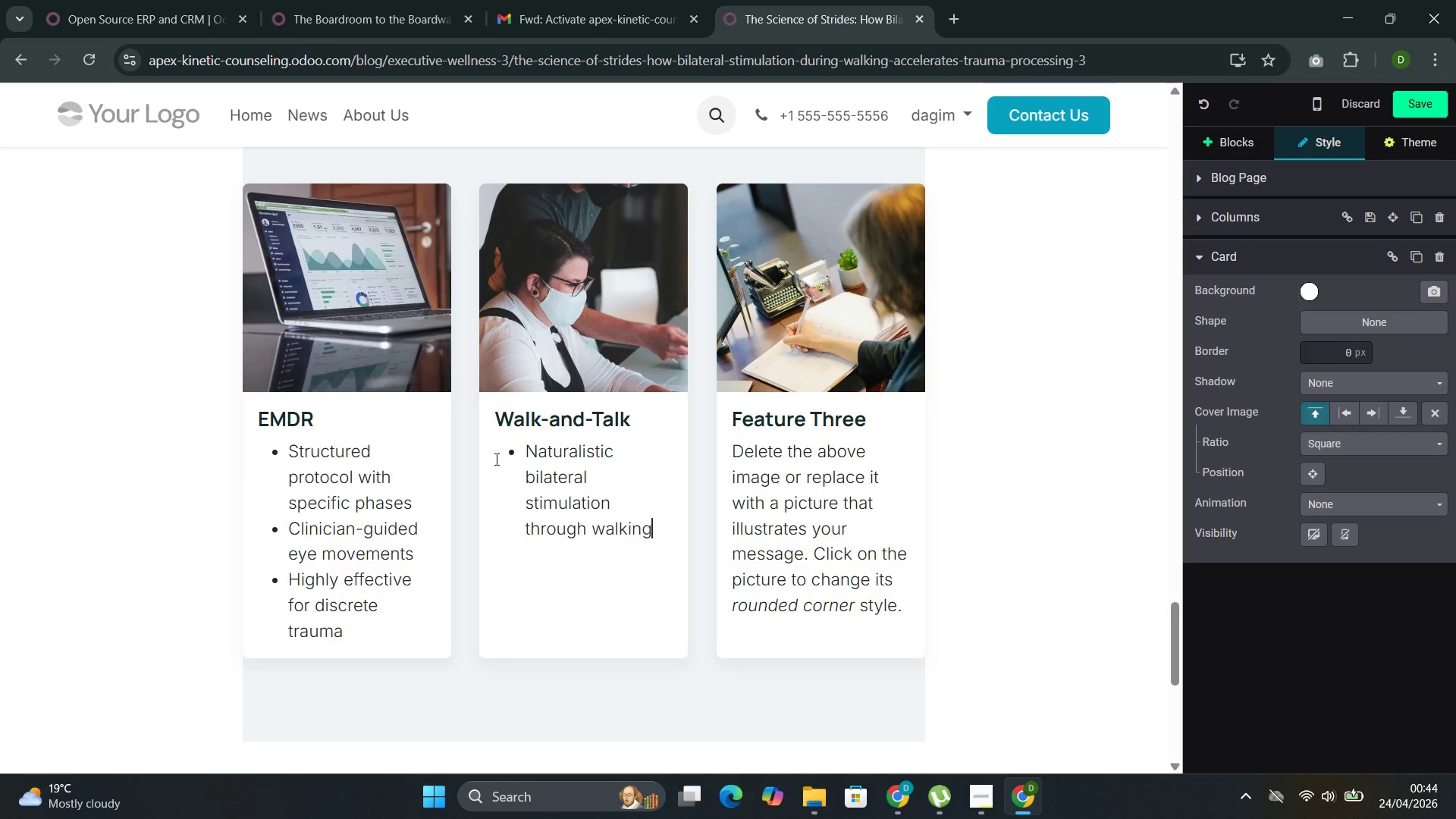 
key(Enter)
 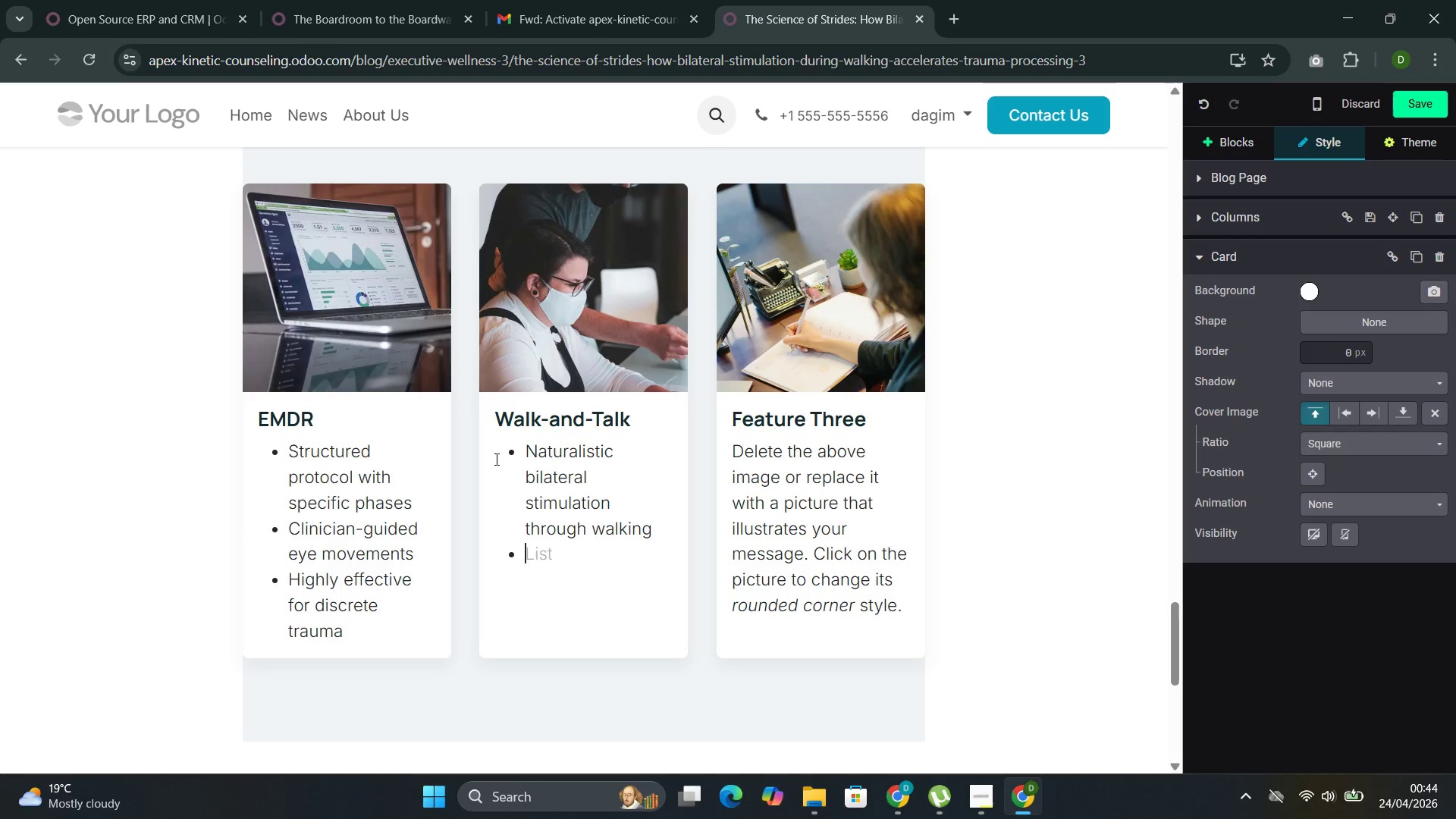 
type(Rhythmic alternating foot)
 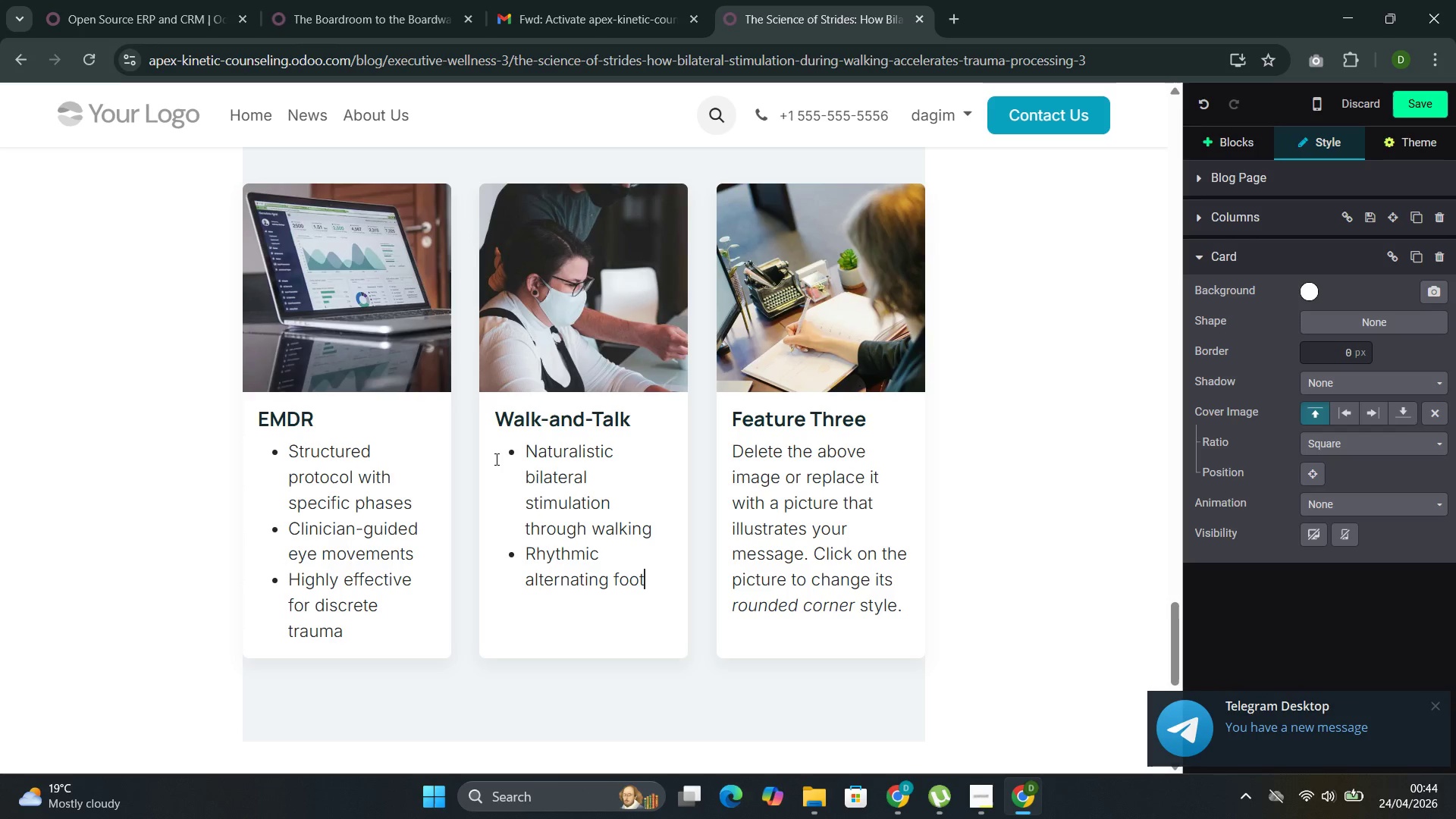 
type(fall pater)
 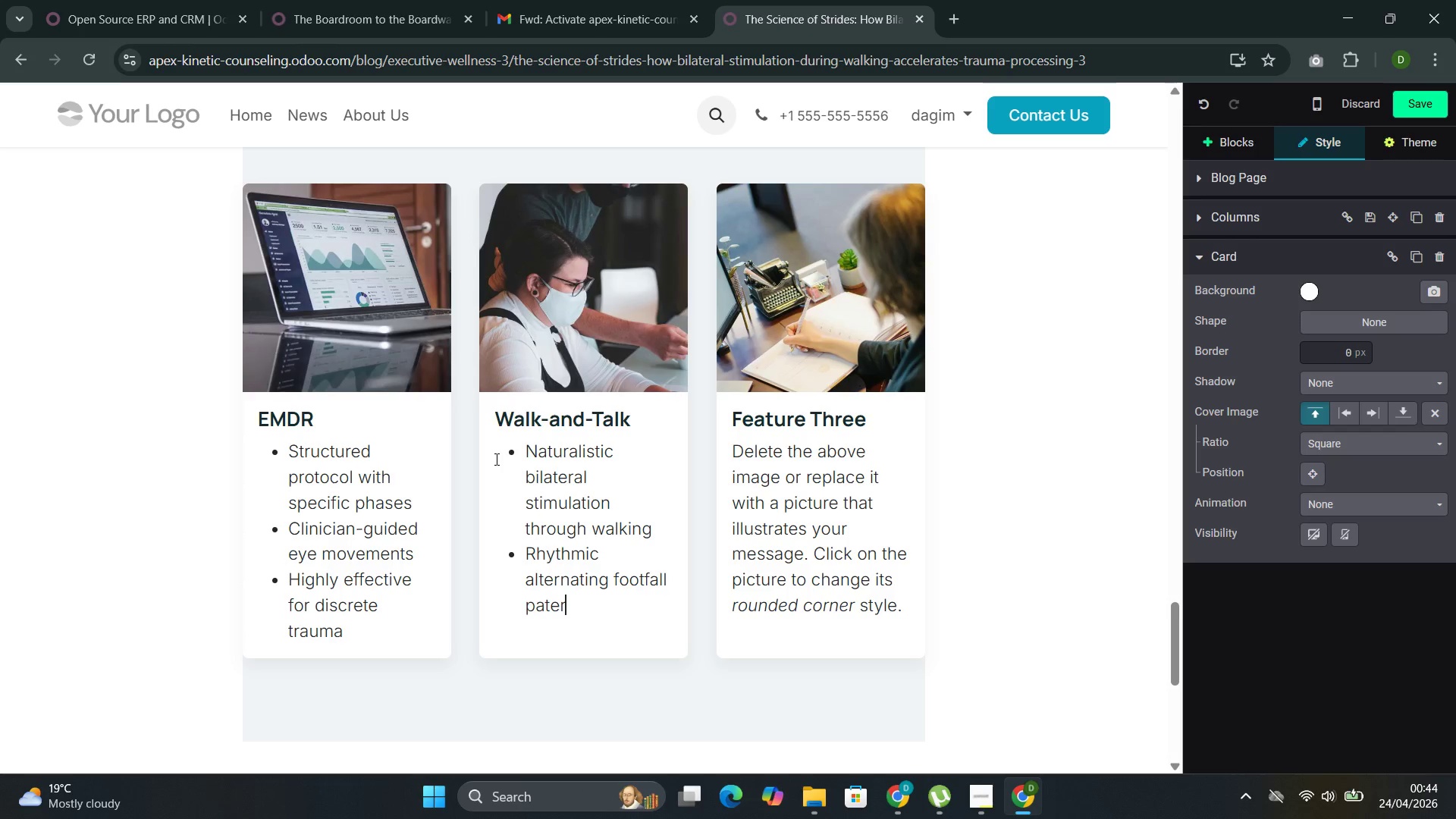 
key(ArrowLeft)
 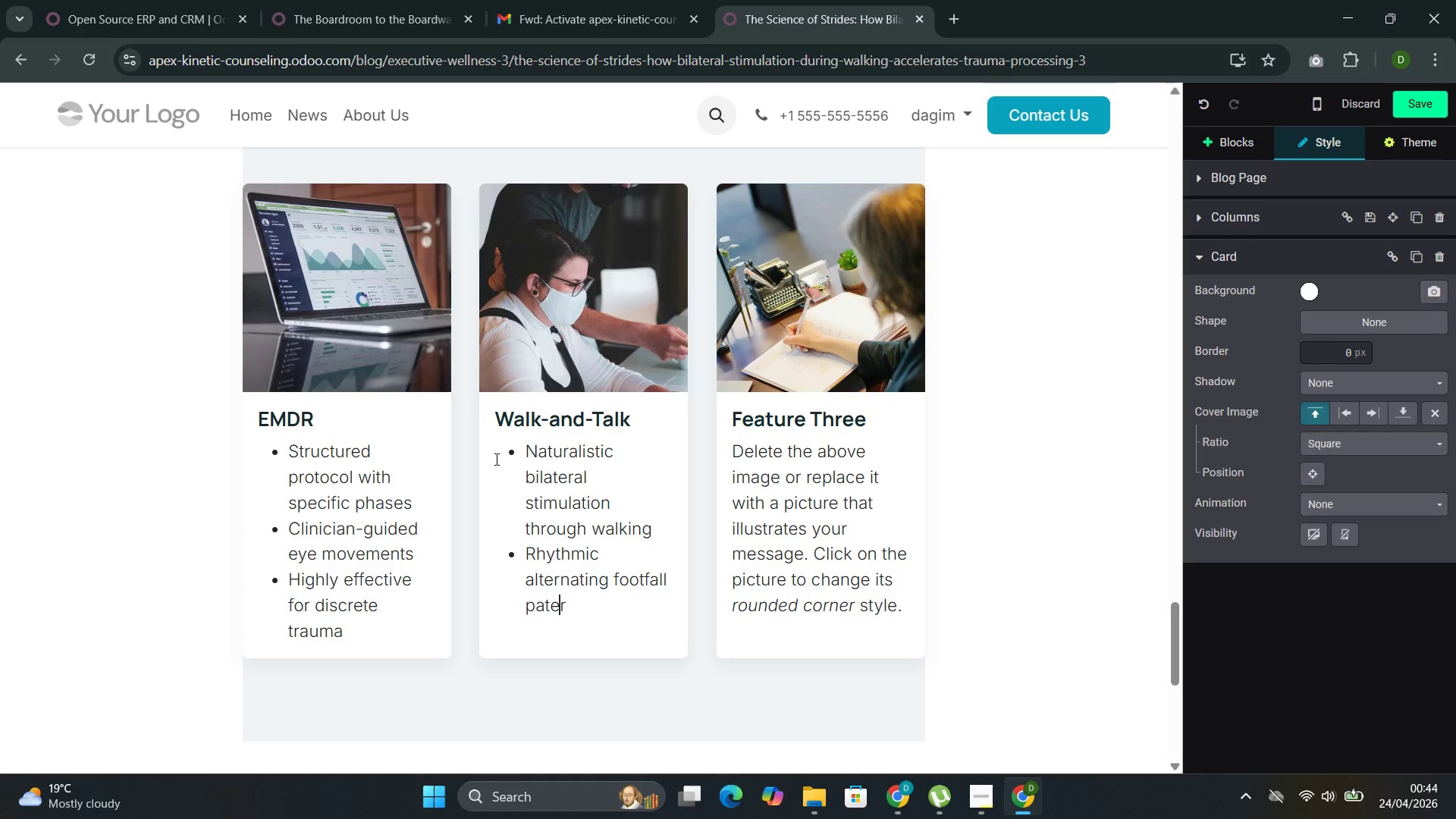 
key(ArrowLeft)
 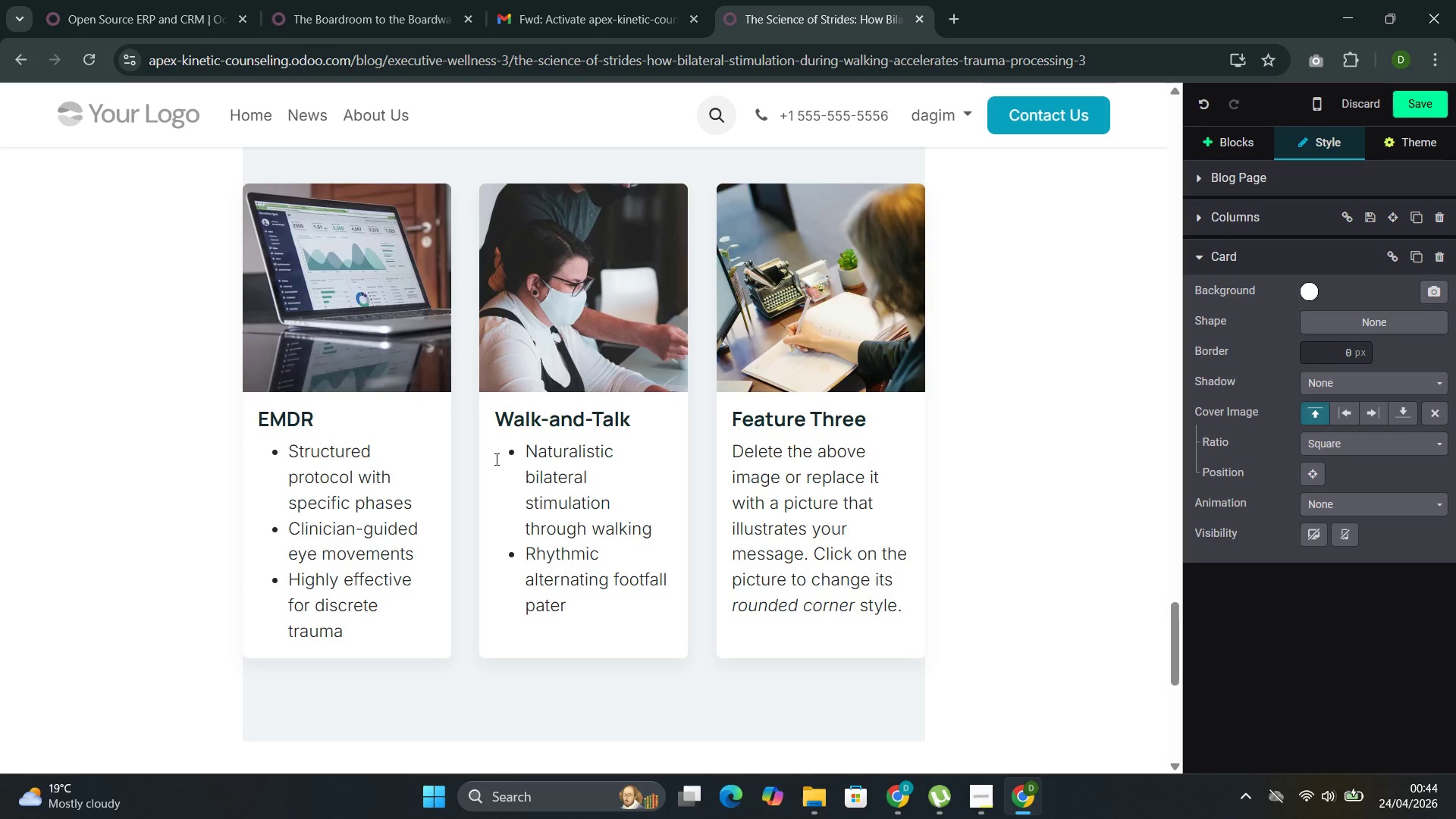 
key(T)
 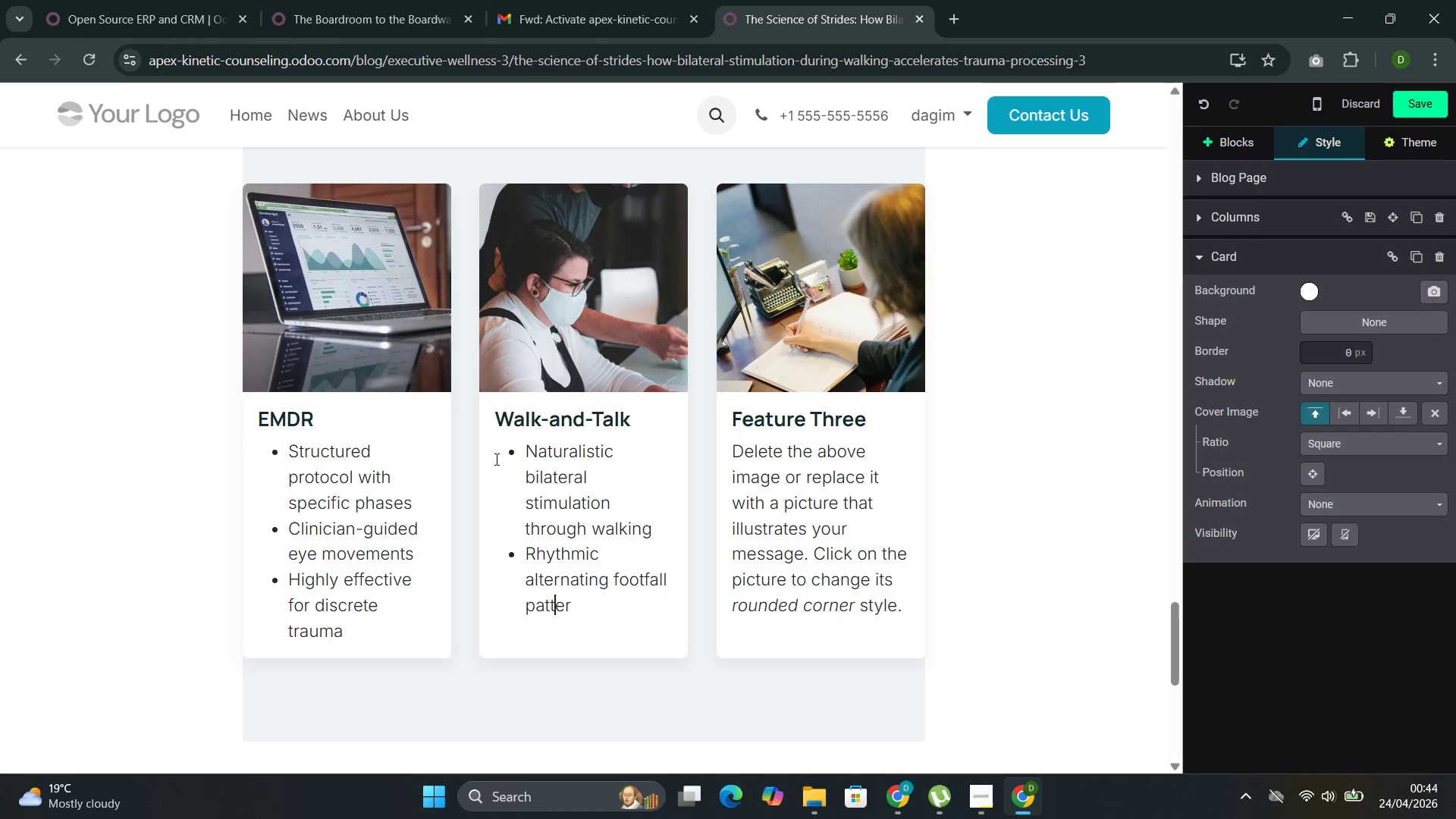 
key(ArrowRight)
 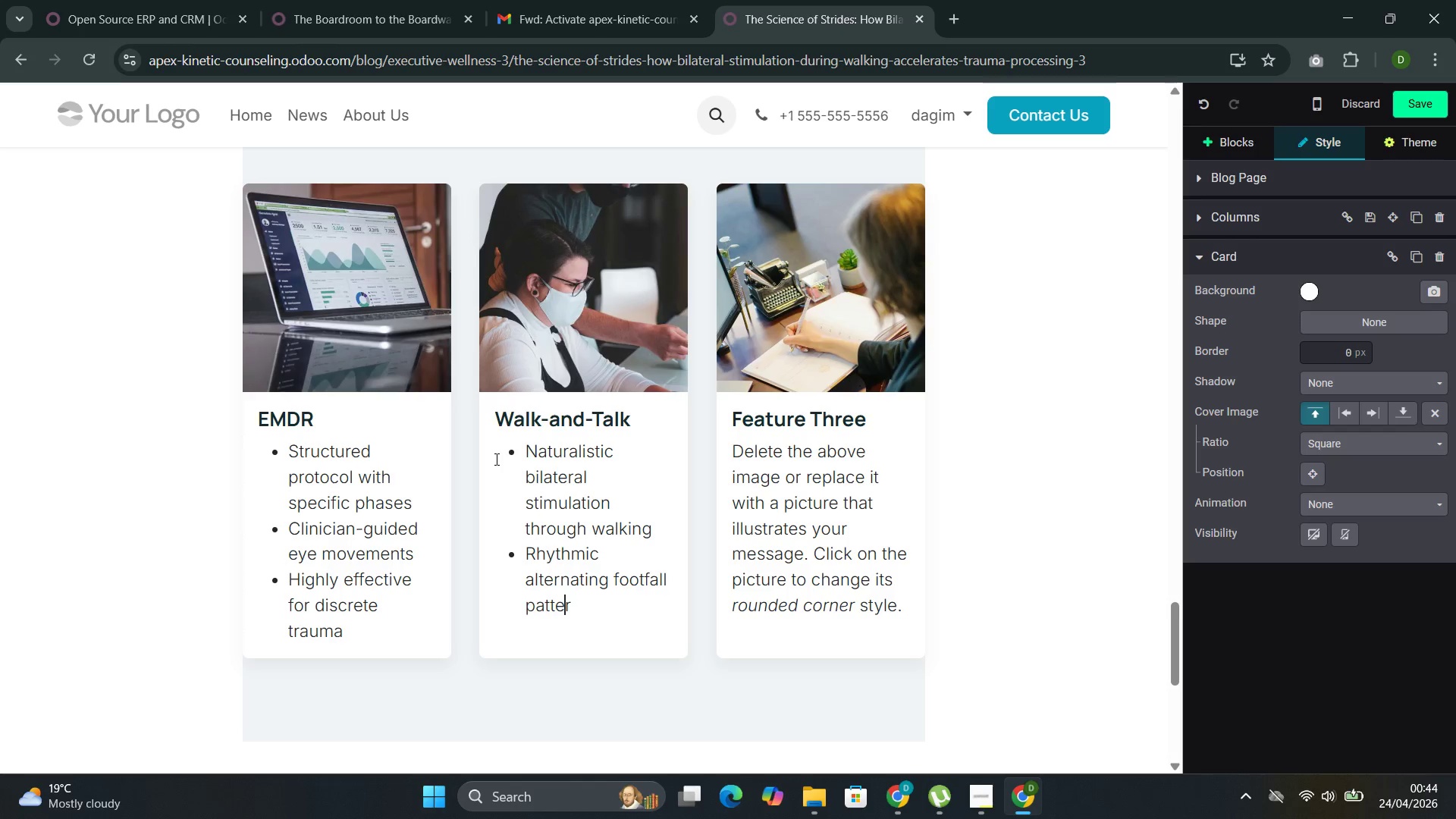 
key(ArrowRight)
 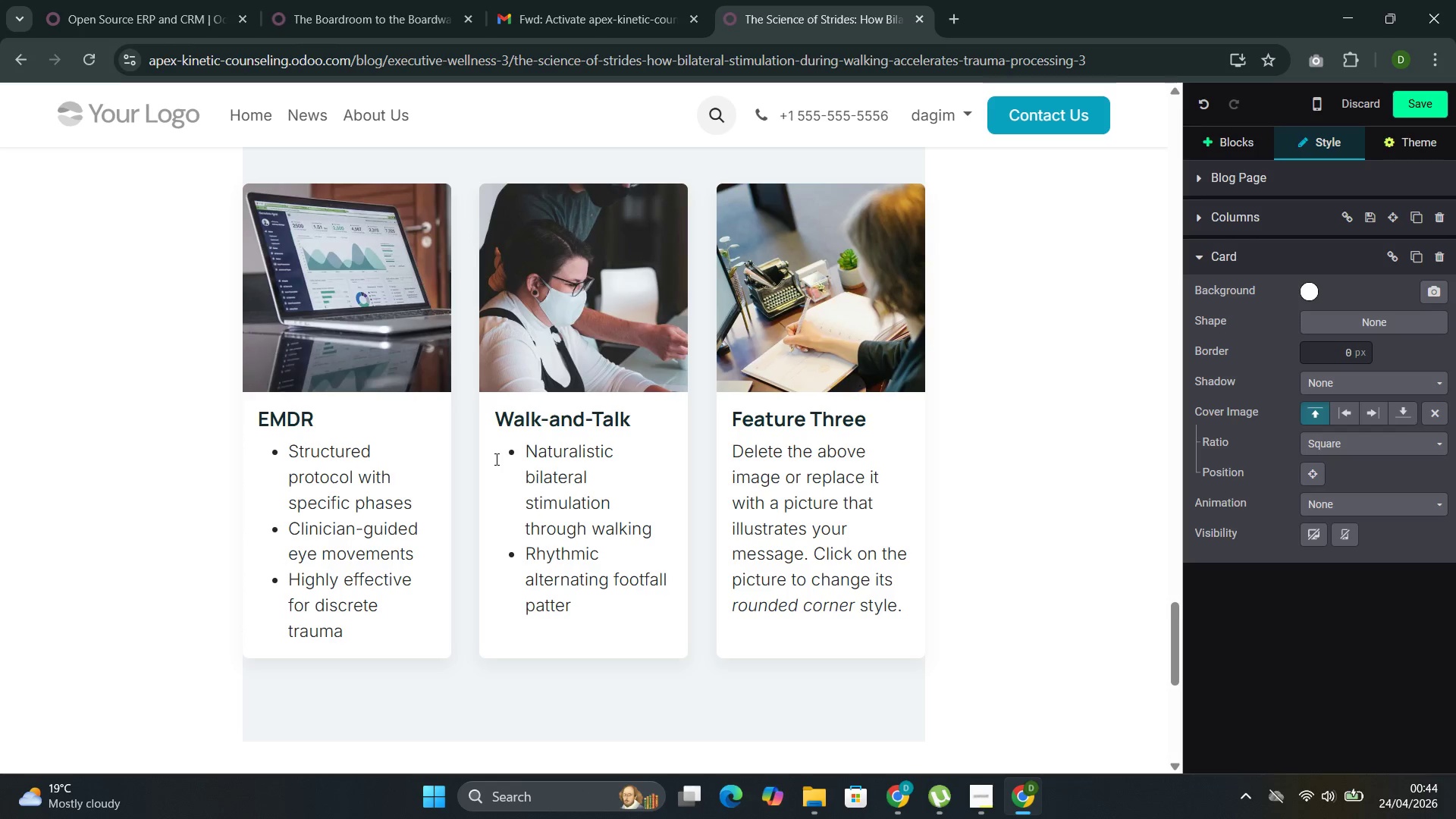 
key(N)
 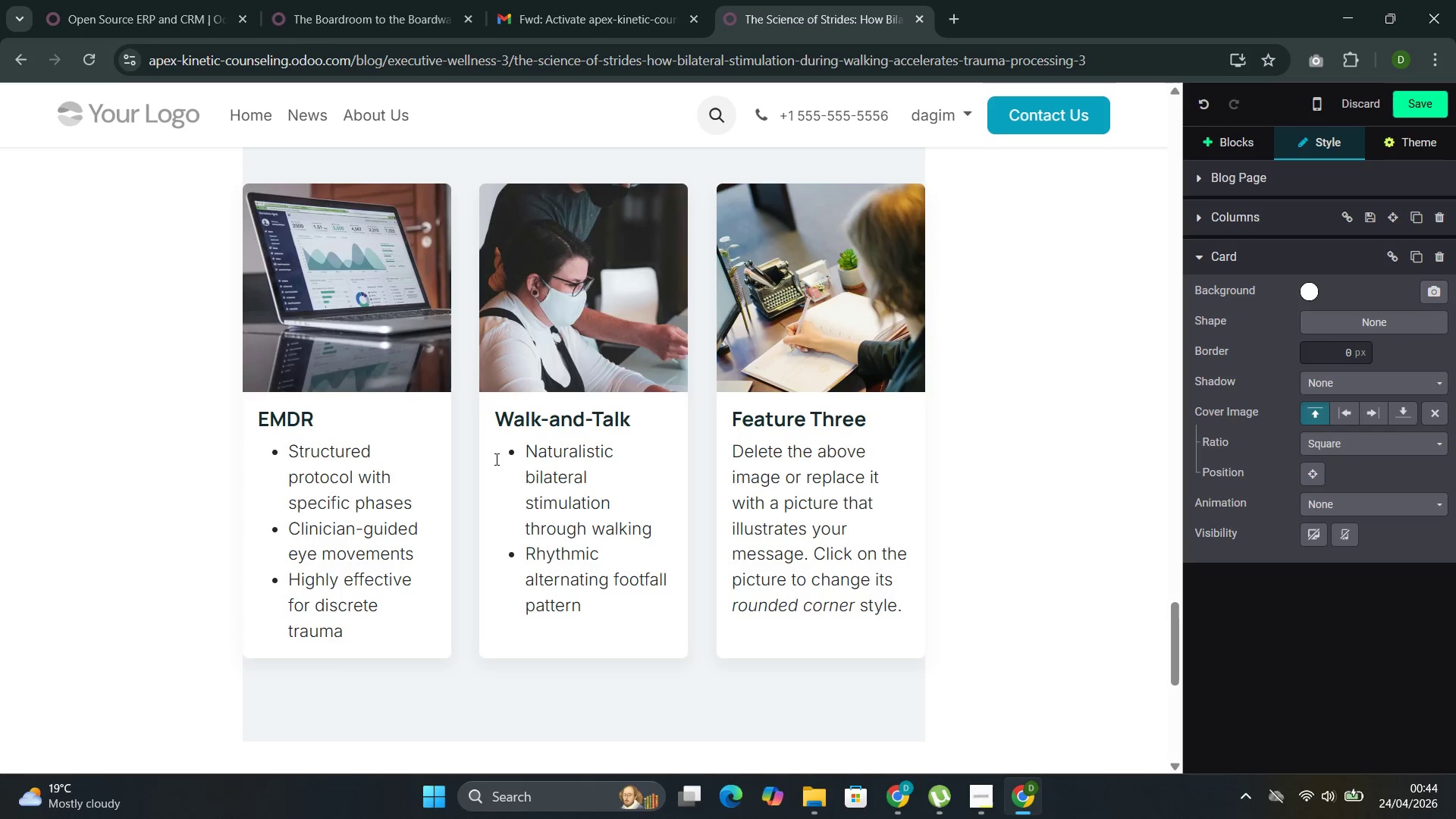 
key(Space)
 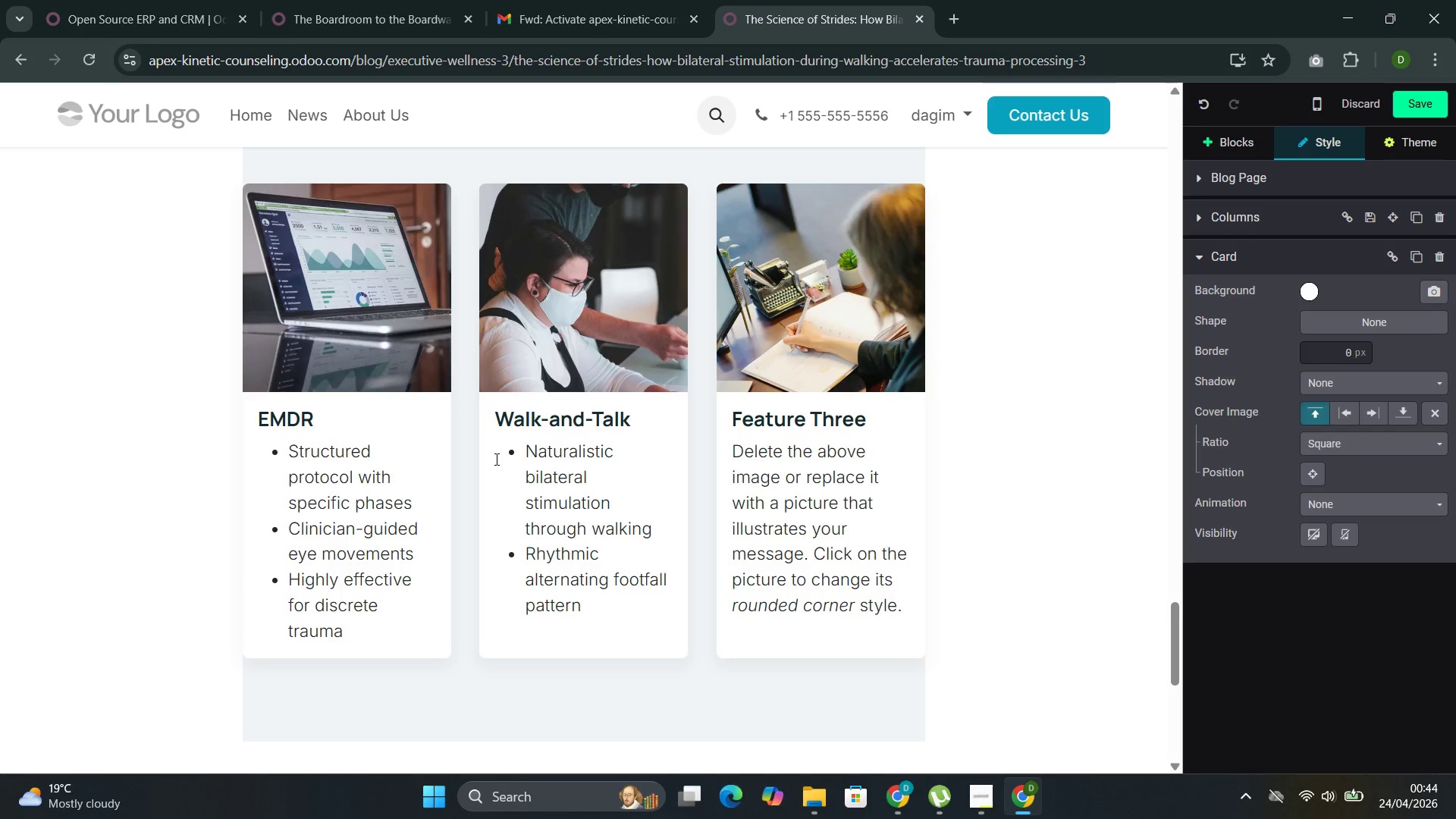 
key(Enter)
 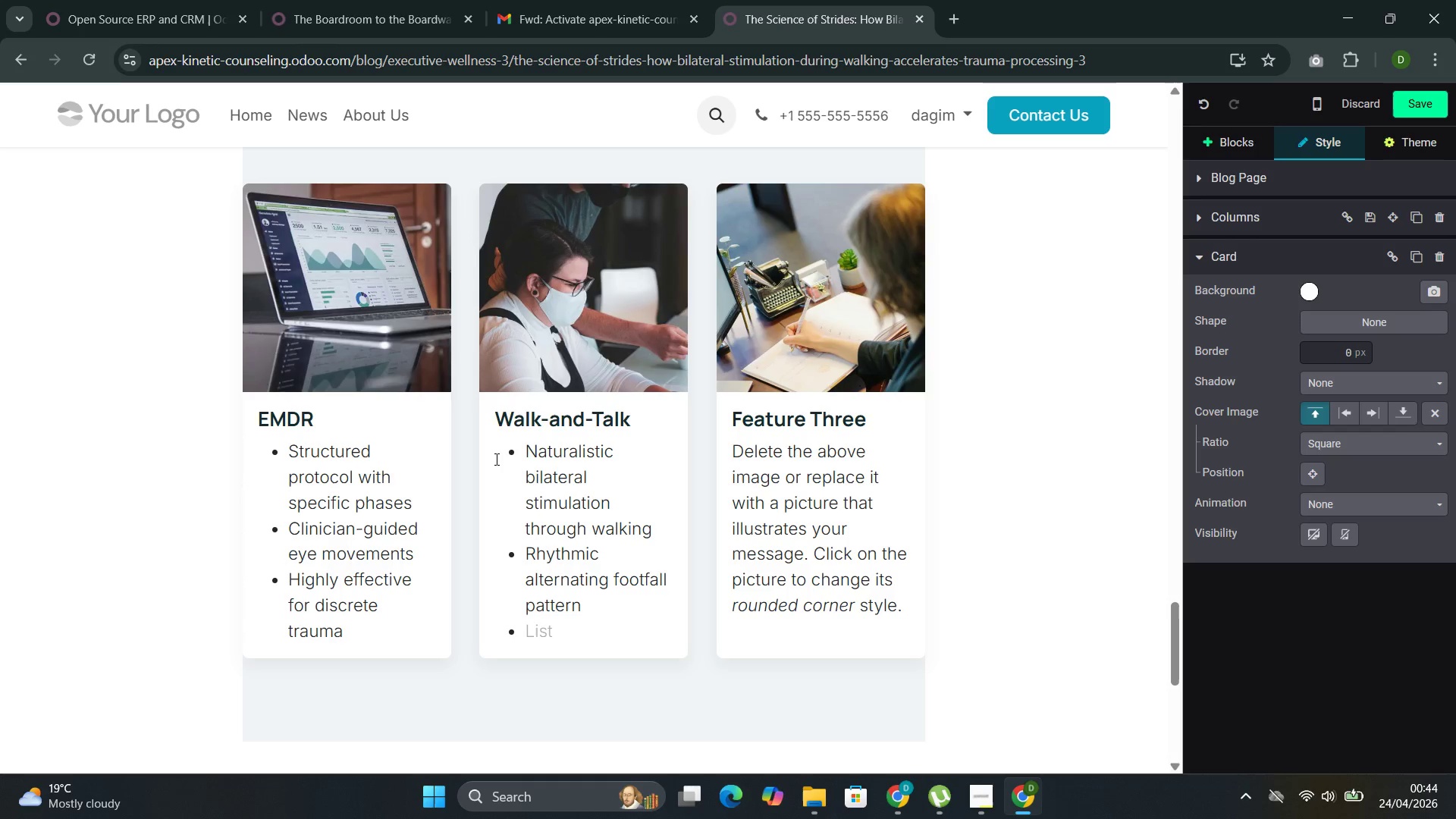 
wait(5.81)
 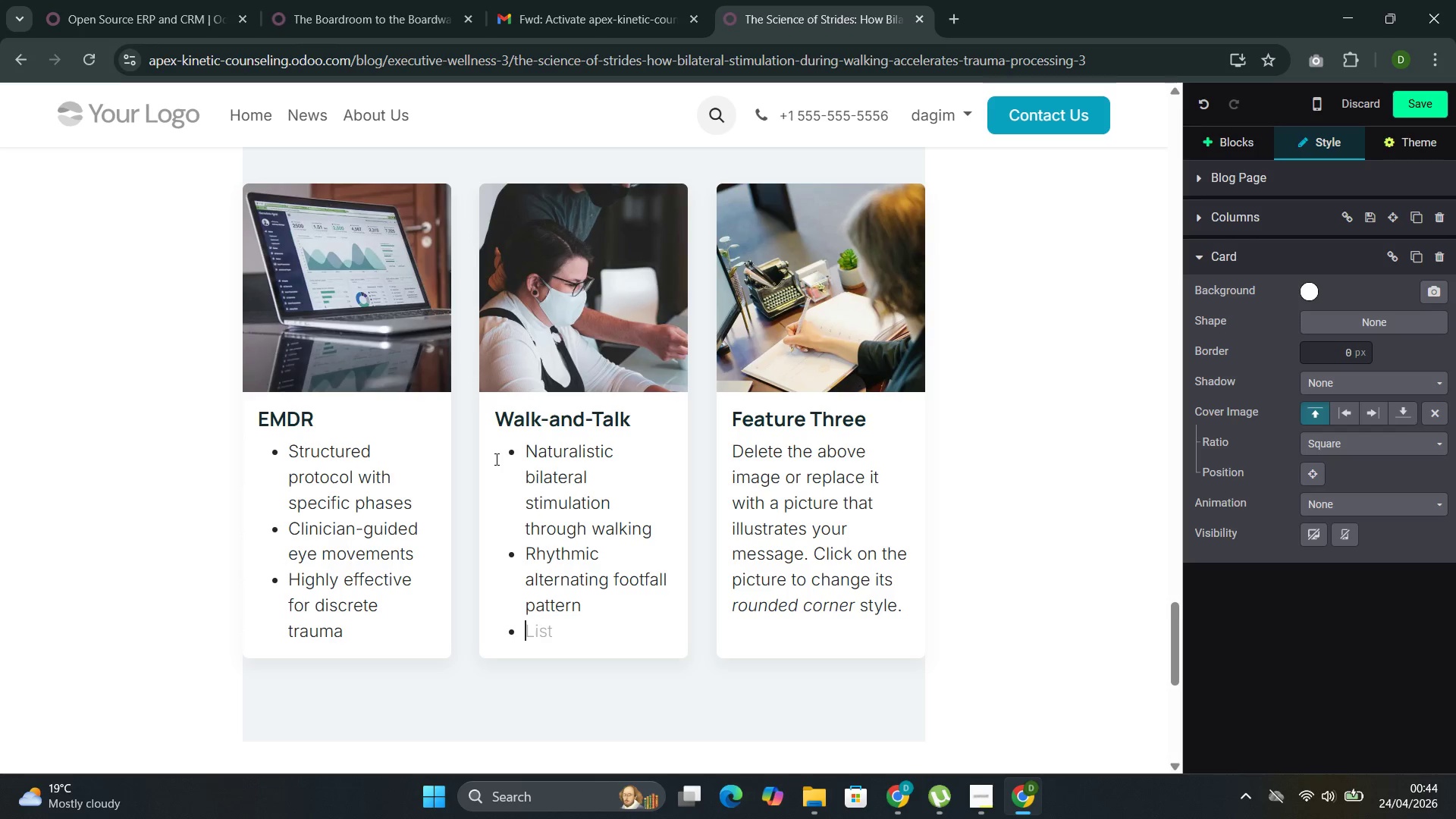 
type(Accessible for sub-clinical patterns and general processing)
 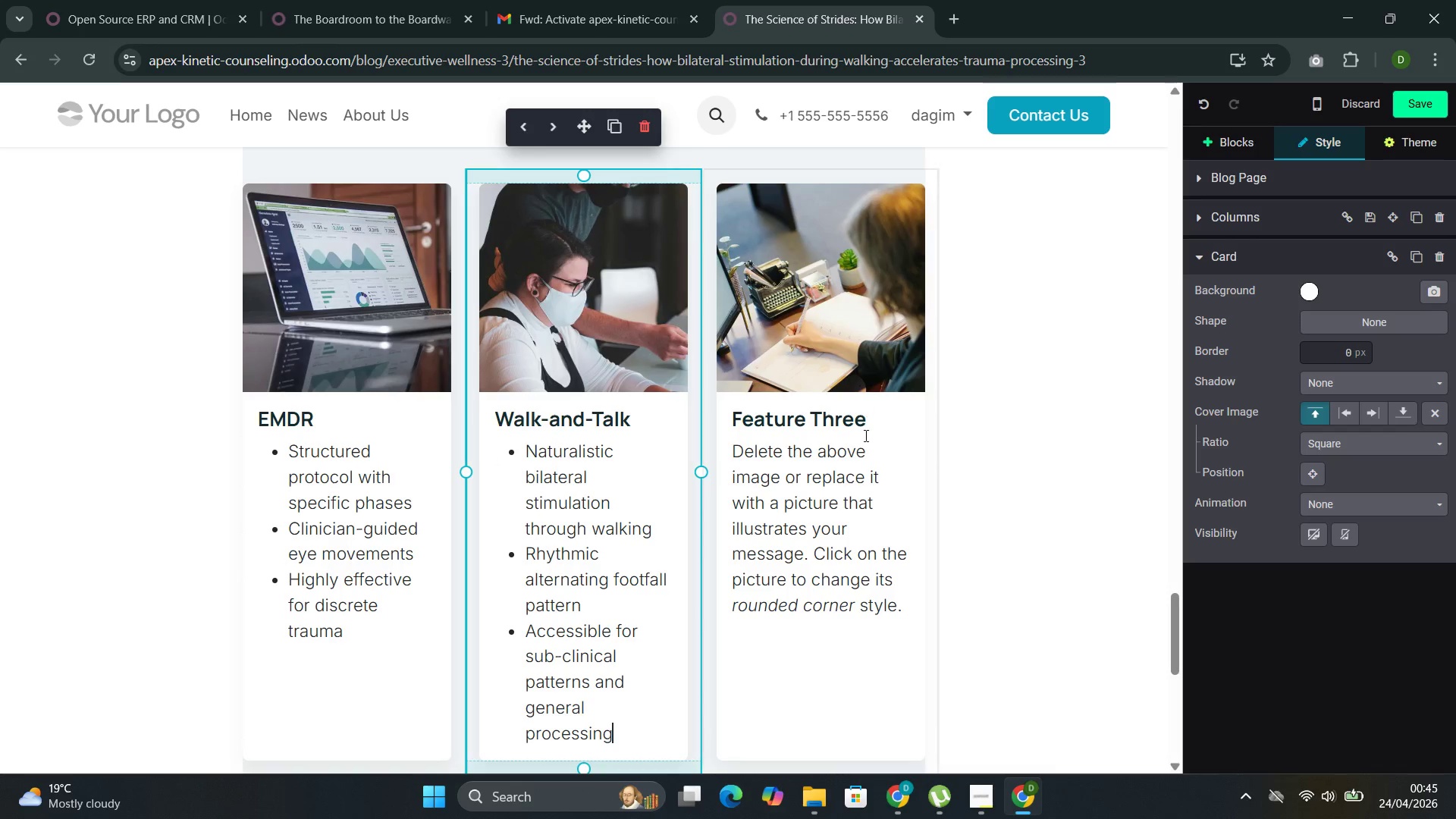 
left_click_drag(start_coordinate=[874, 422], to_coordinate=[727, 413])
 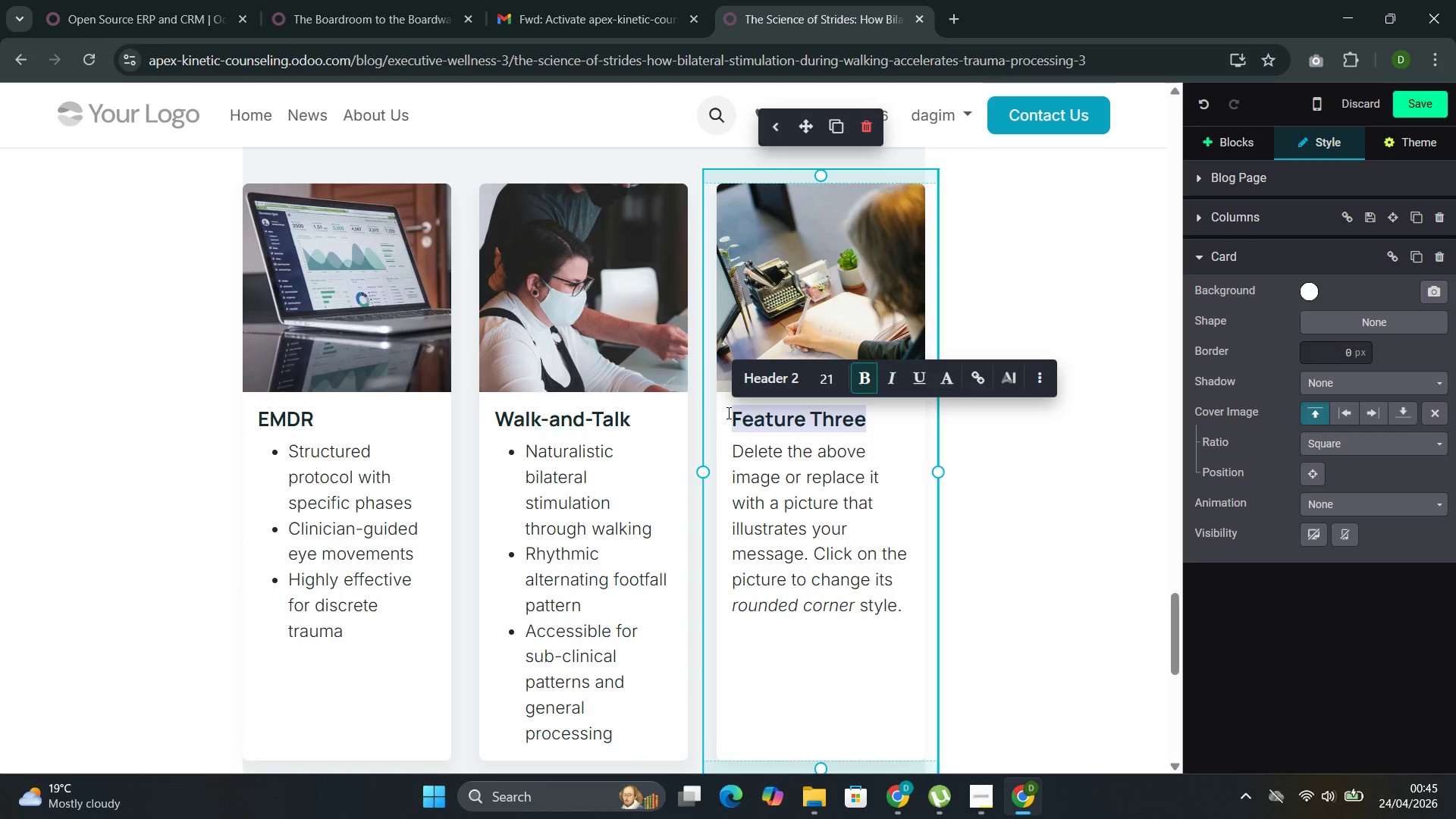 
type(Traditional Talk Therapy)
 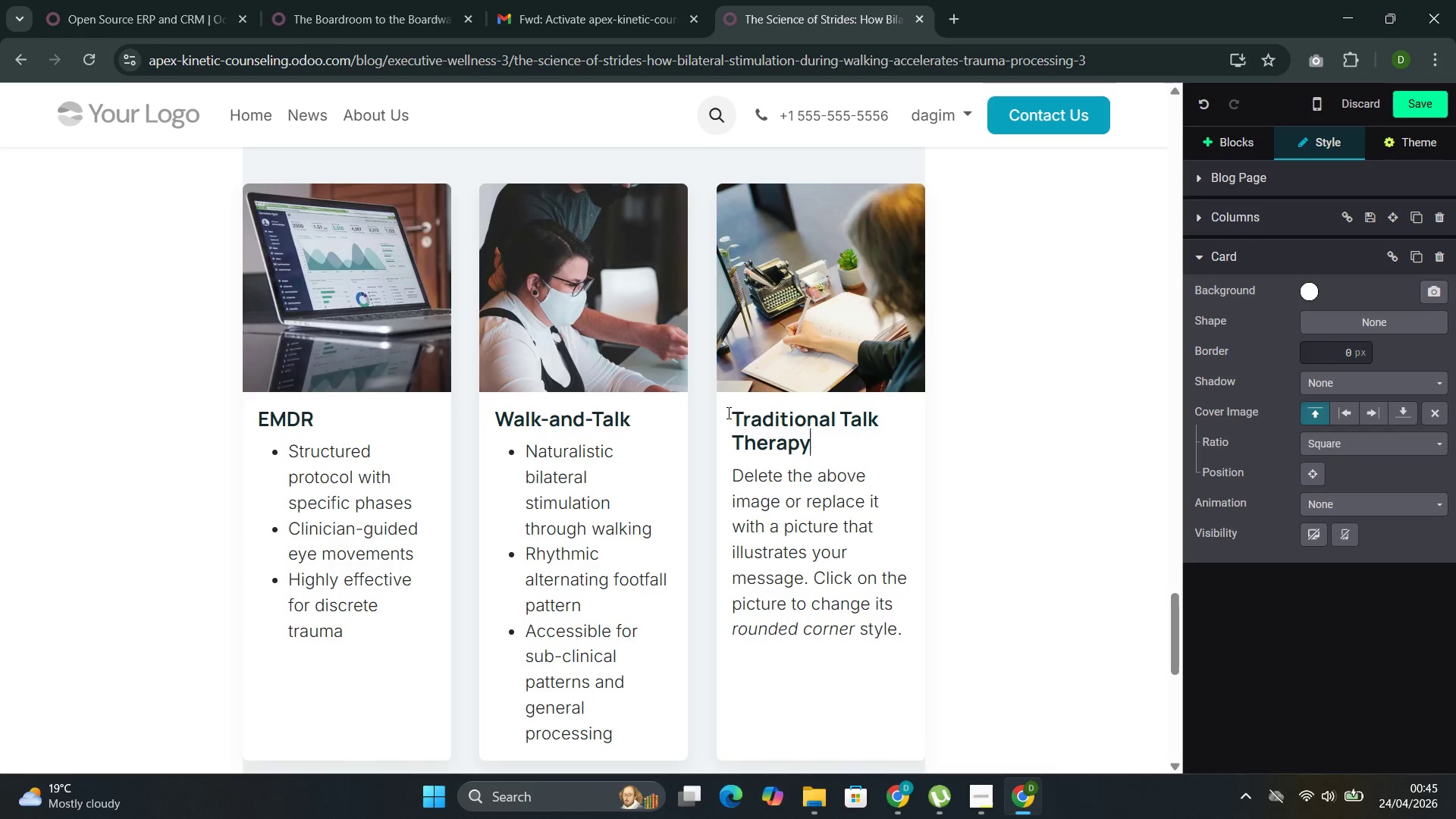 
left_click_drag(start_coordinate=[905, 631], to_coordinate=[735, 472])
 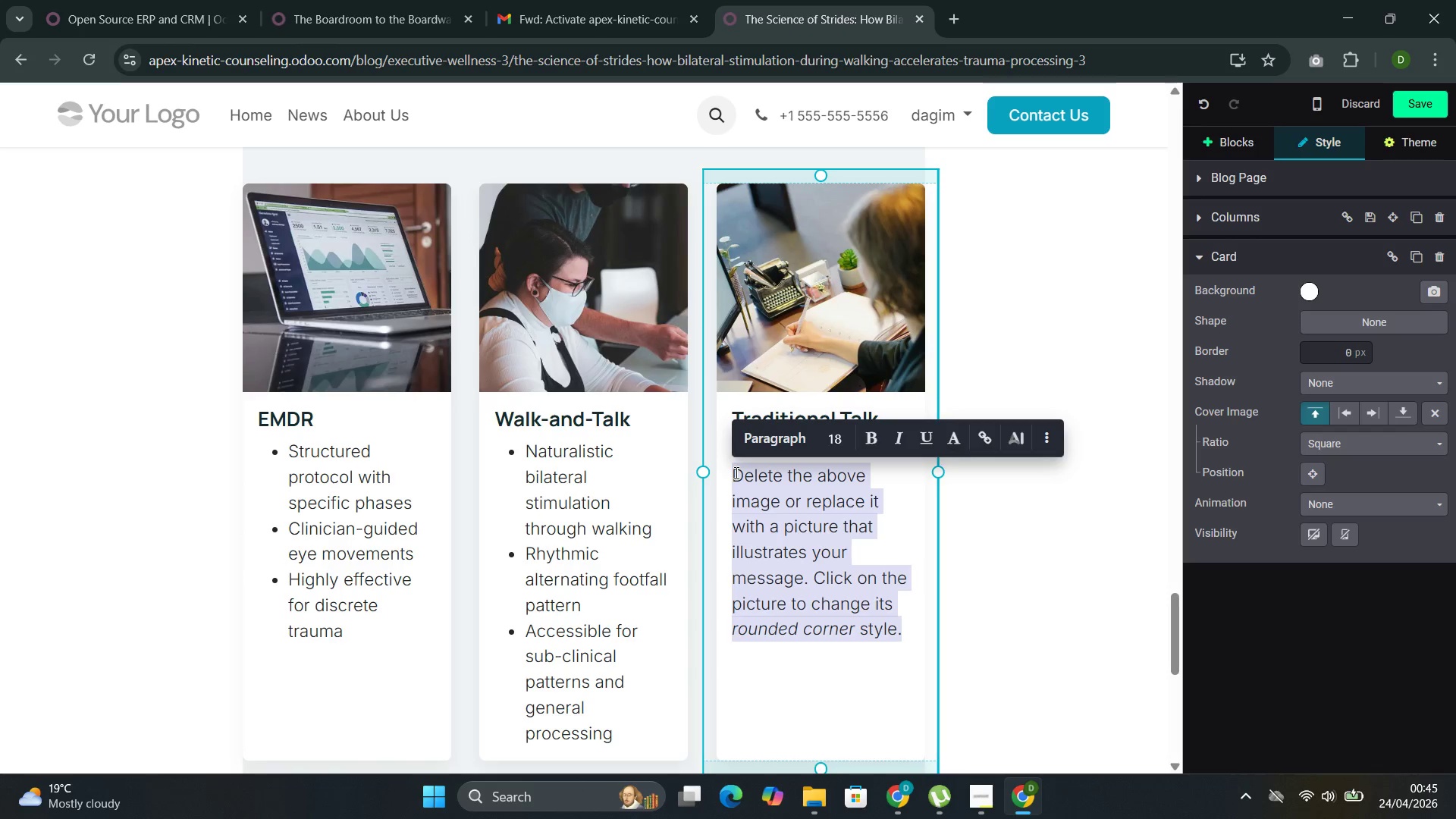 
type(- No bilateral stimulation component)
 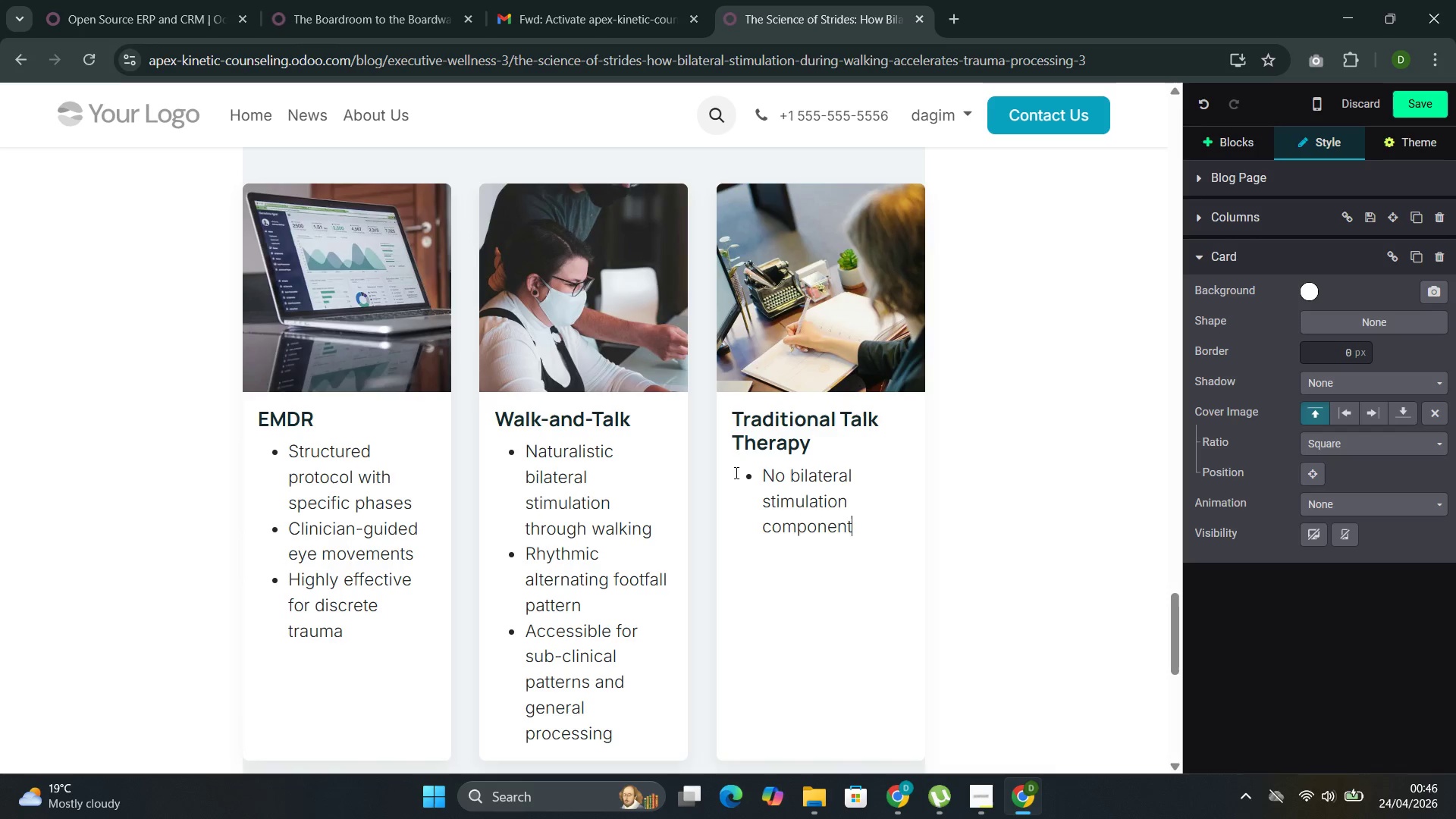 
key(Enter)
 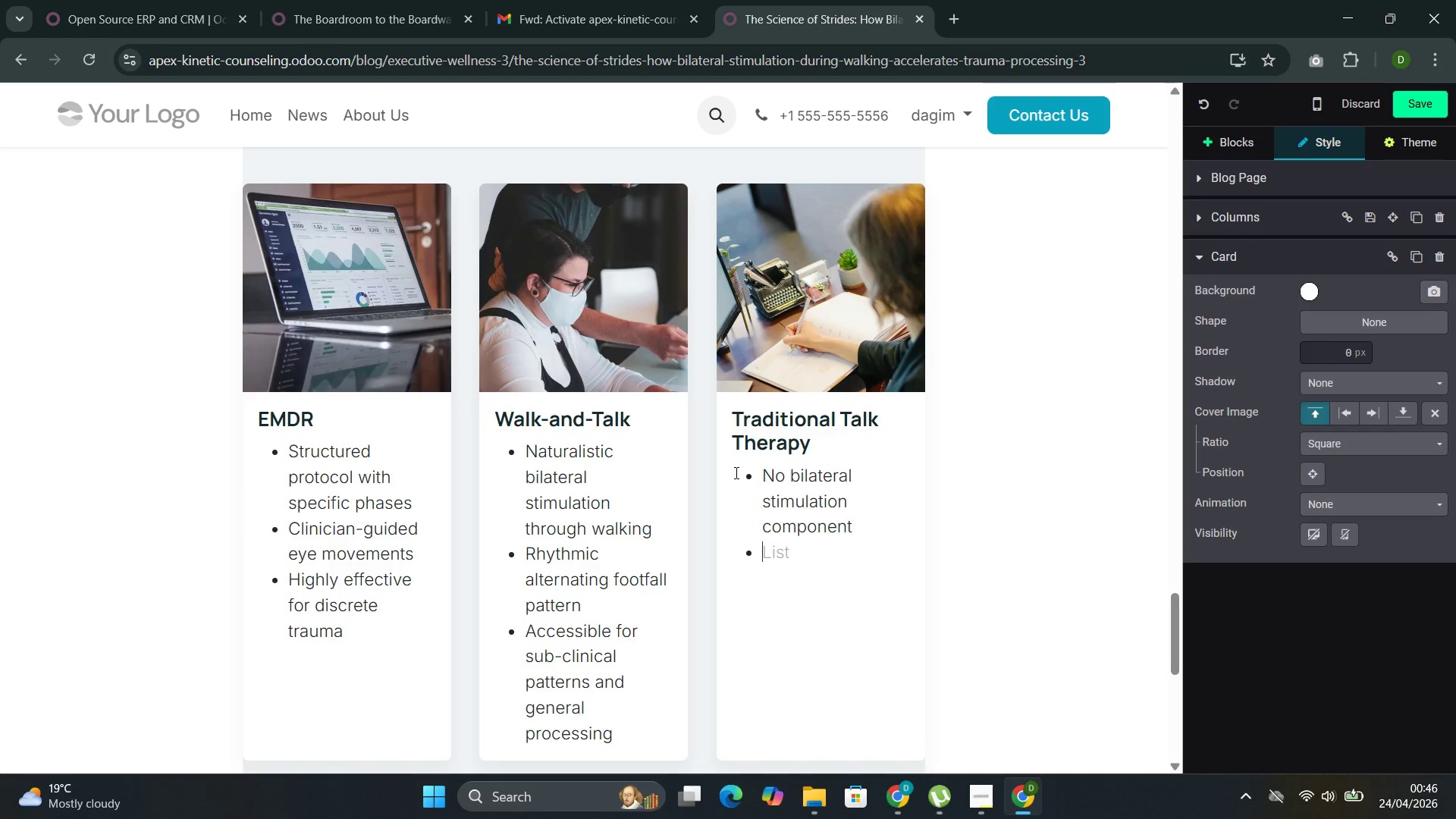 
type(Star)
key(Backspace)
type(tic )
 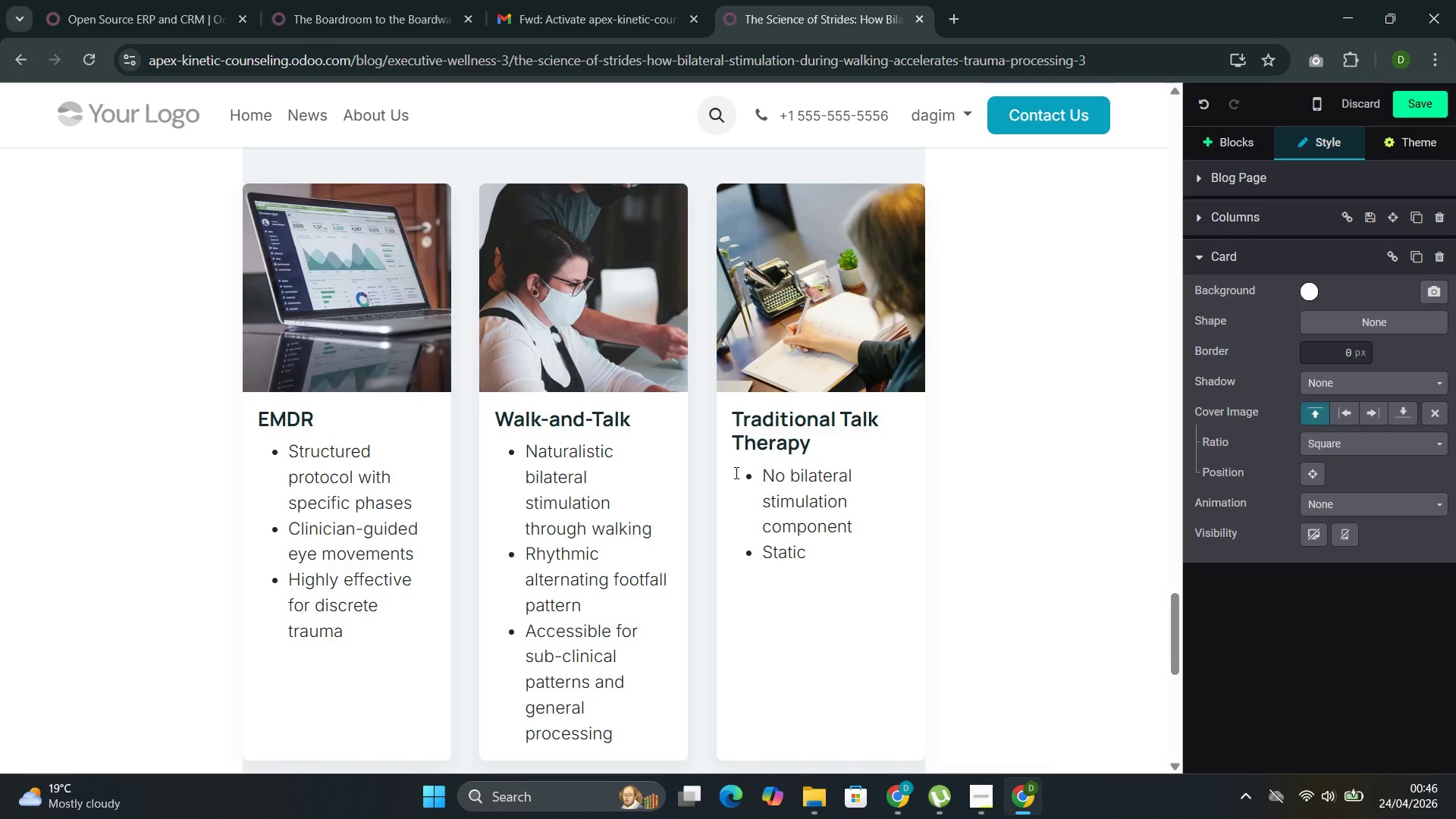 
type(seated posu)
key(Backspace)
type(o)
key(Backspace)
type(ition)
 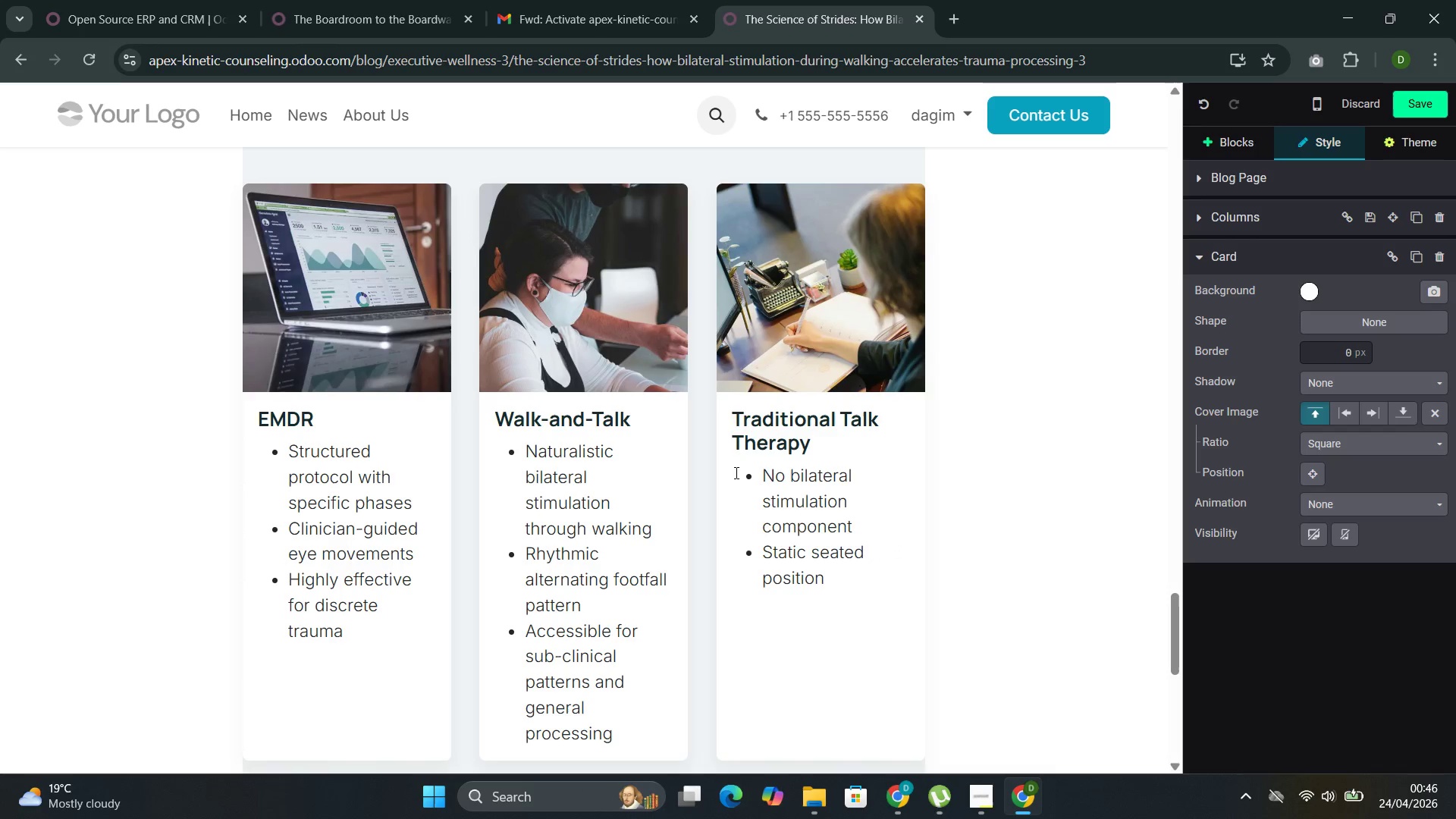 
key(Space)
 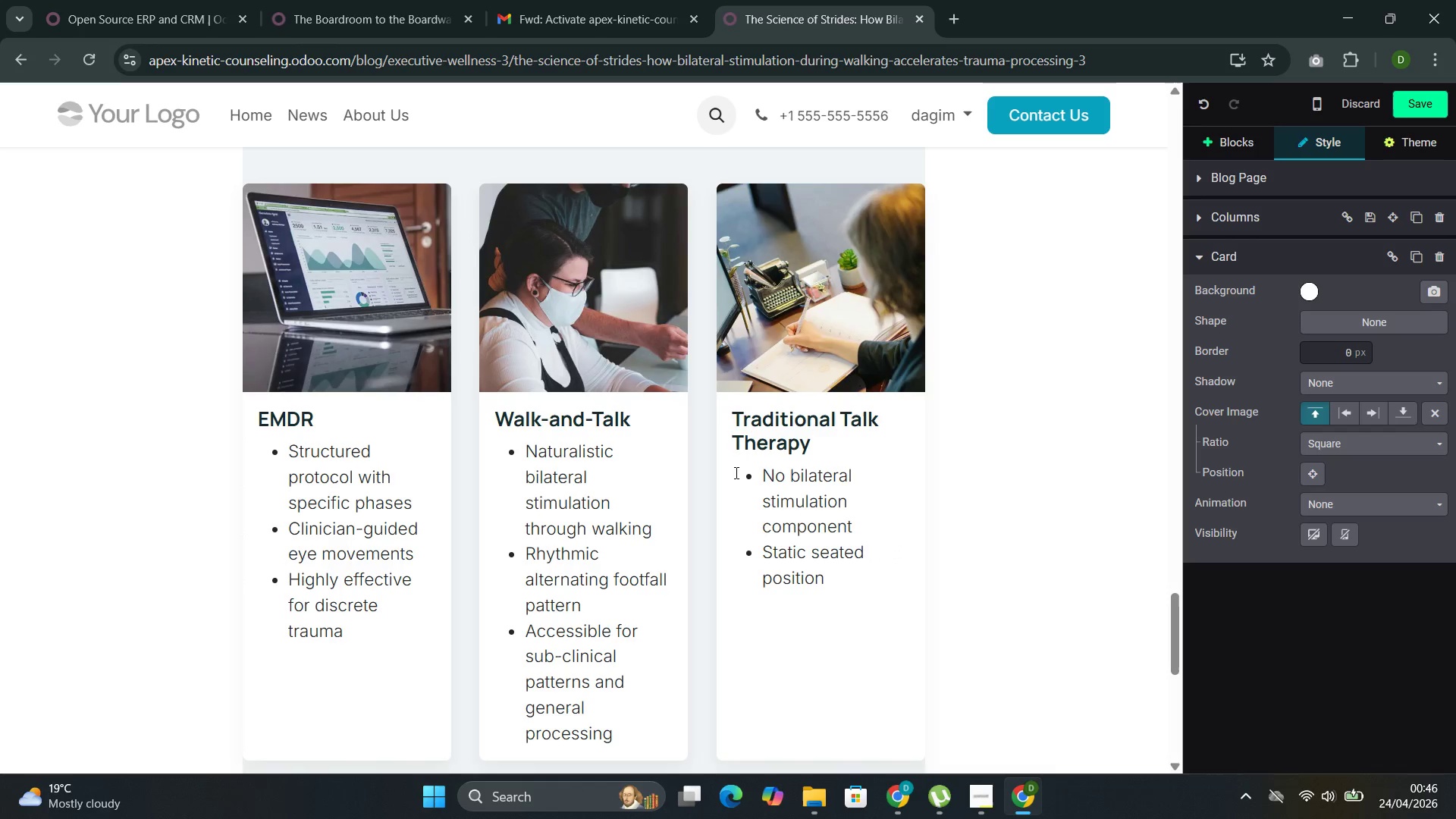 
key(Enter)
 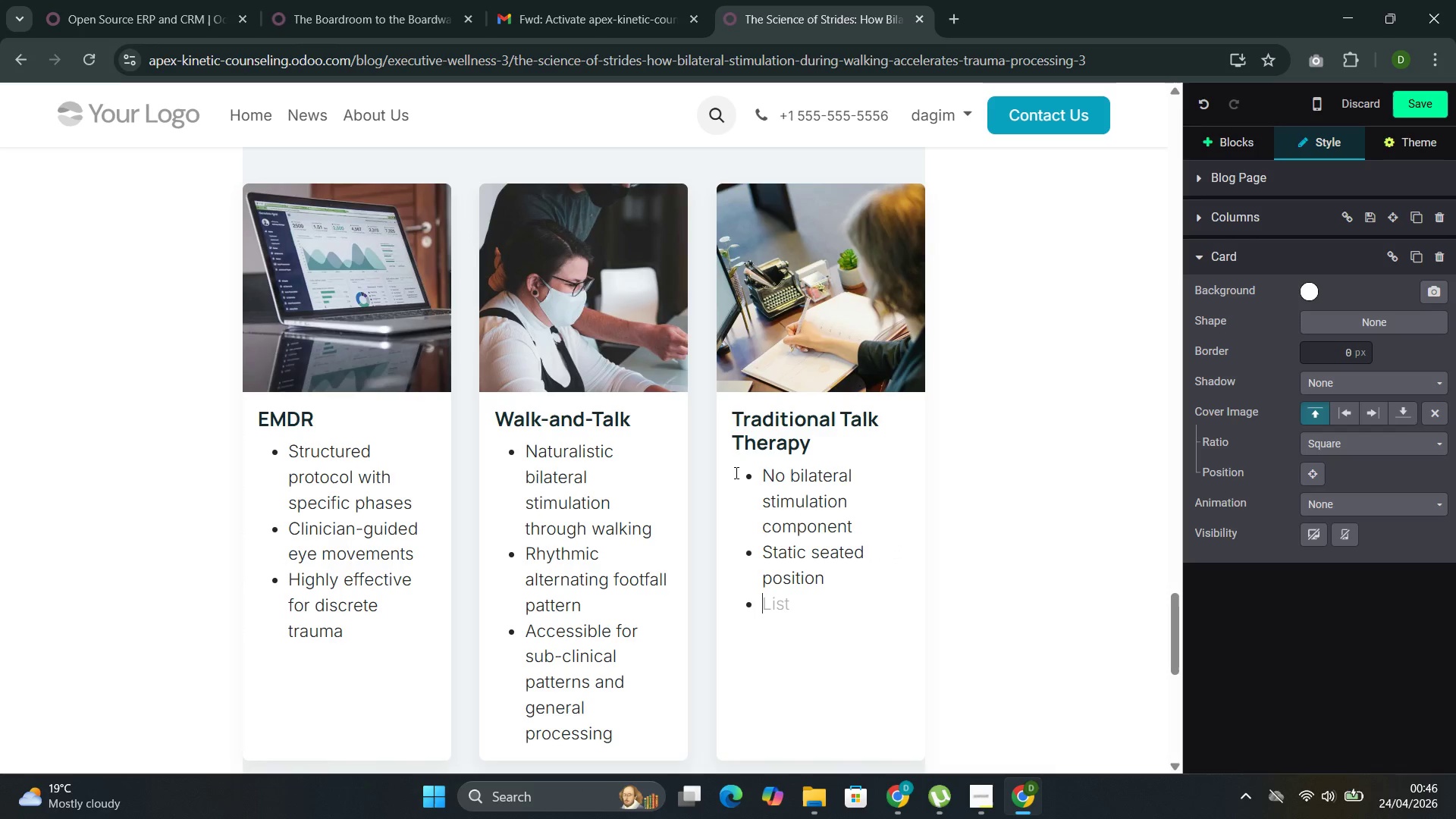 
type(Effective for narrative and cognitive restructuring)
 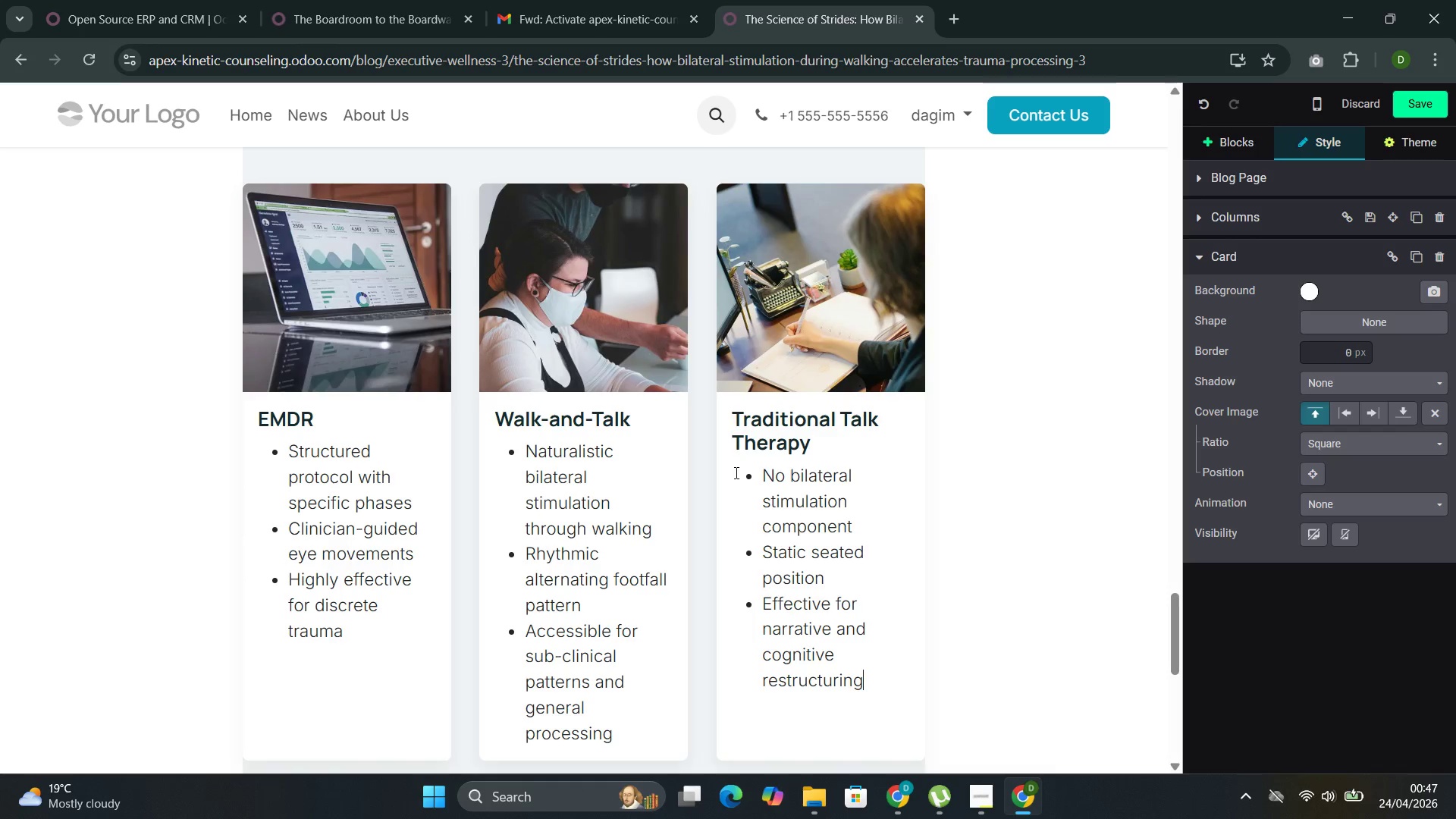 
wait(6.11)
 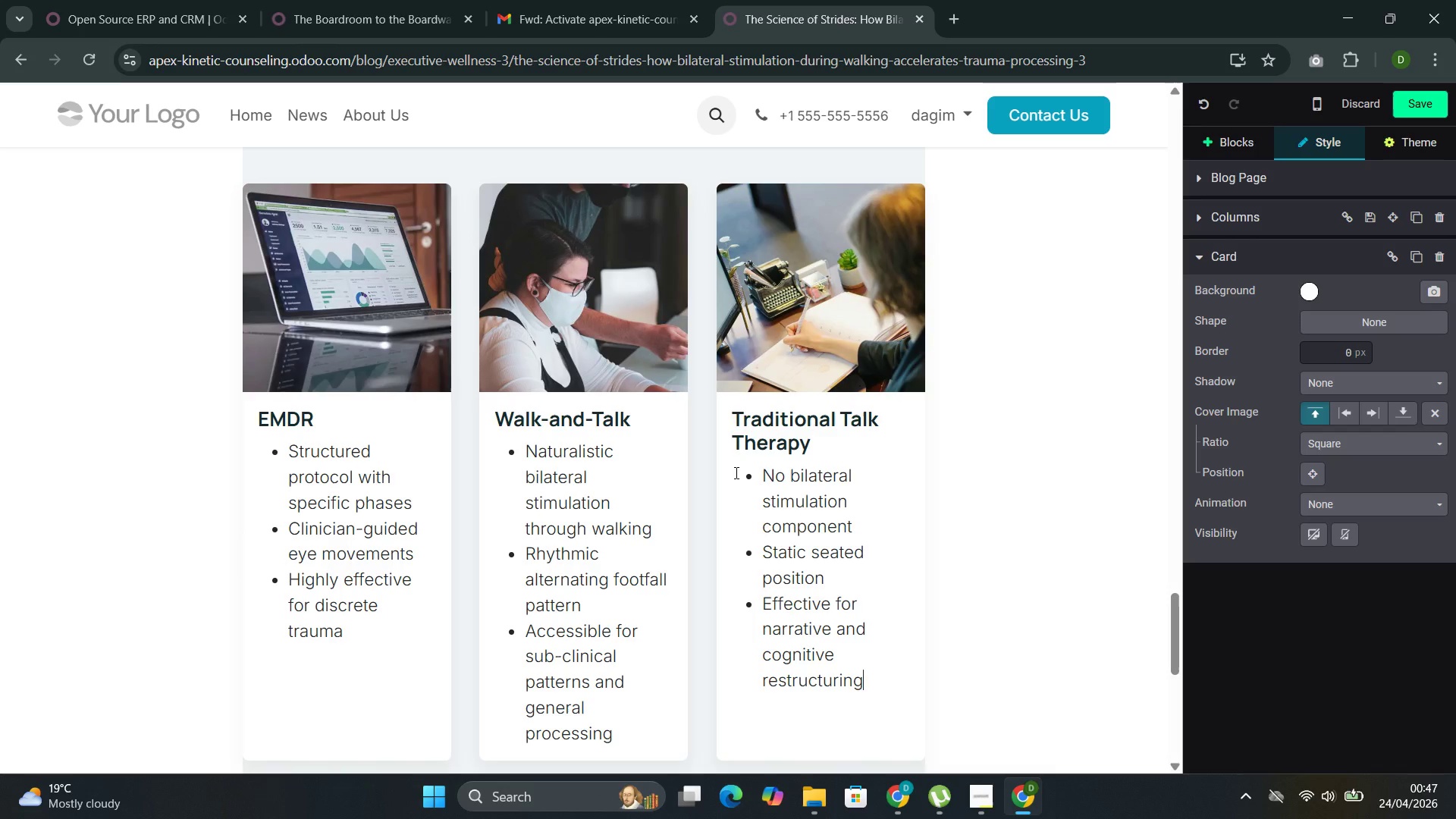 
scroll: coordinate [860, 422], scroll_direction: down, amount: 2.0
 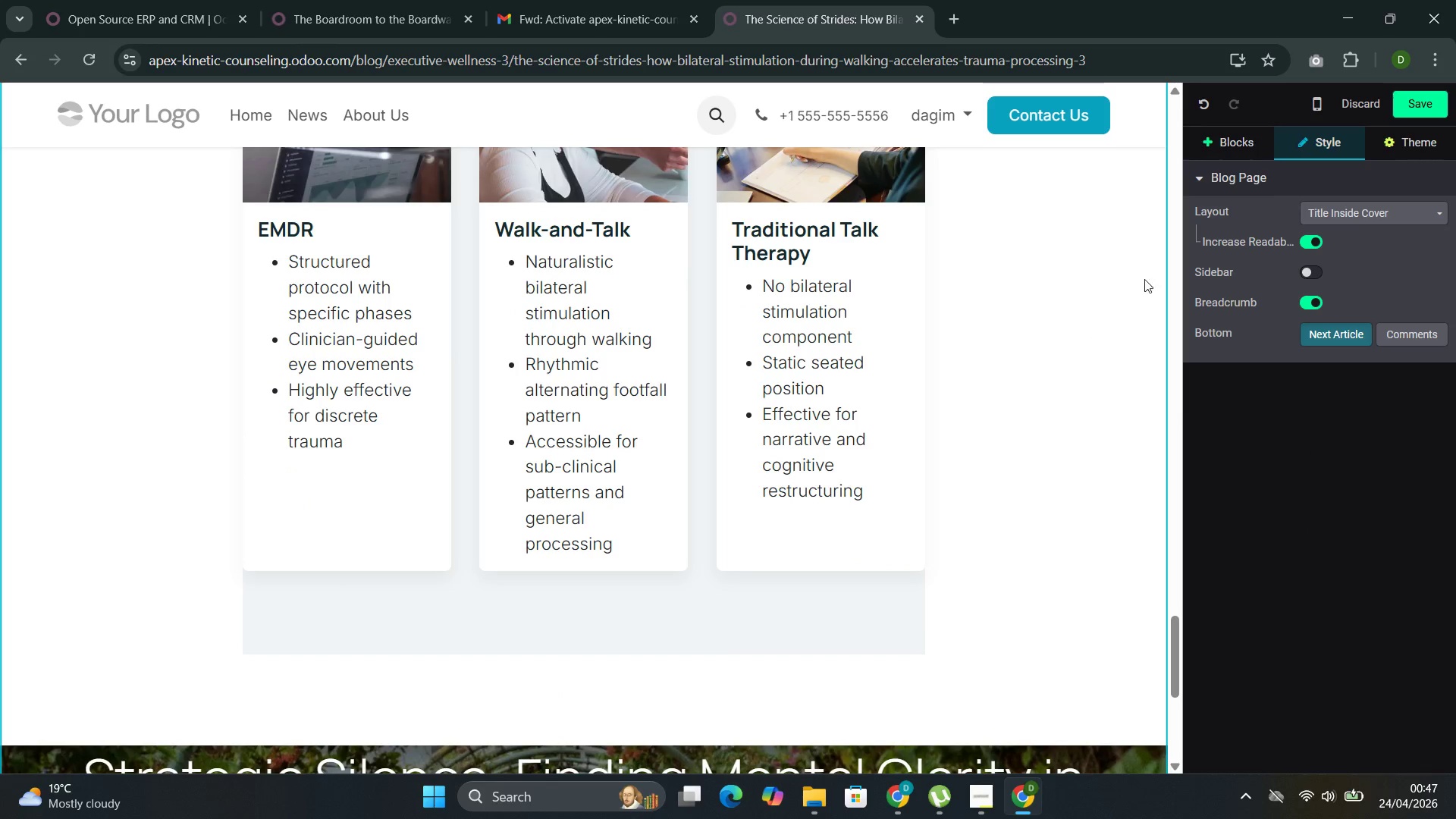 
left_click([1231, 136])
 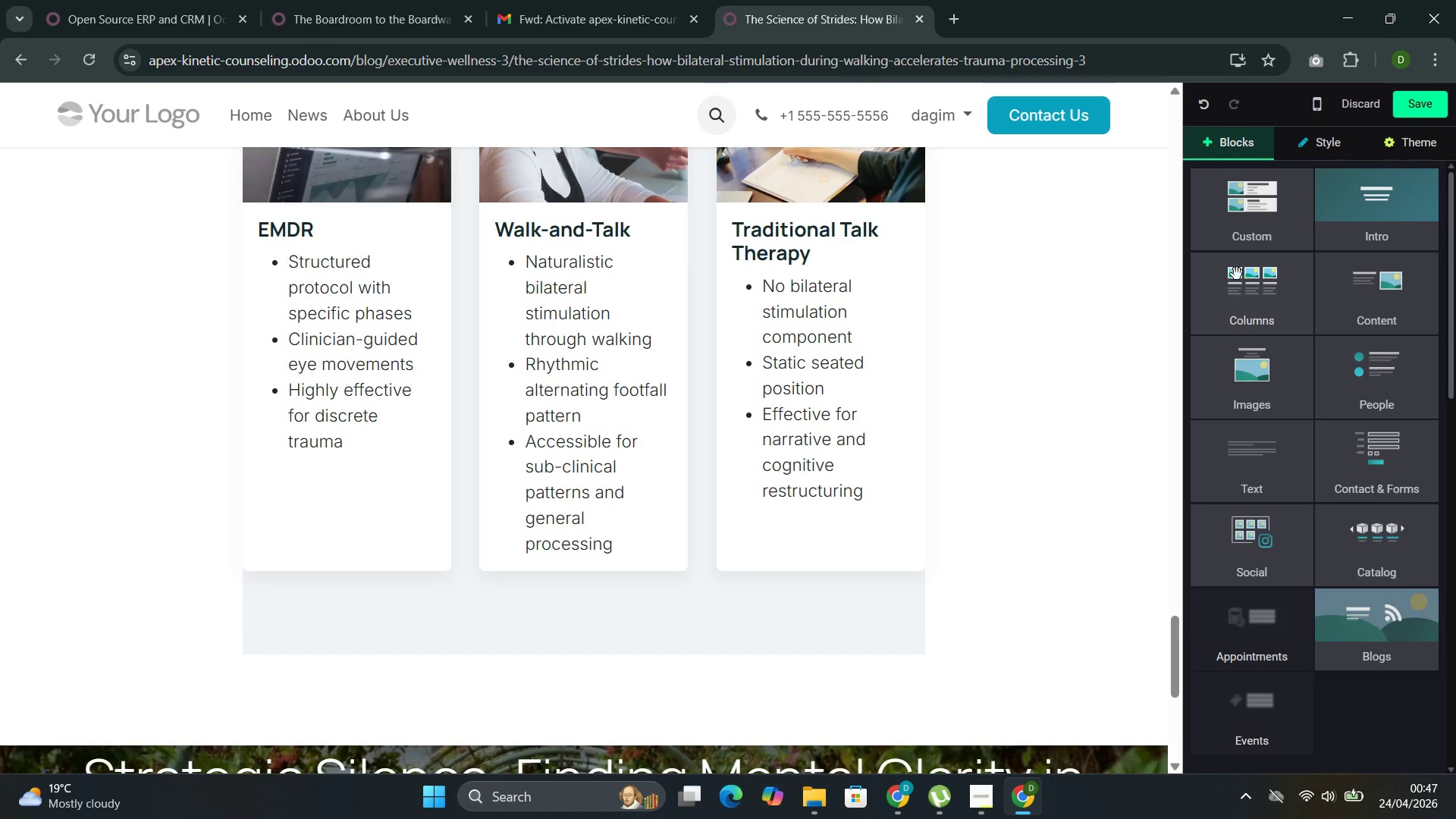 
left_click([1246, 202])
 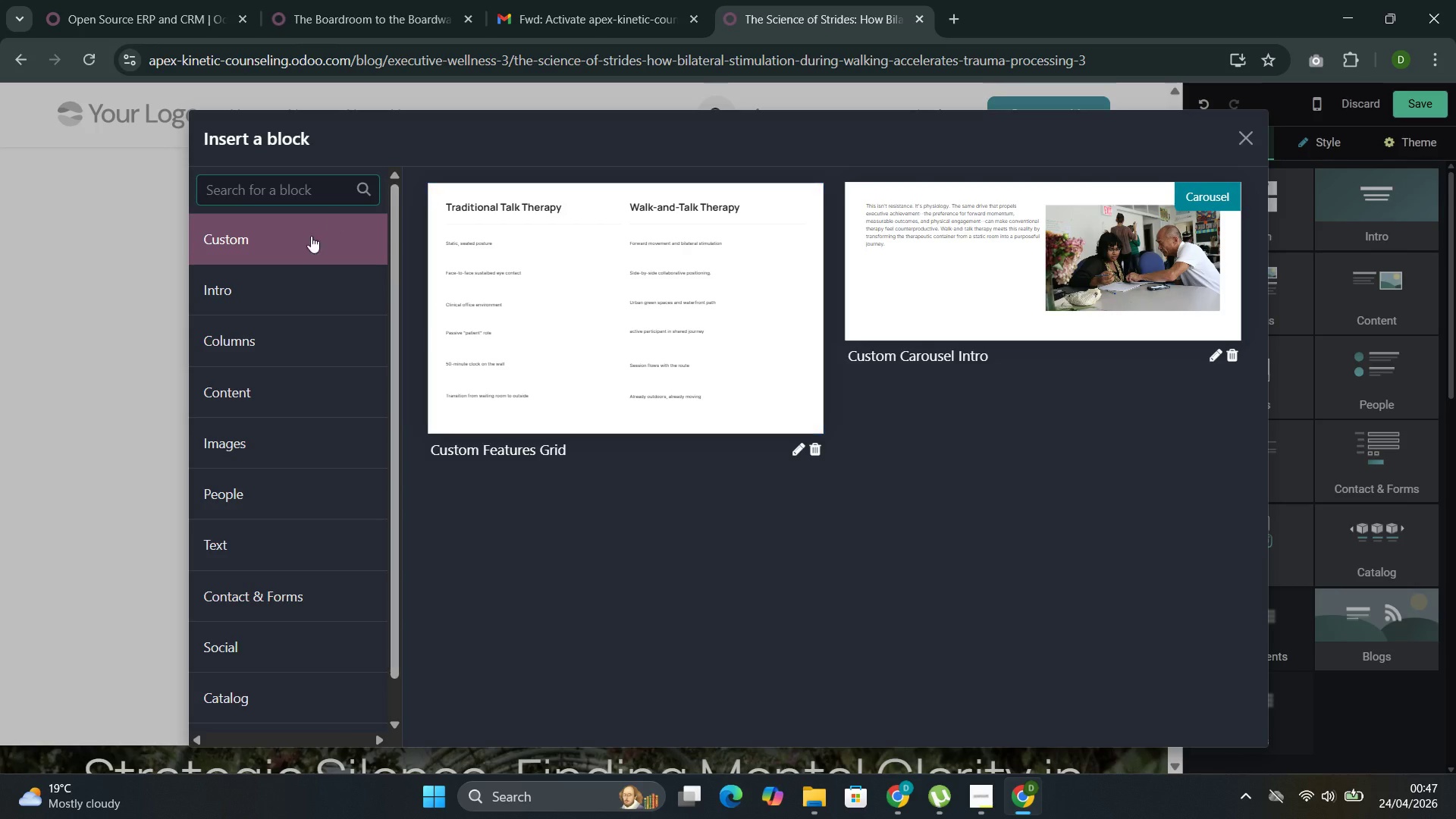 
left_click([295, 296])
 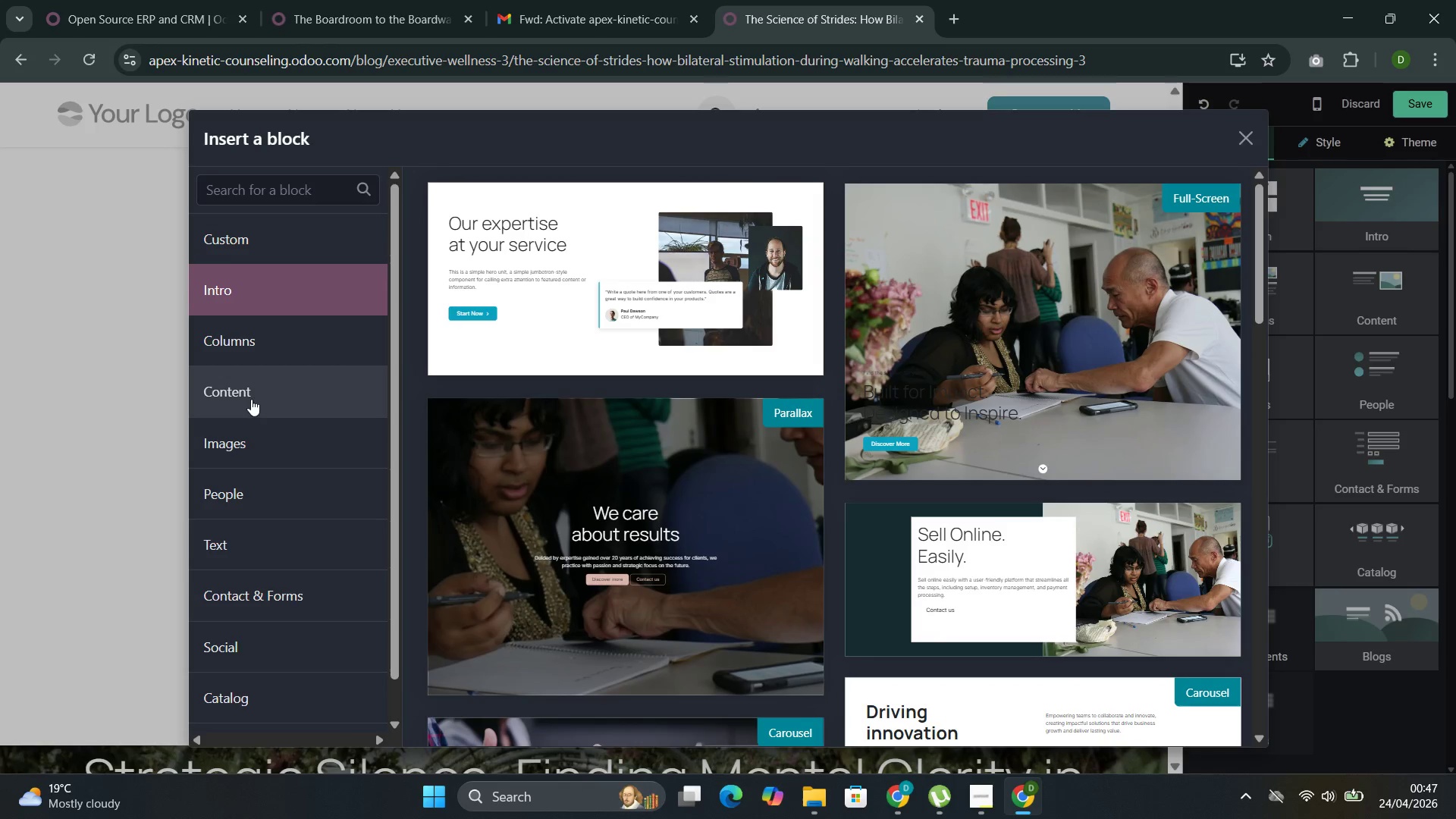 
left_click([249, 392])
 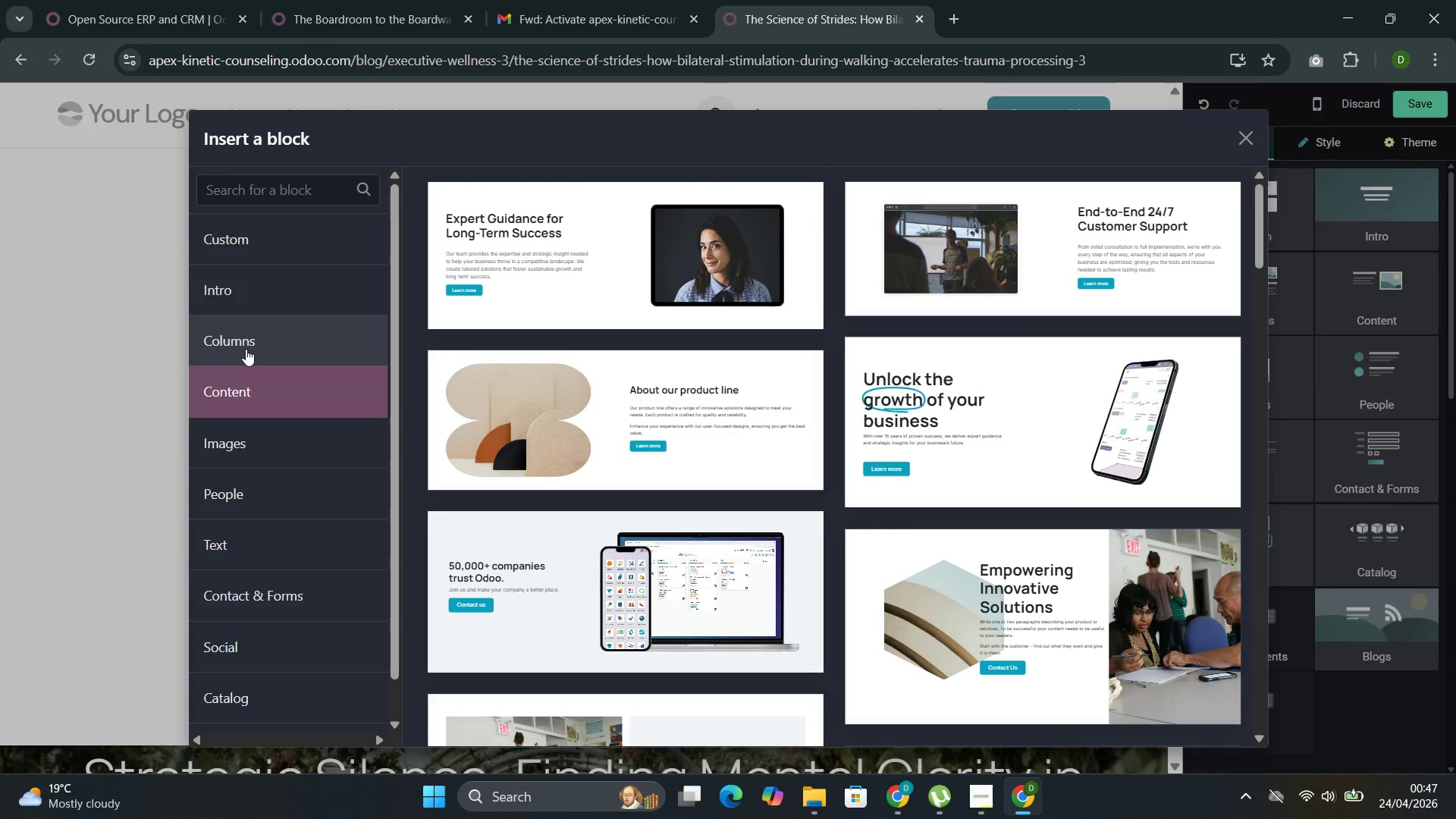 
scroll: coordinate [1046, 412], scroll_direction: down, amount: 14.0
 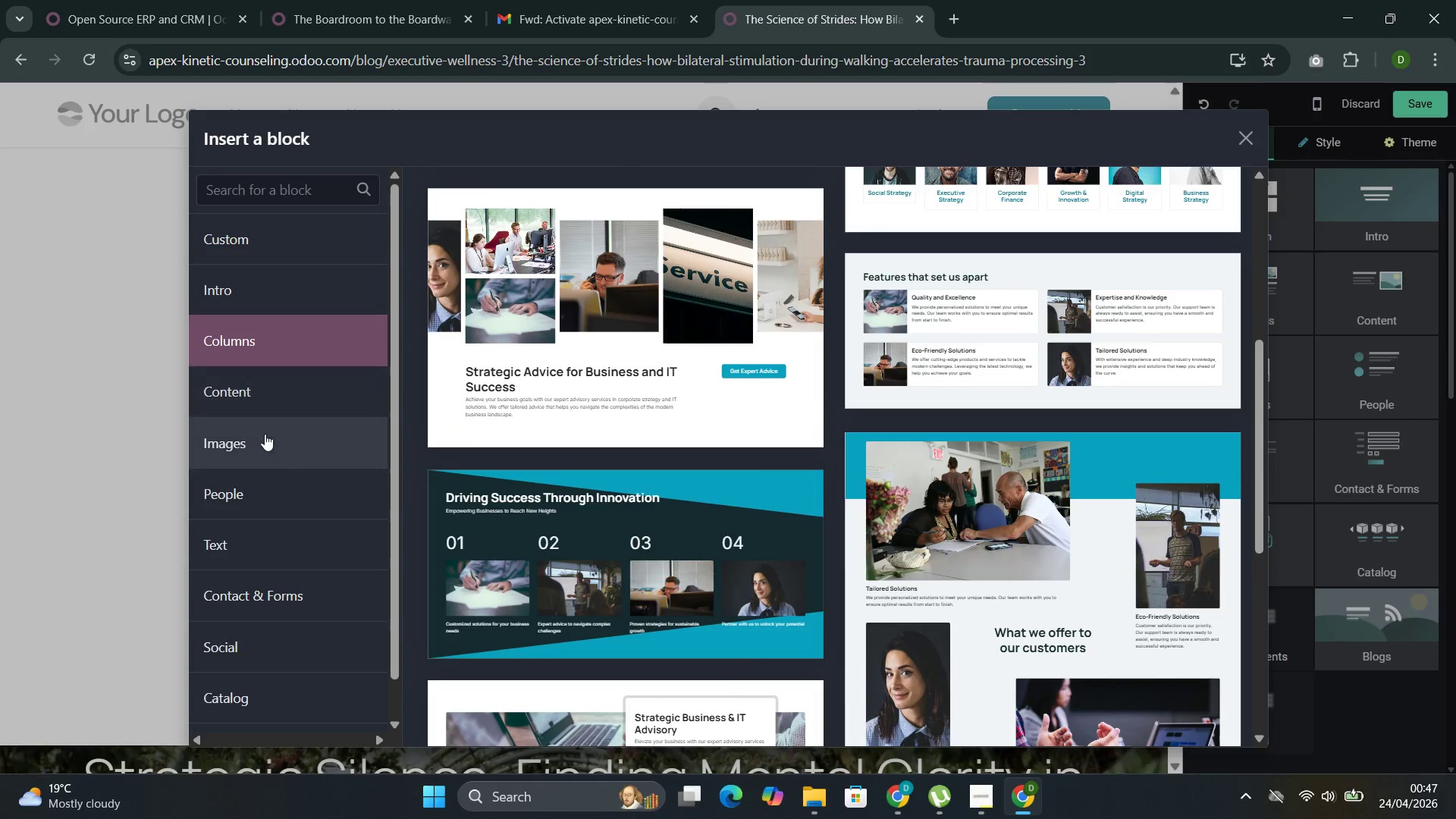 
left_click([262, 438])
 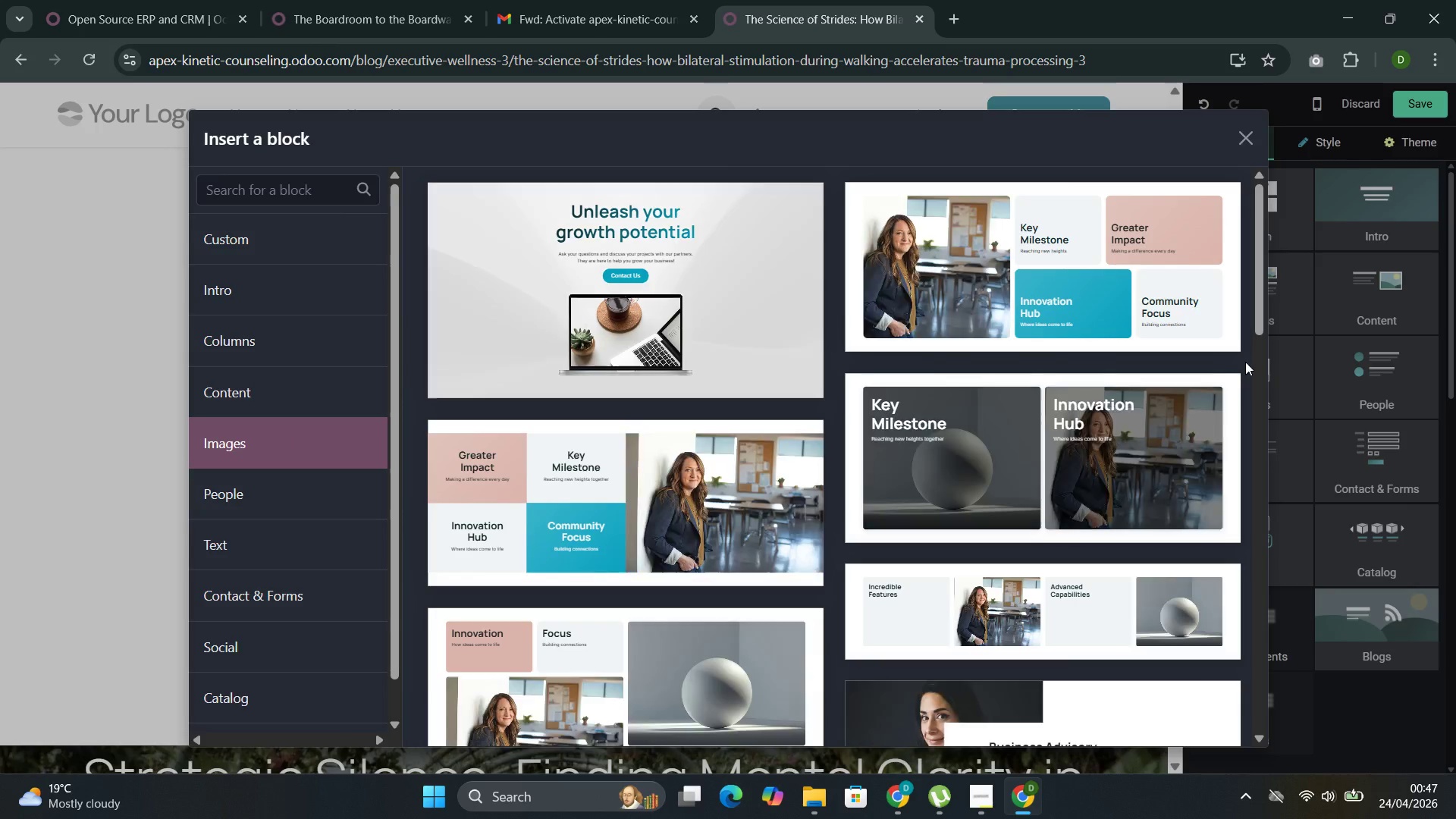 
scroll: coordinate [1021, 429], scroll_direction: down, amount: 27.0
 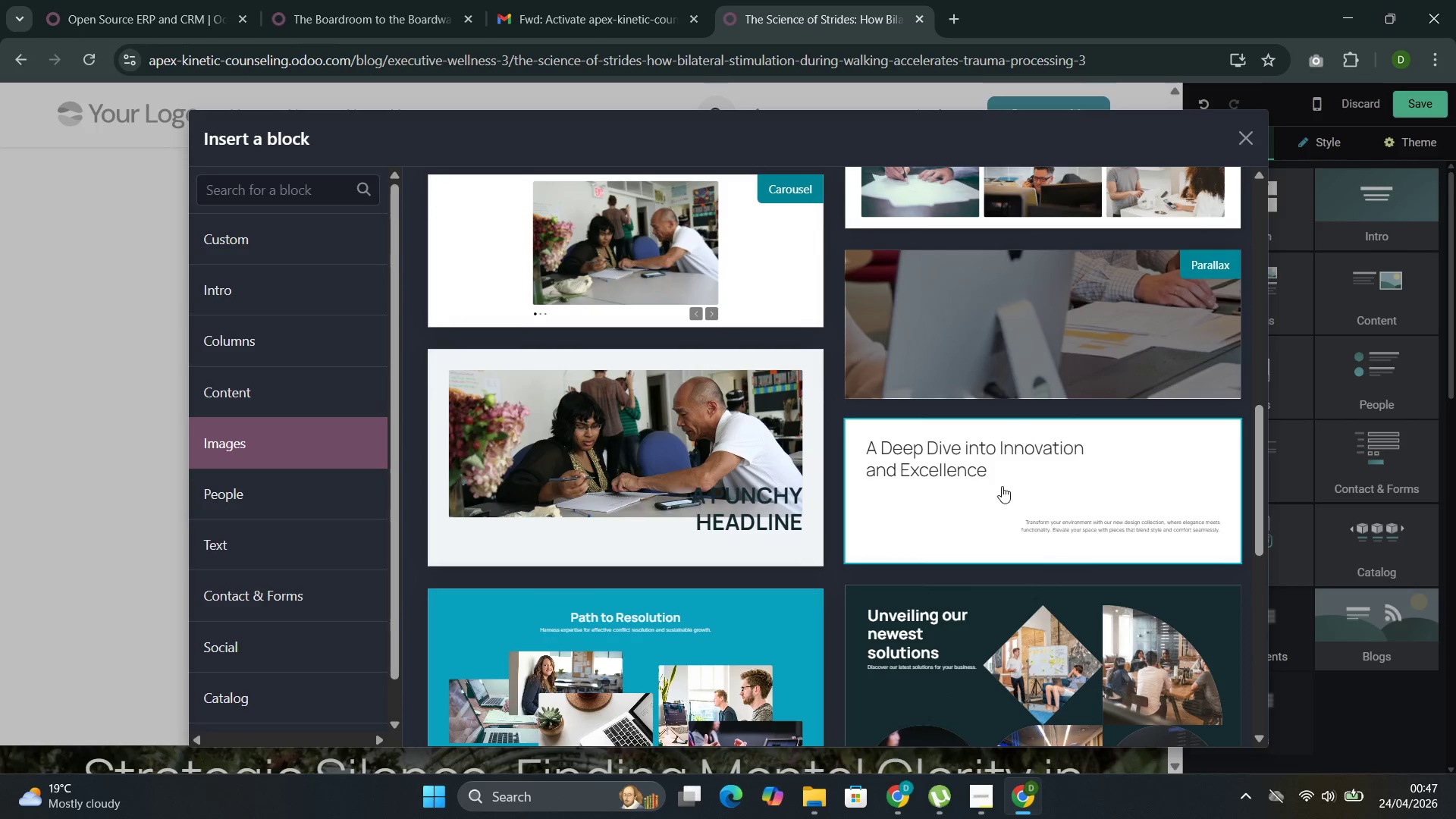 
left_click([996, 489])
 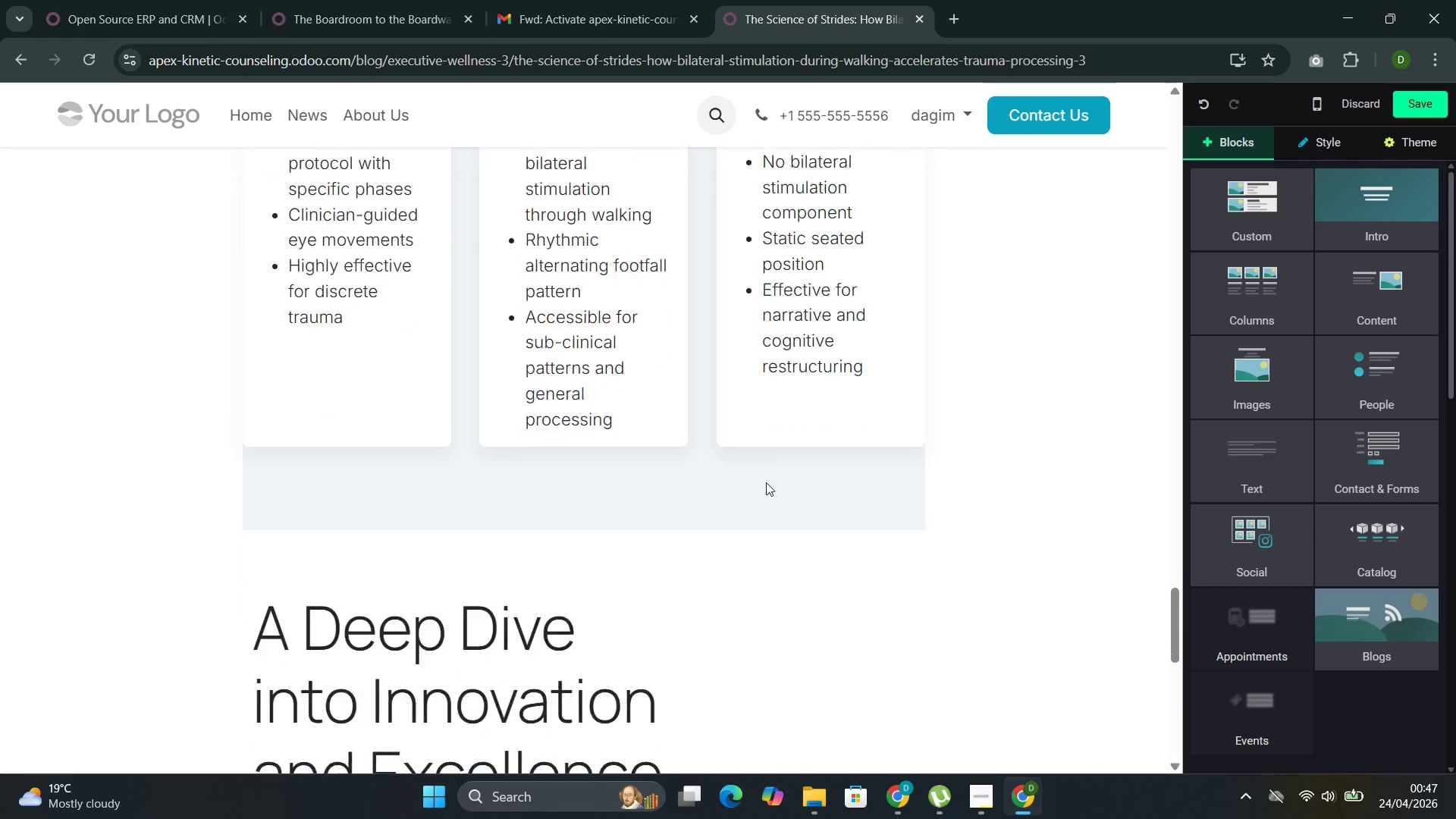 
scroll: coordinate [706, 482], scroll_direction: down, amount: 1.0
 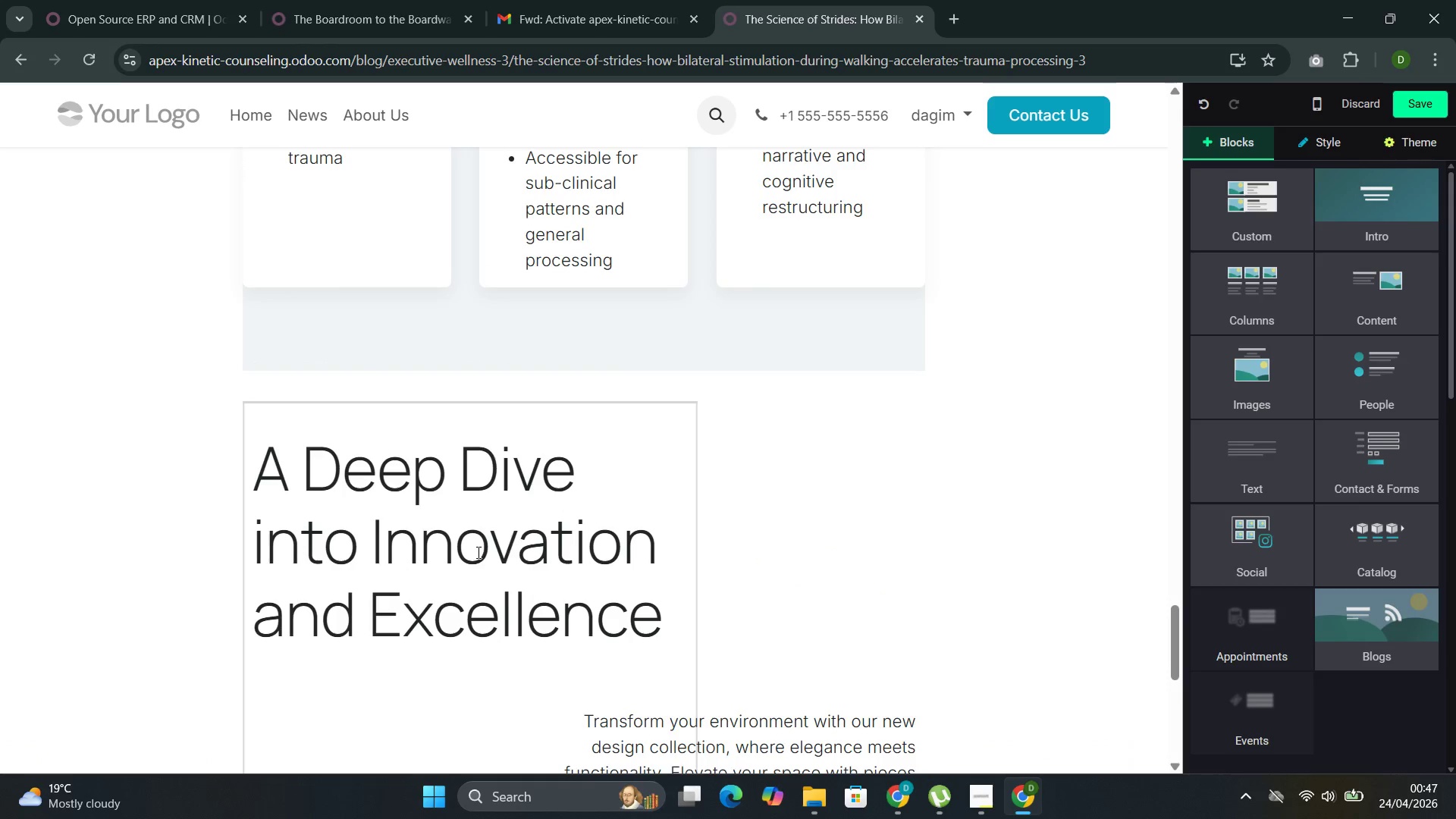 
double_click([477, 549])
 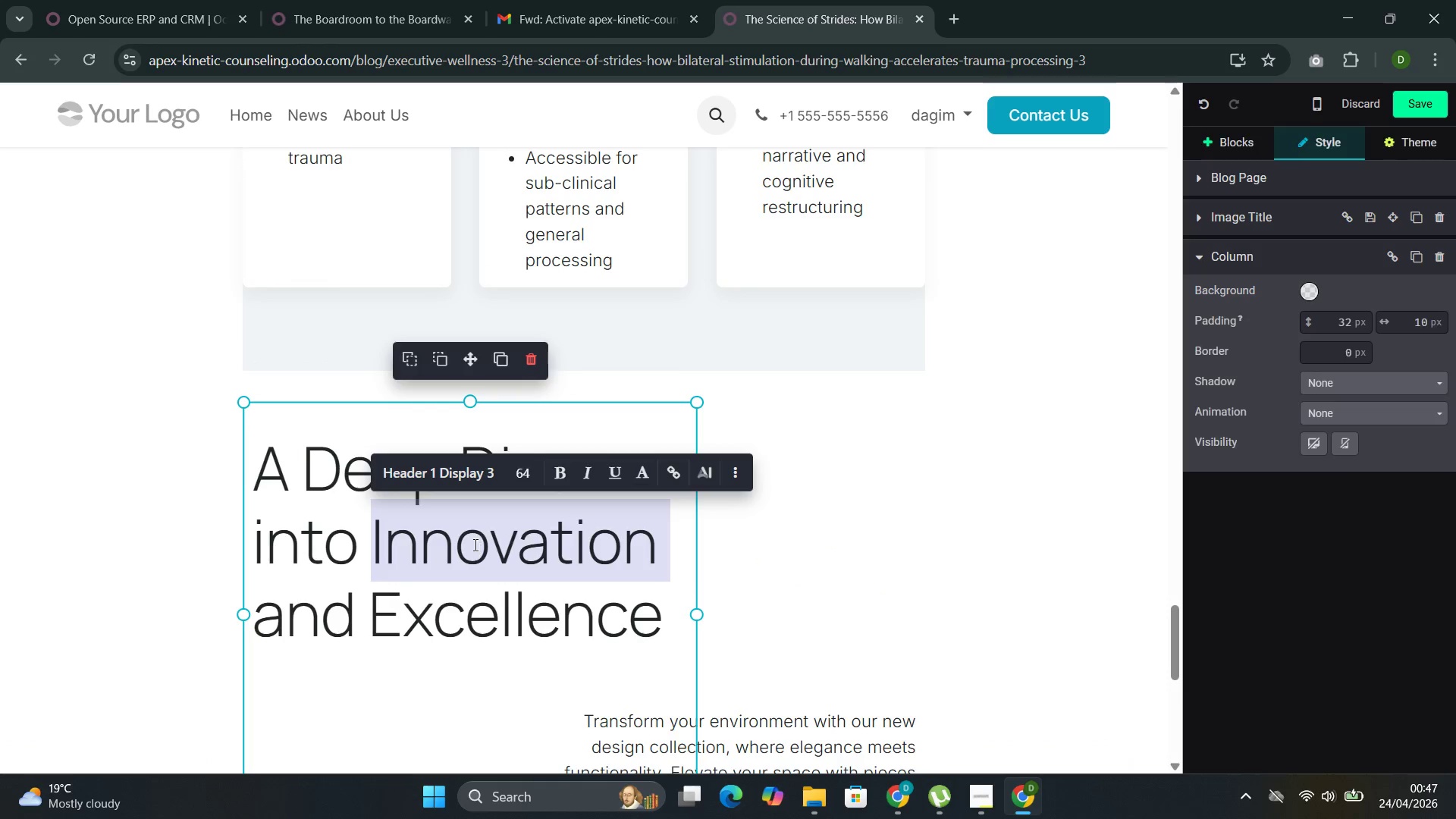 
triple_click([474, 544])
 